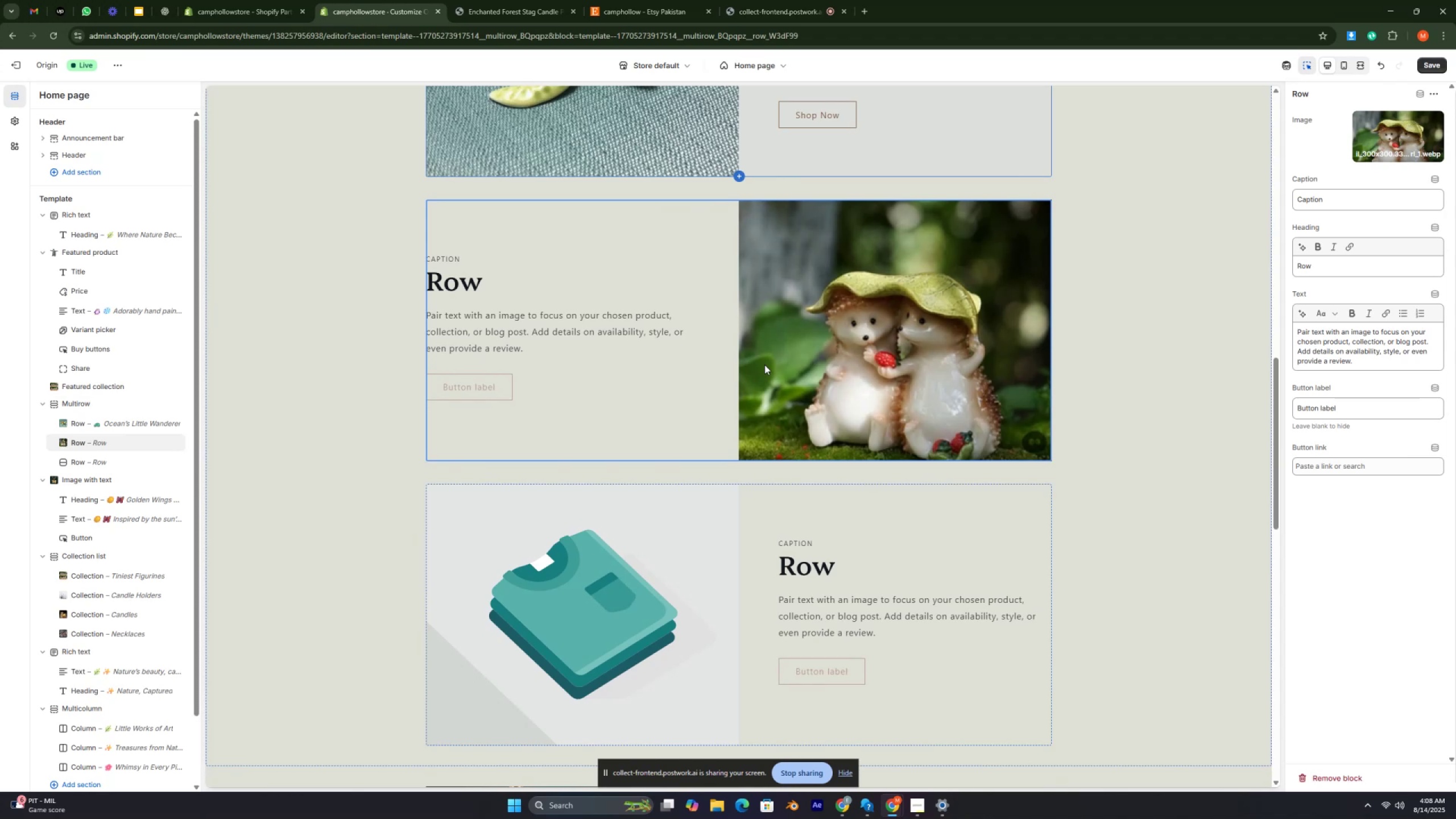 
key(Control+ControlRight)
 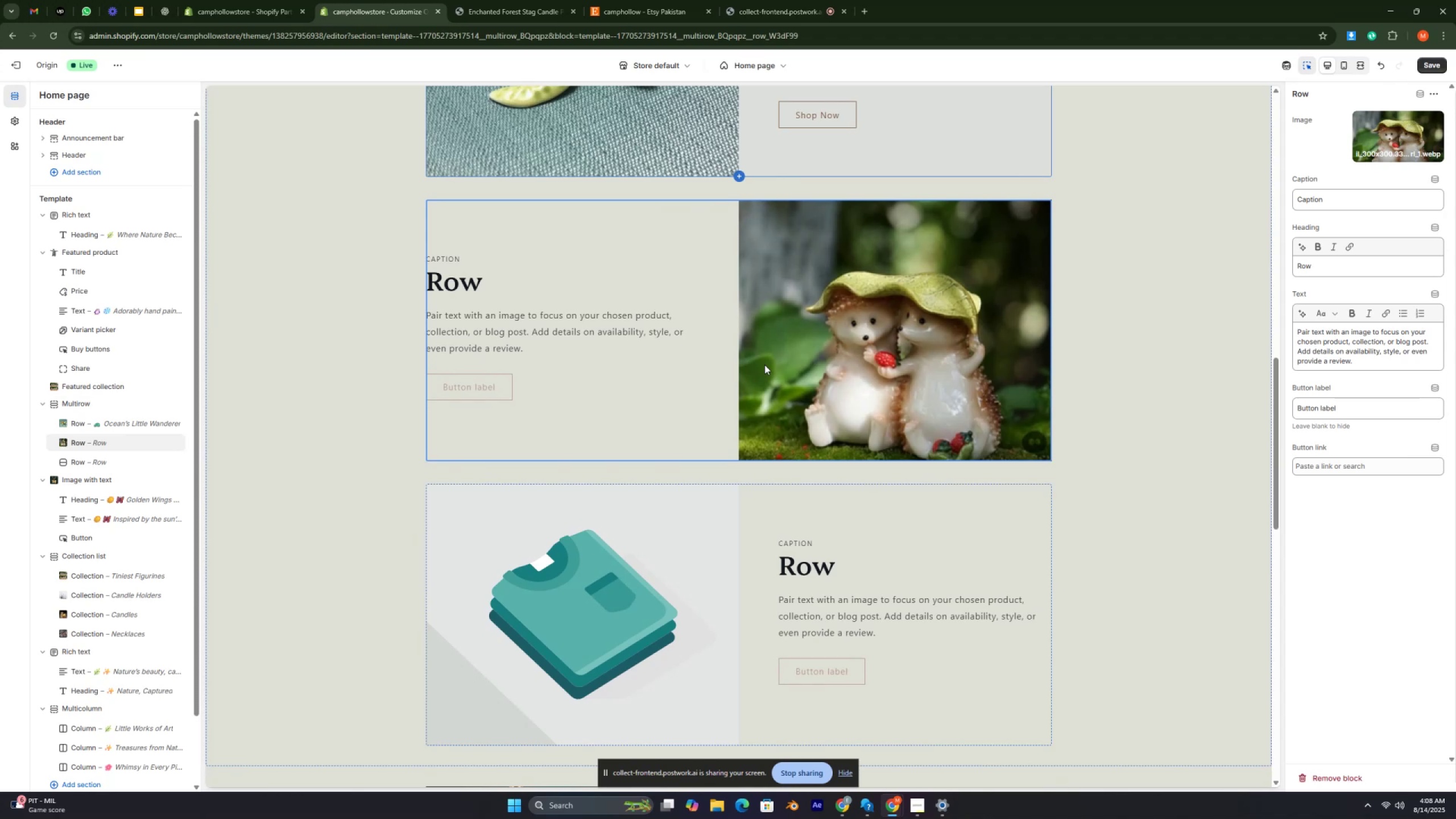 
key(Control+ControlRight)
 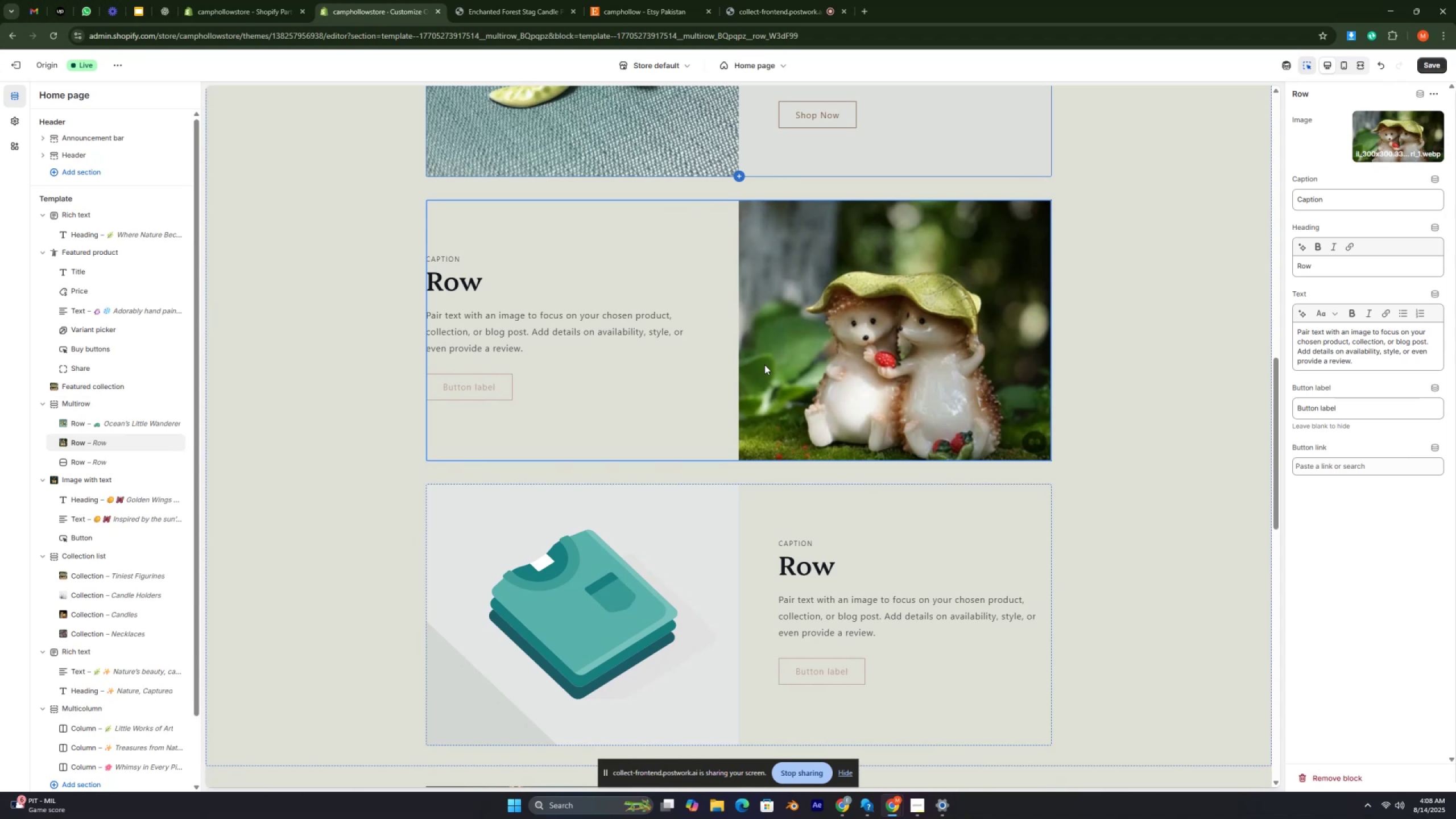 
key(Control+ControlRight)
 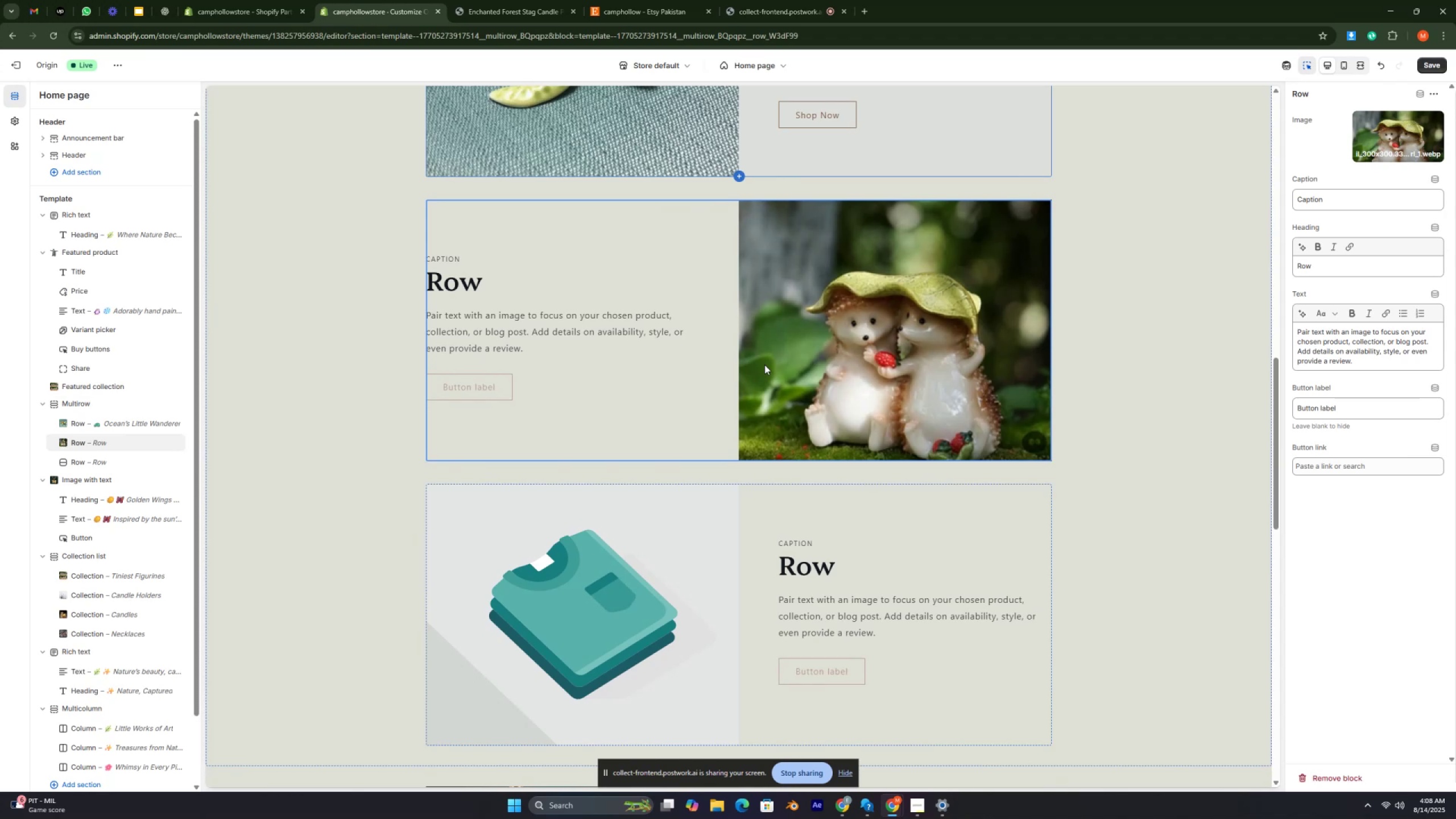 
key(Control+ControlRight)
 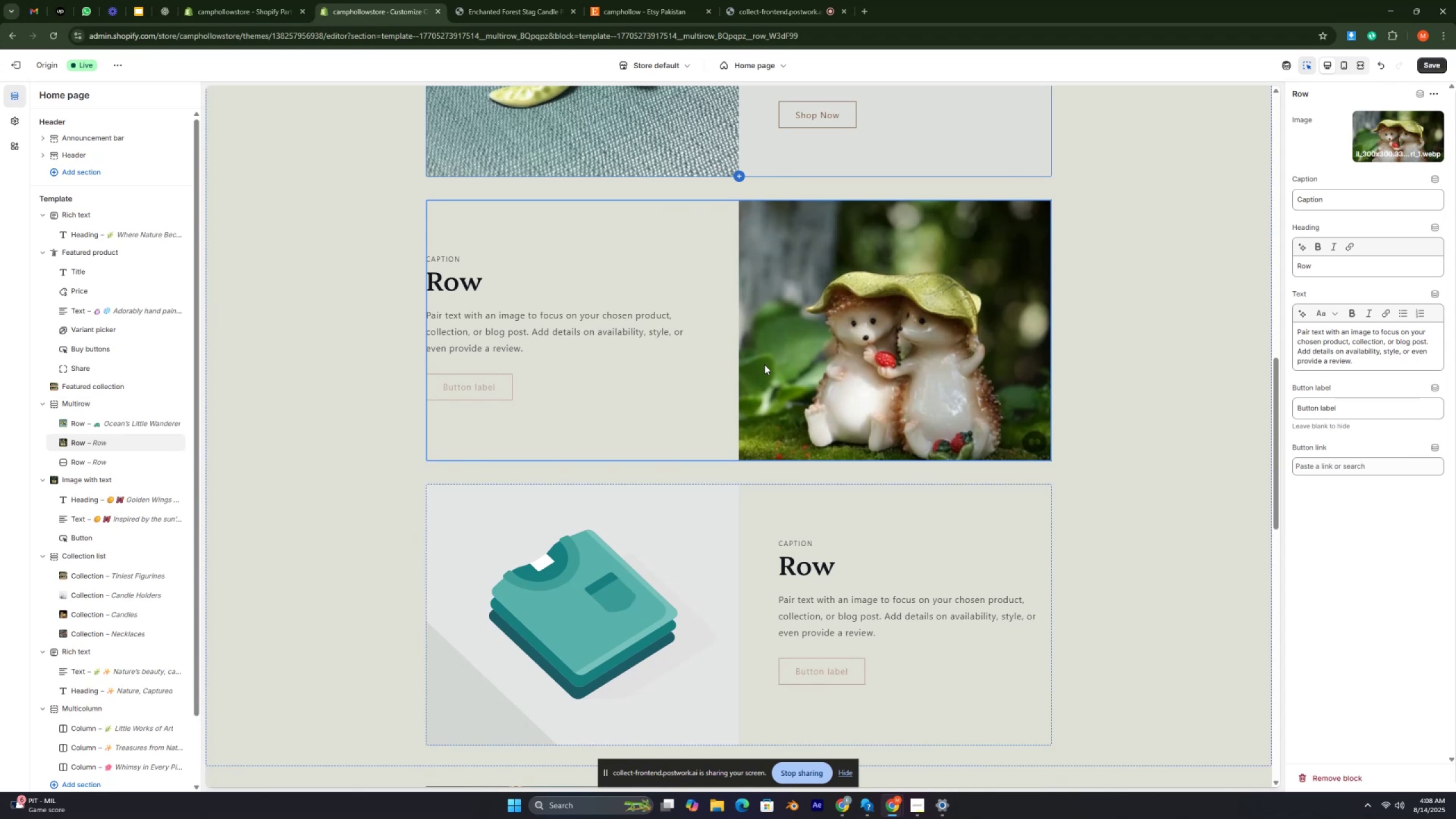 
key(Control+ControlRight)
 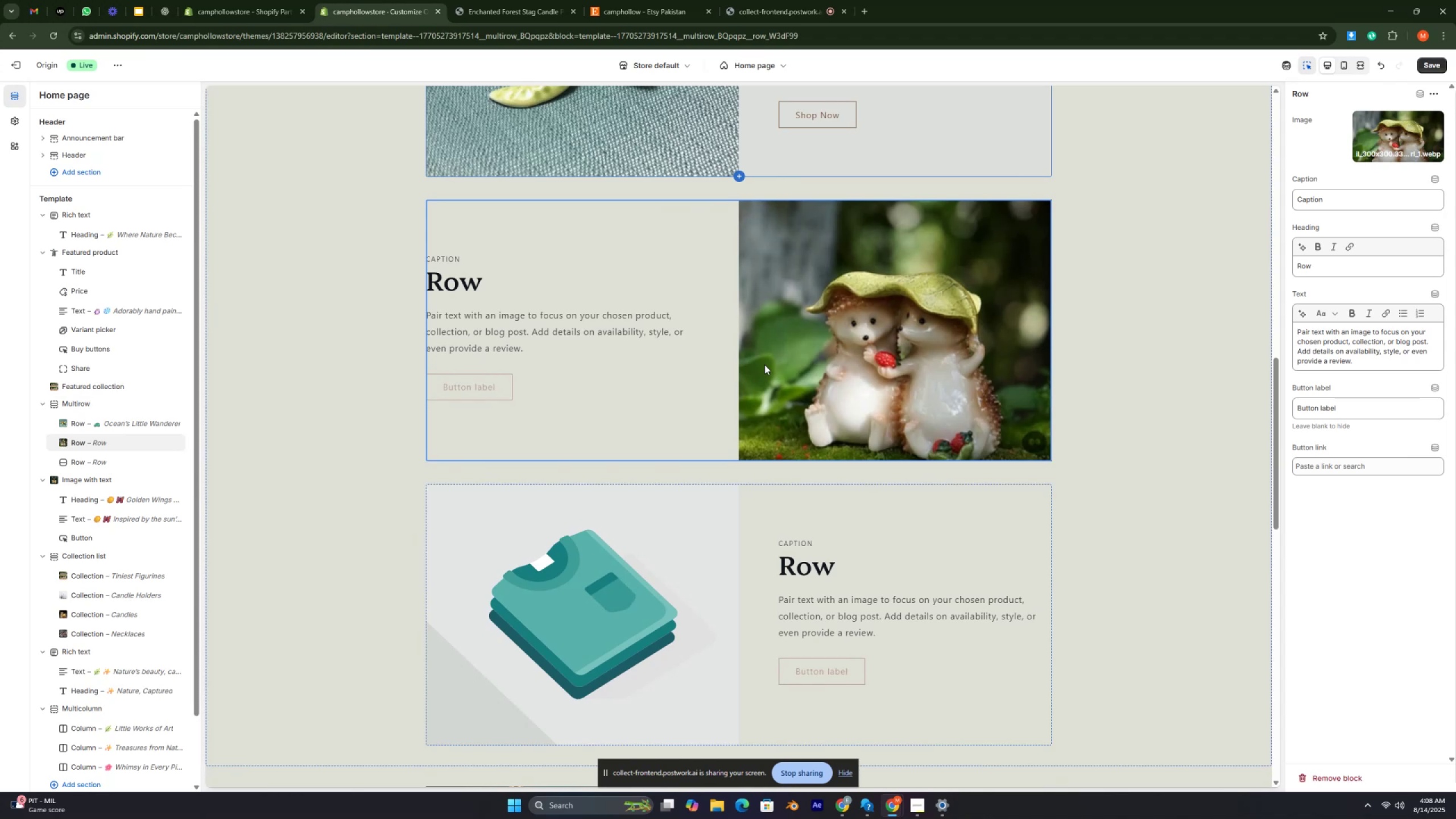 
key(Control+ControlRight)
 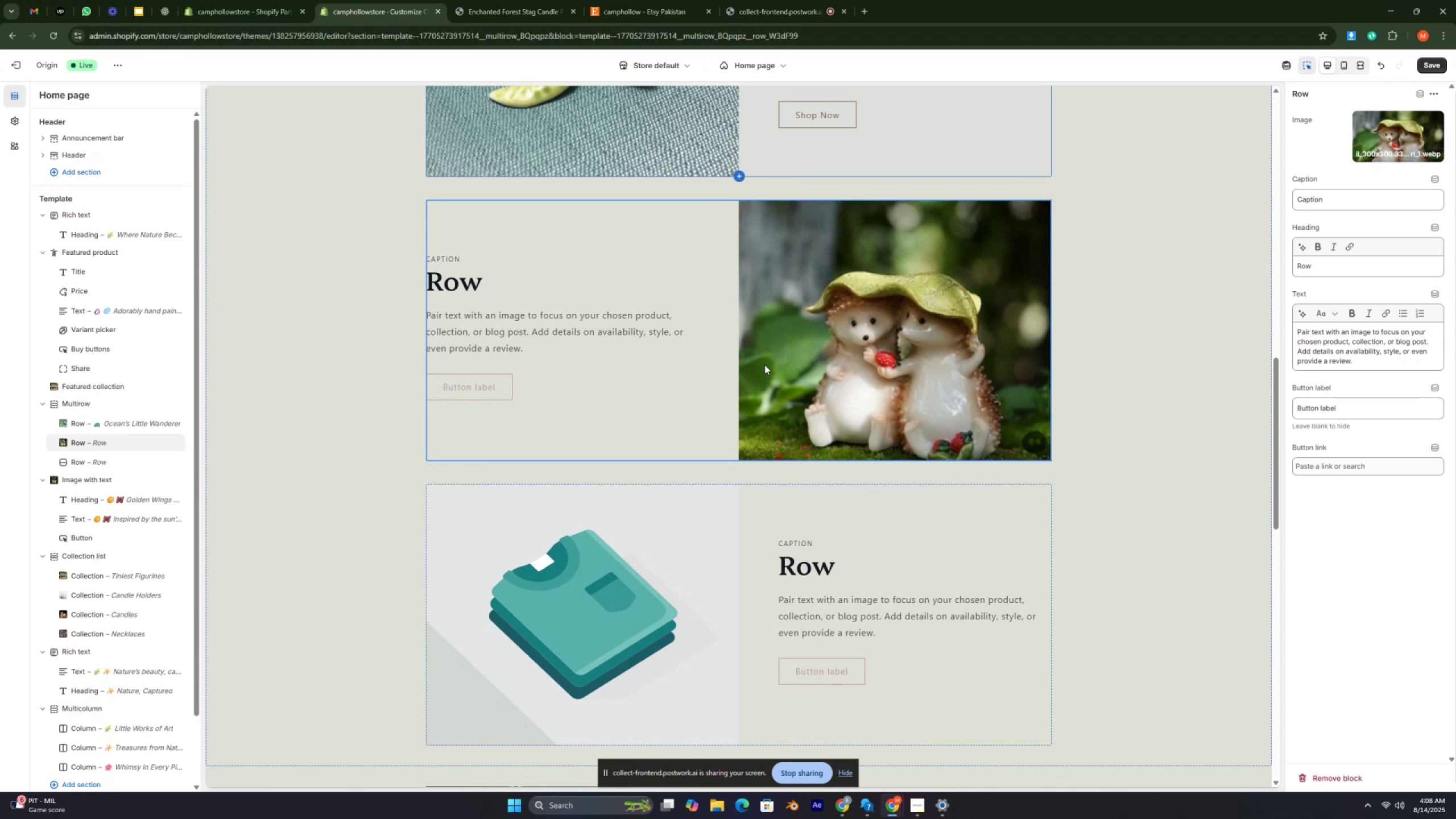 
key(Control+ControlRight)
 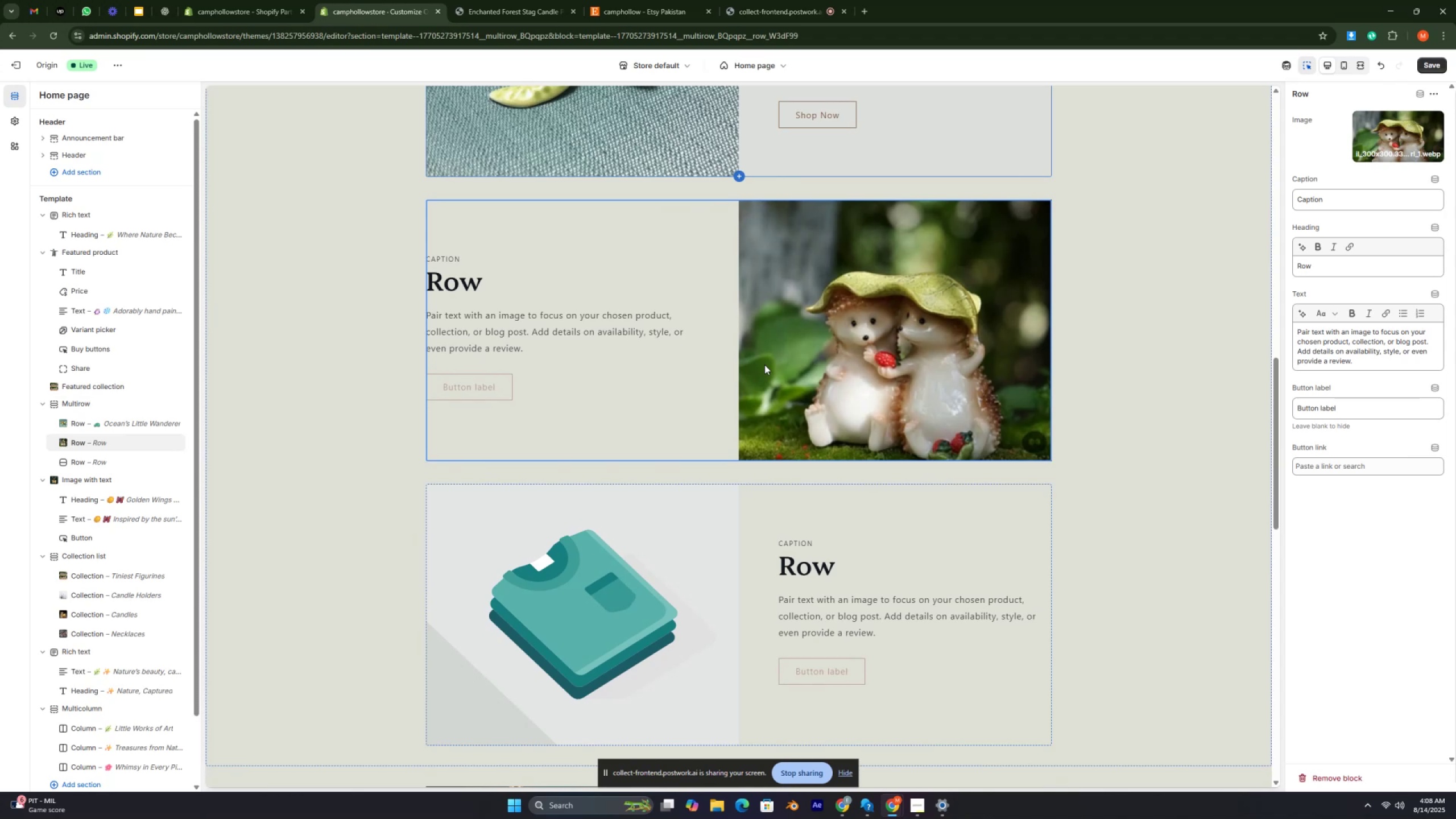 
key(Control+ControlRight)
 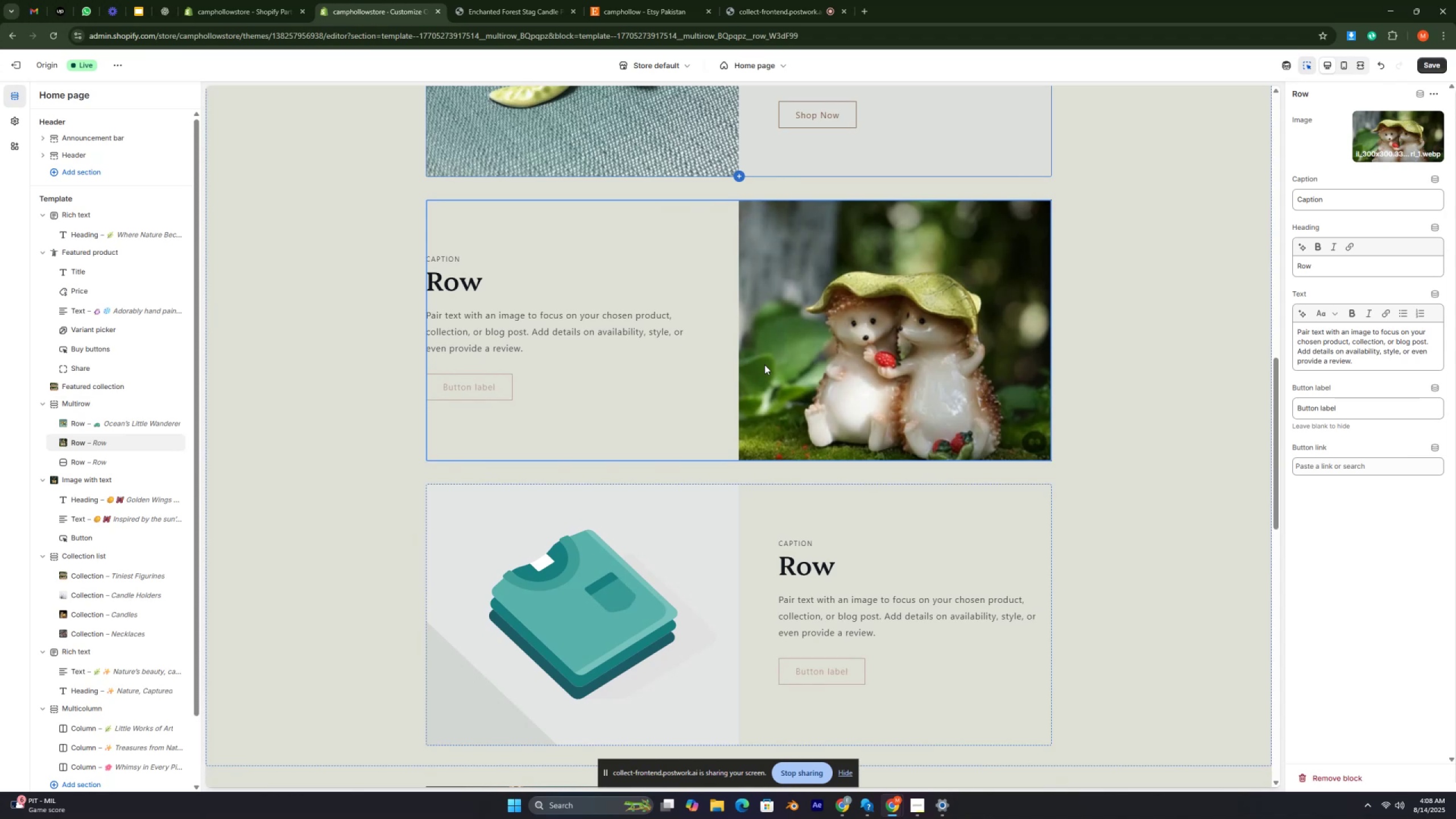 
key(Control+ControlRight)
 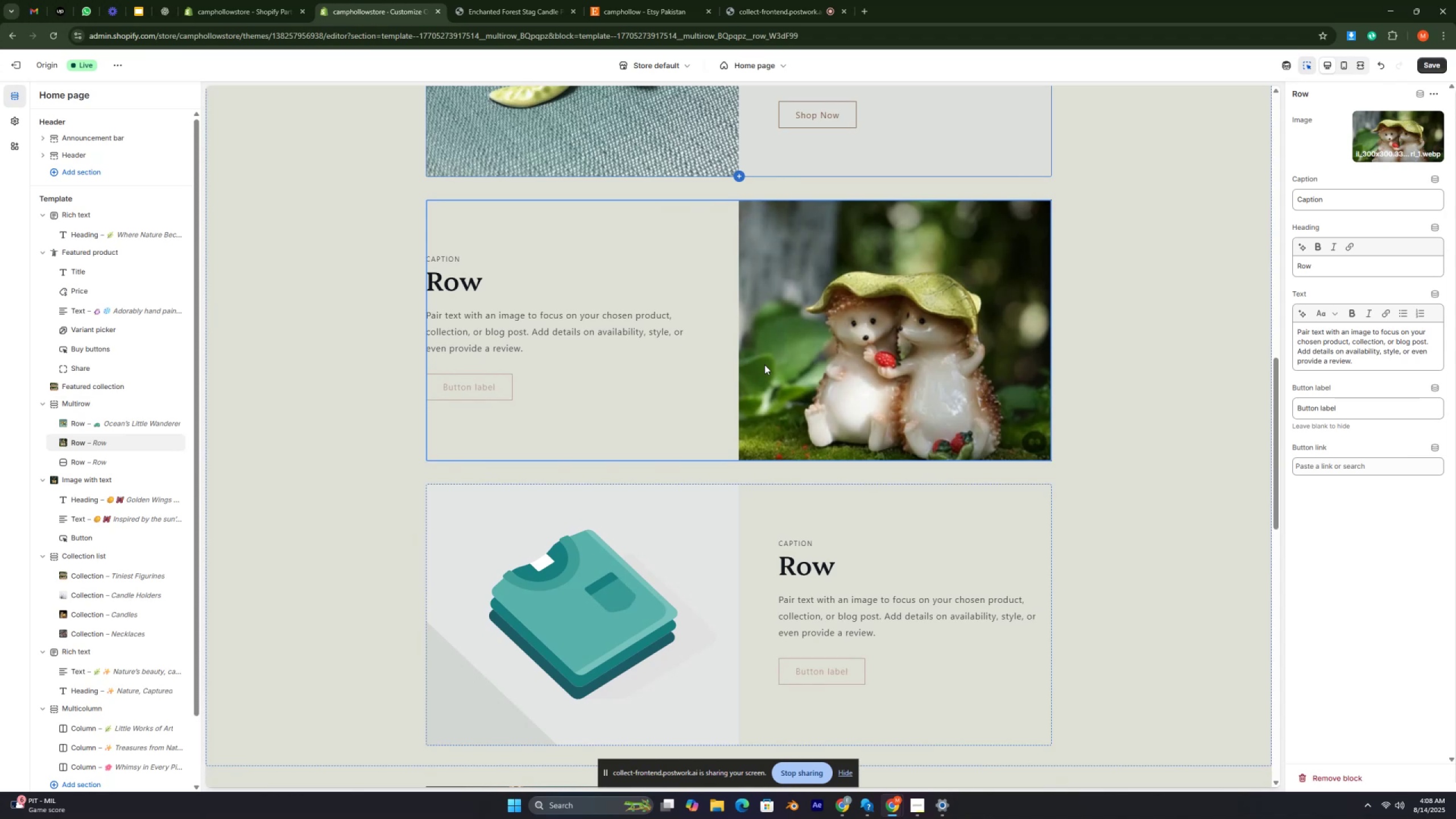 
key(Control+ControlRight)
 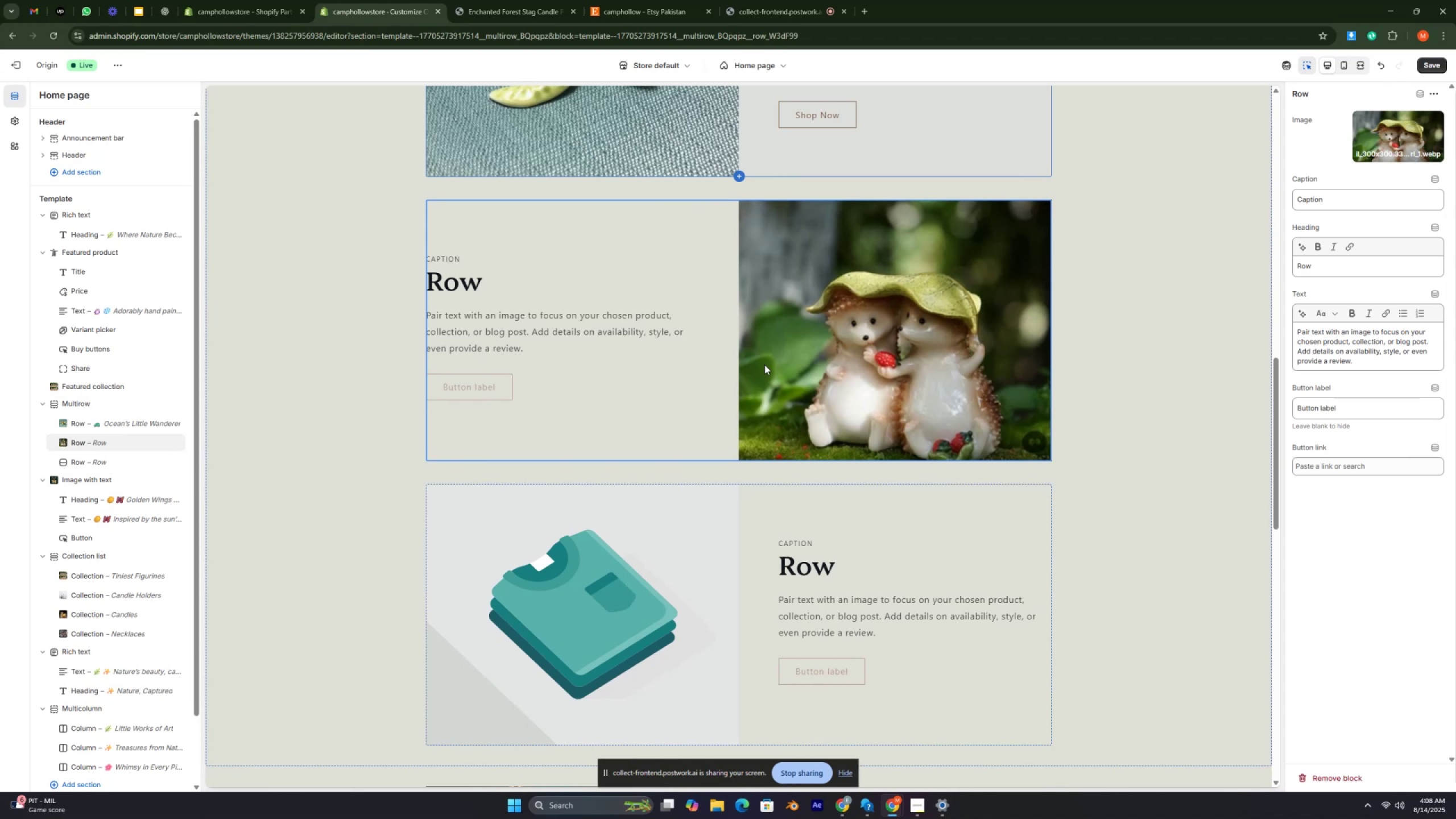 
key(Control+ControlRight)
 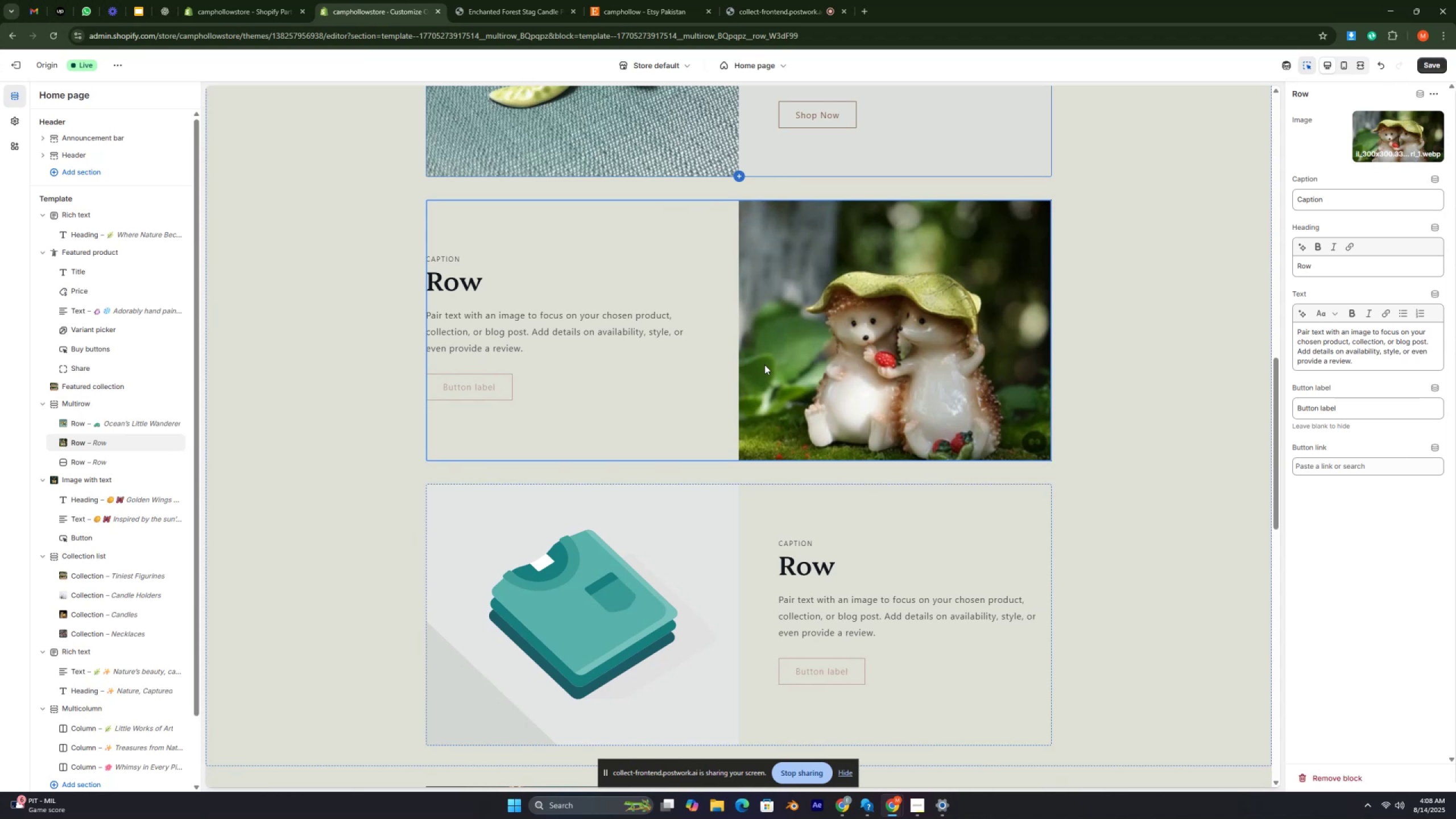 
key(Control+ControlRight)
 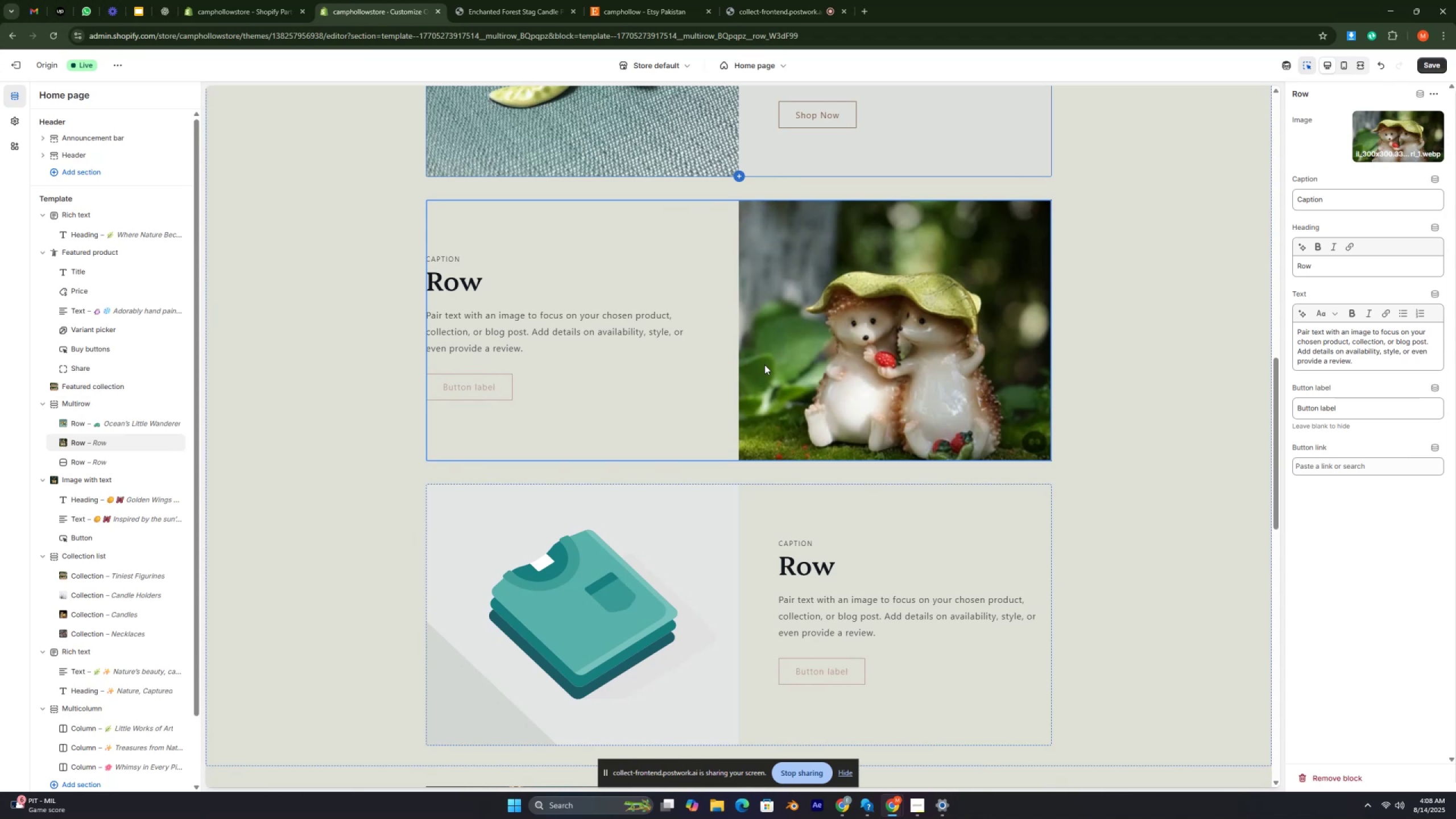 
key(Control+ControlRight)
 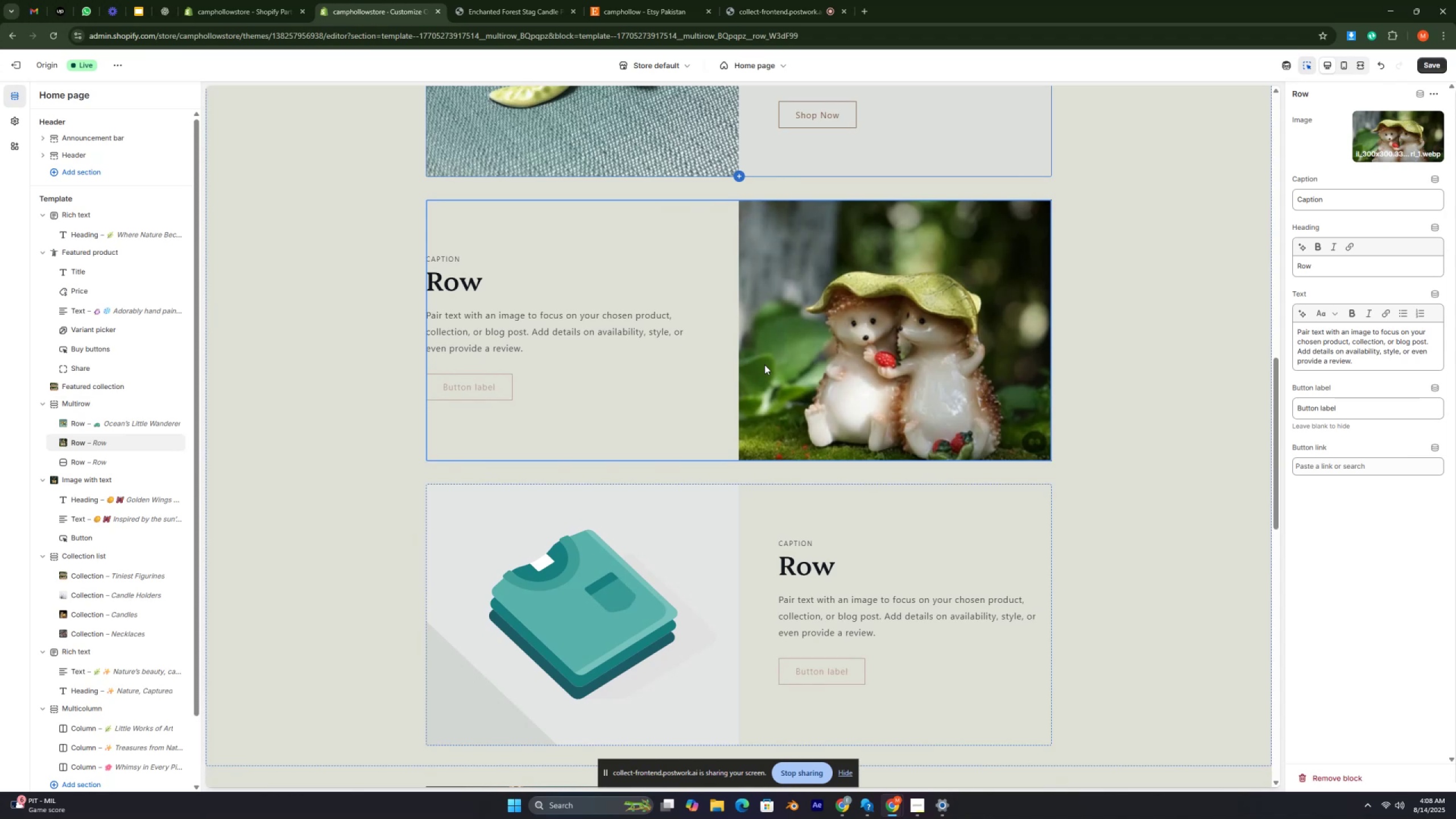 
key(Control+ControlRight)
 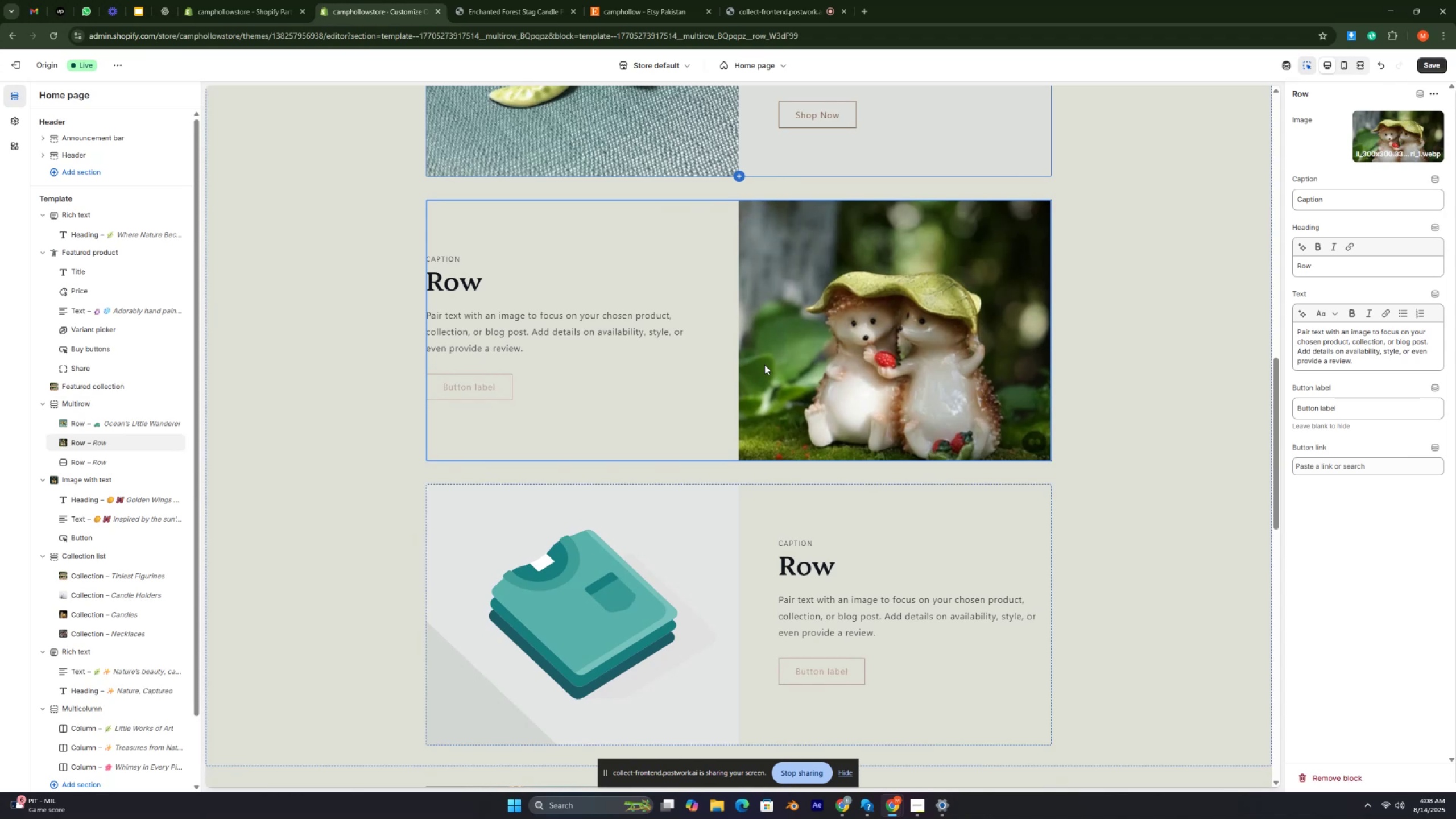 
key(Control+ControlRight)
 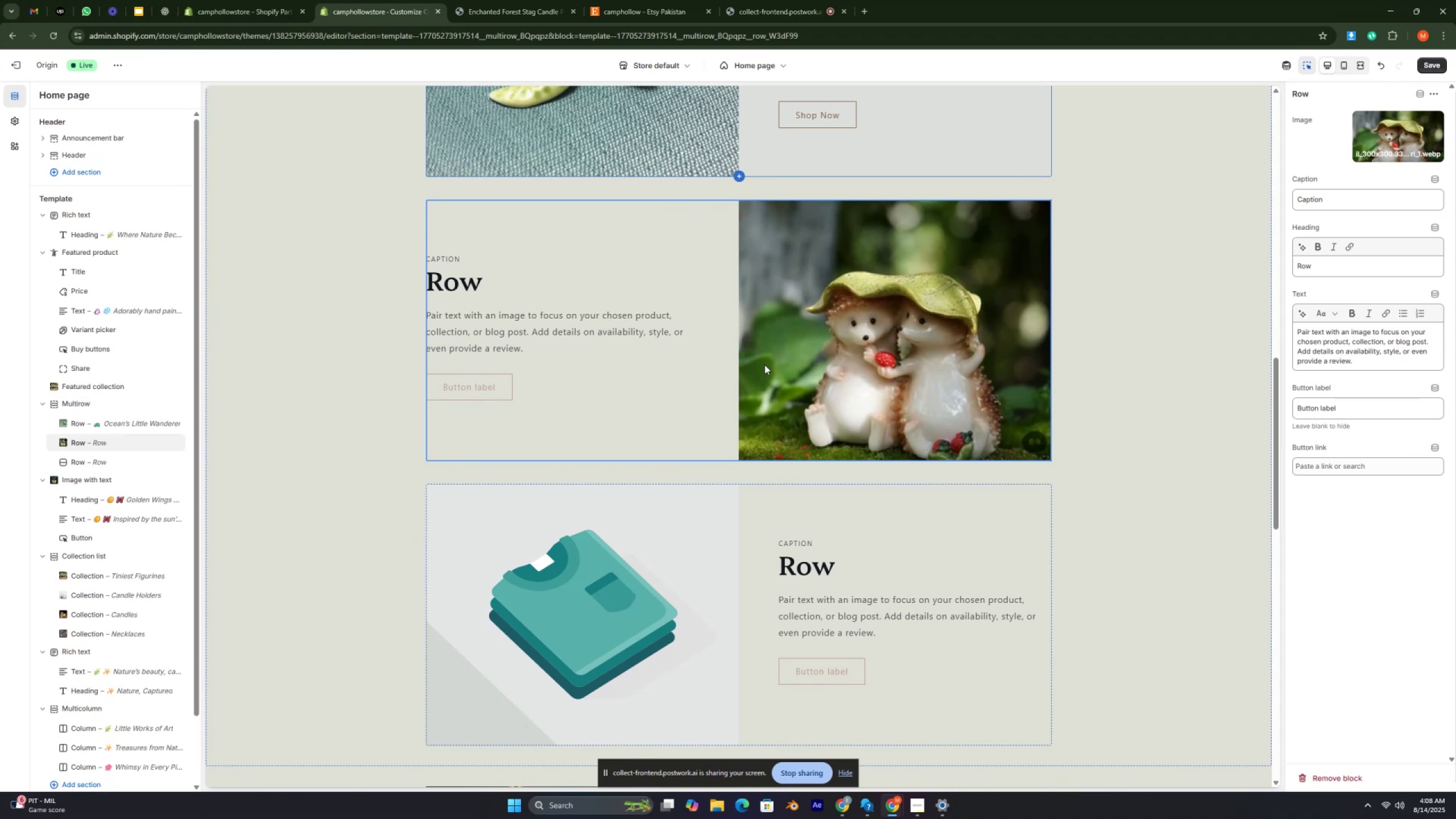 
key(Control+ControlRight)
 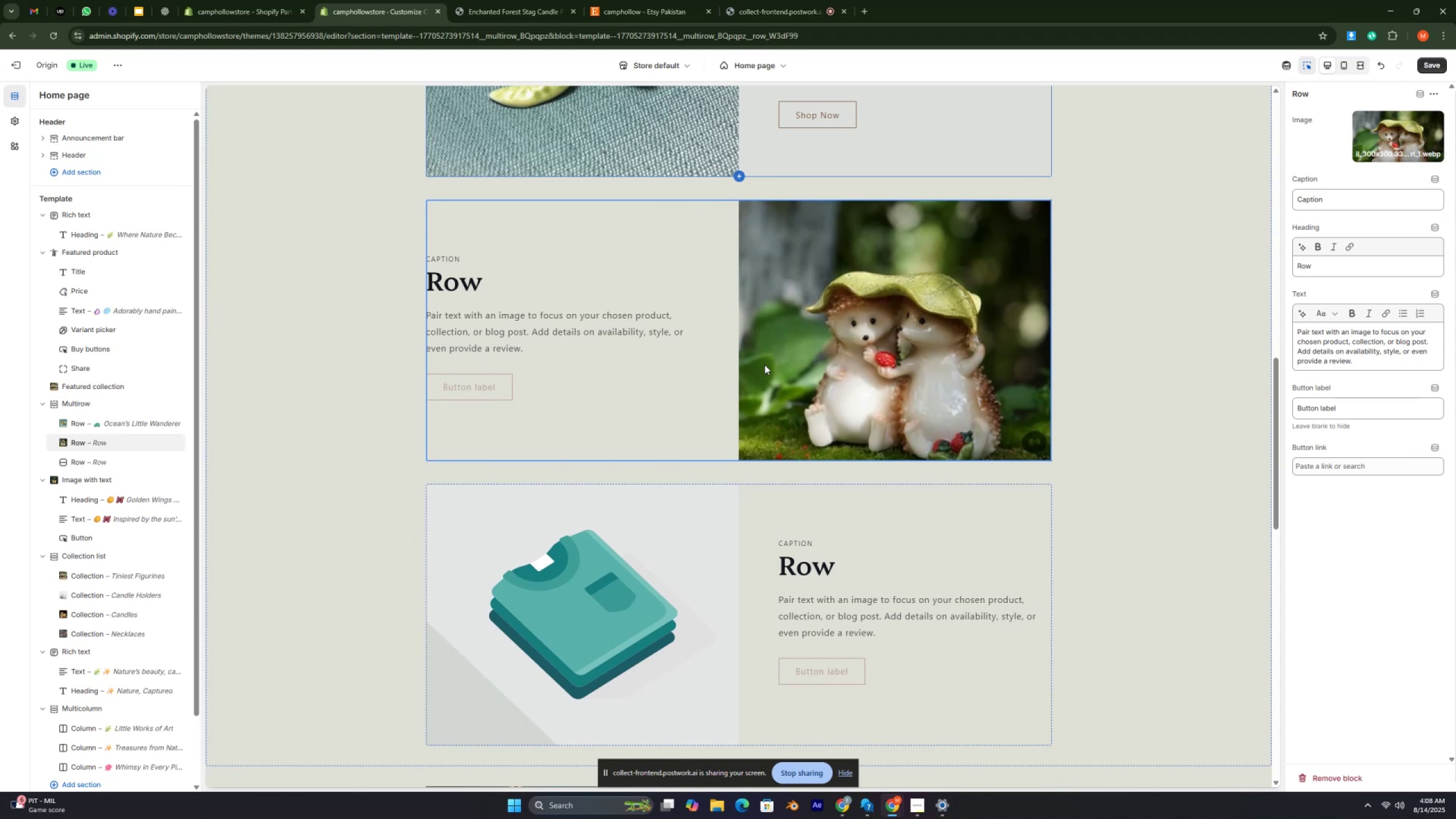 
key(Control+ControlRight)
 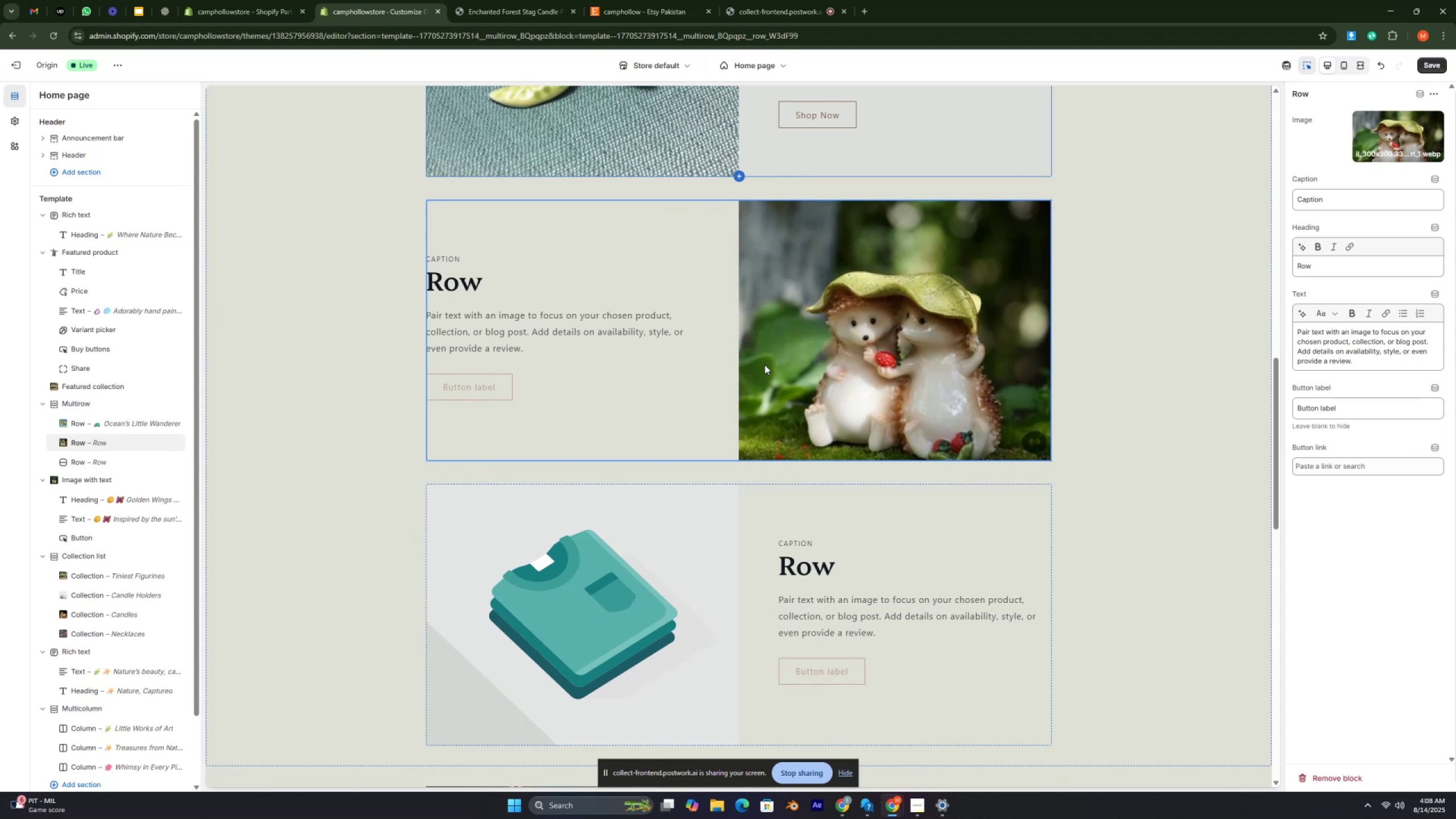 
key(Control+ControlRight)
 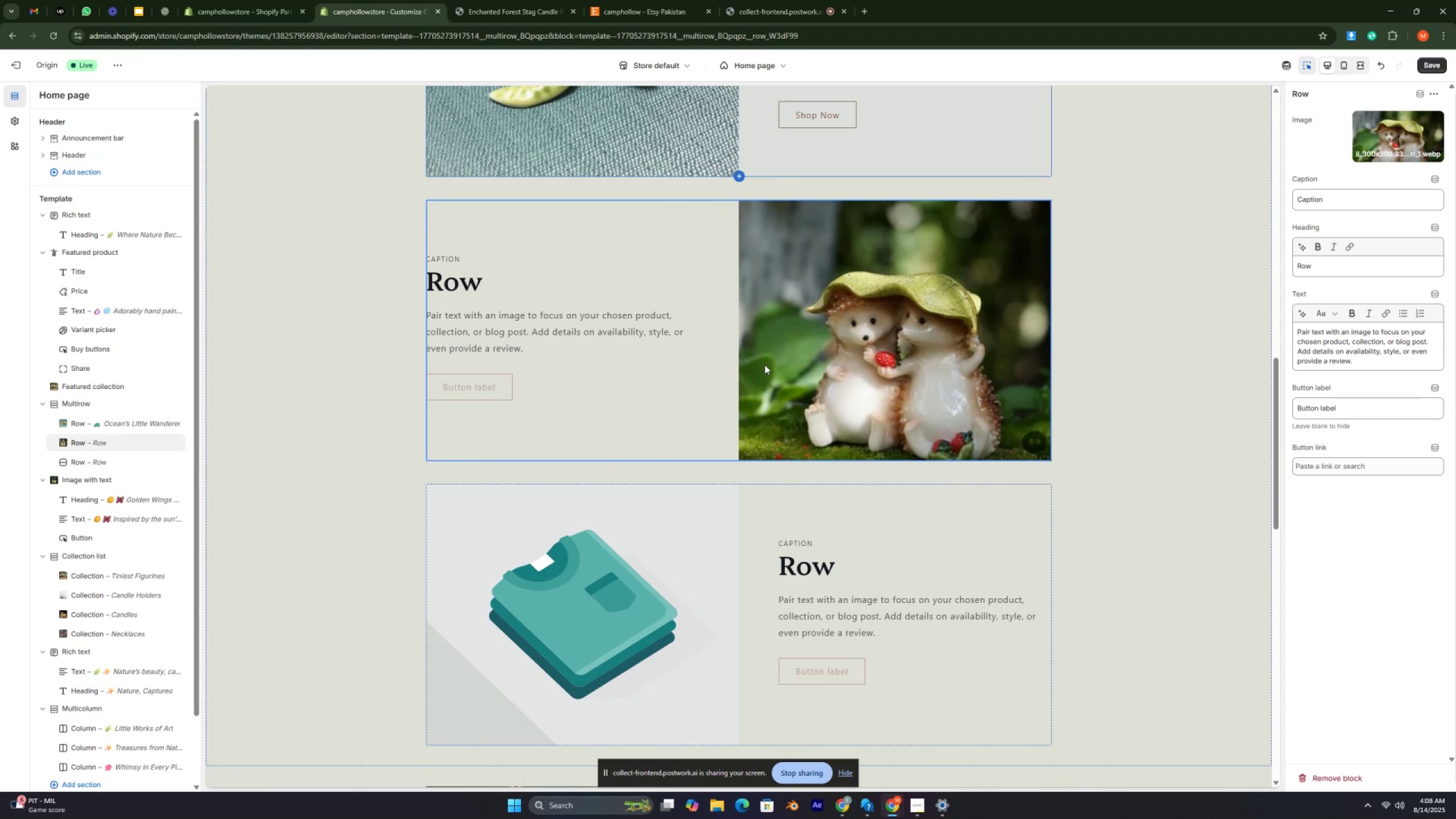 
key(Control+ControlRight)
 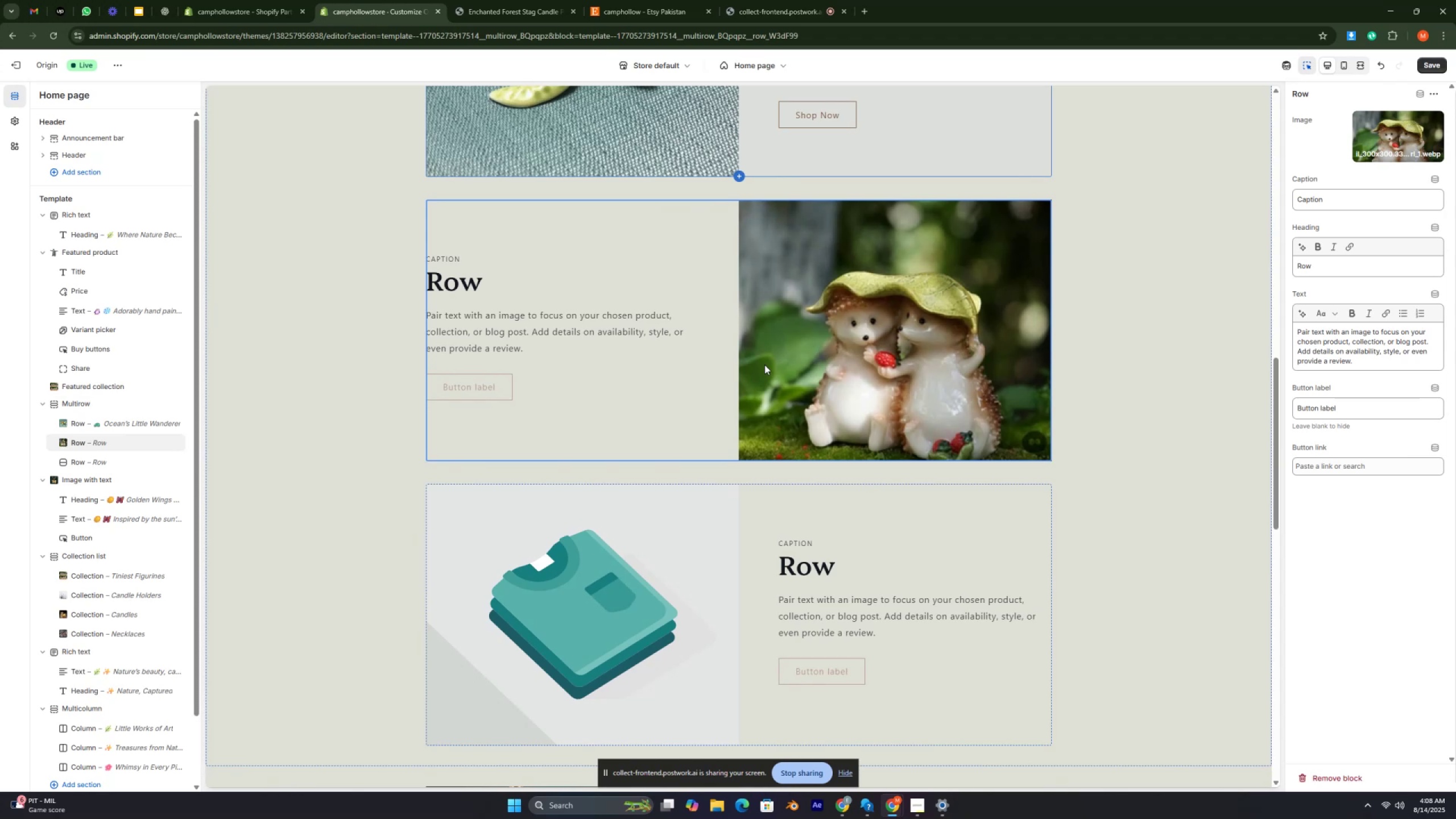 
wait(21.35)
 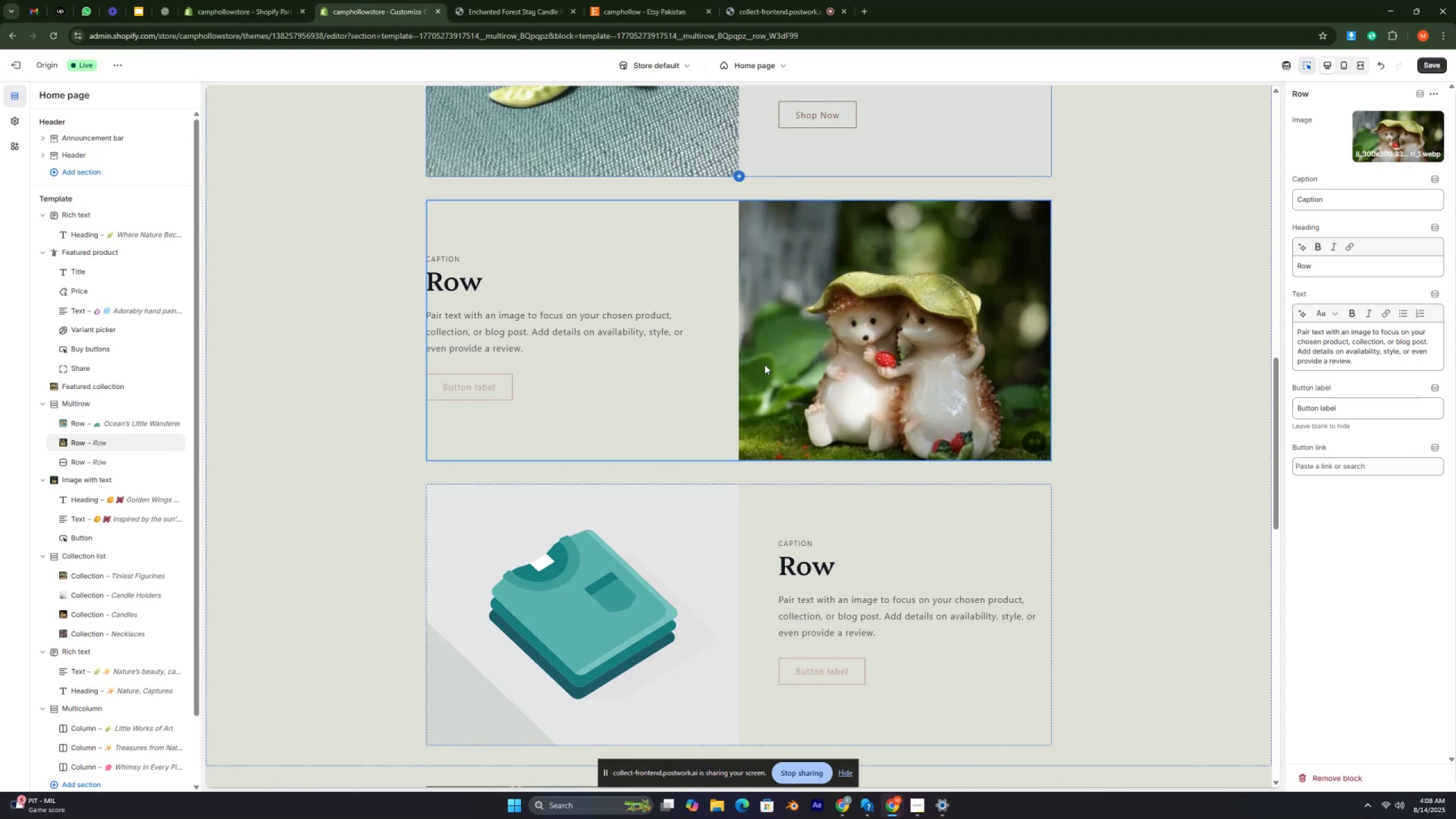 
key(Control+ControlRight)
 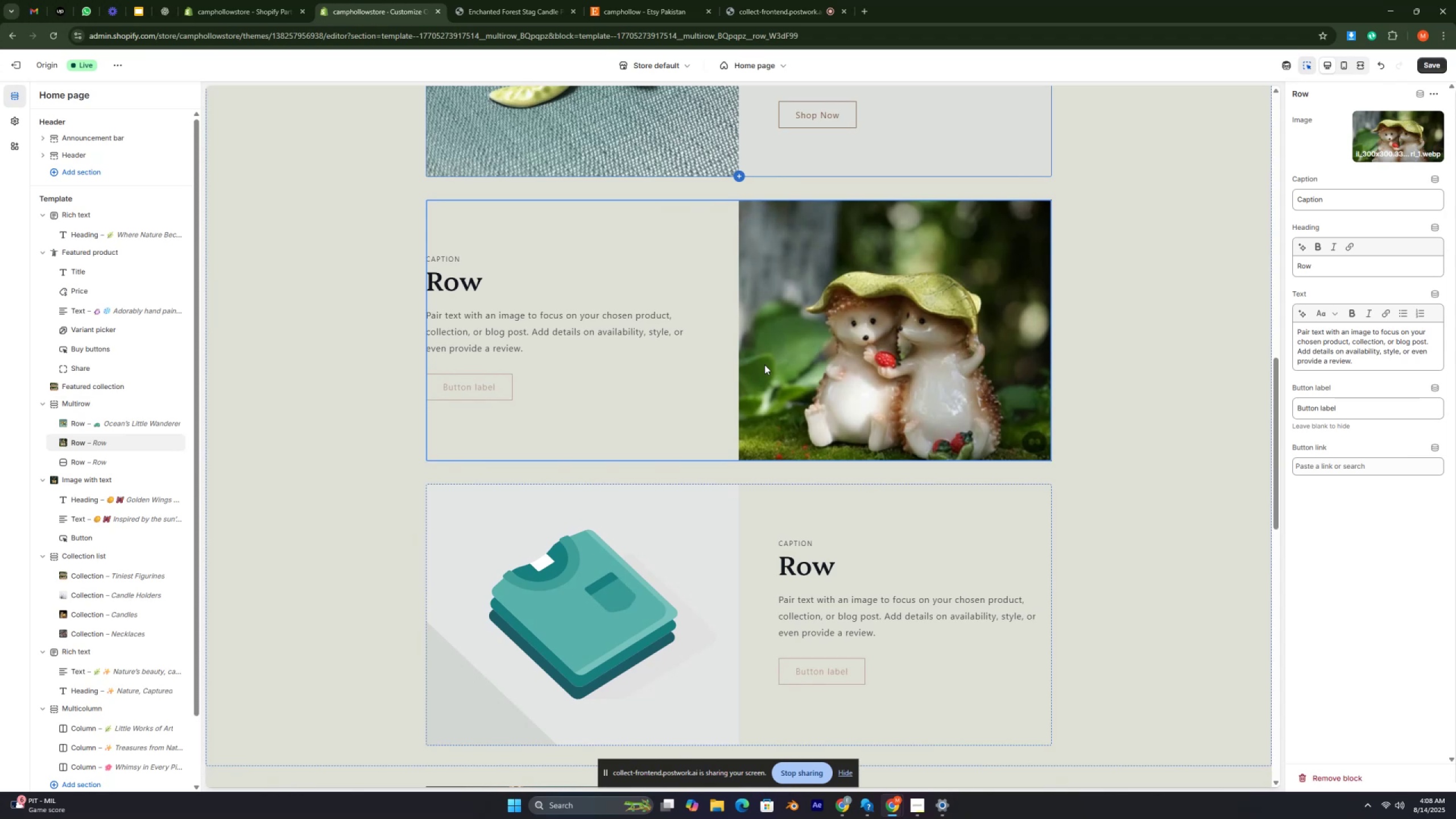 
key(Control+ControlRight)
 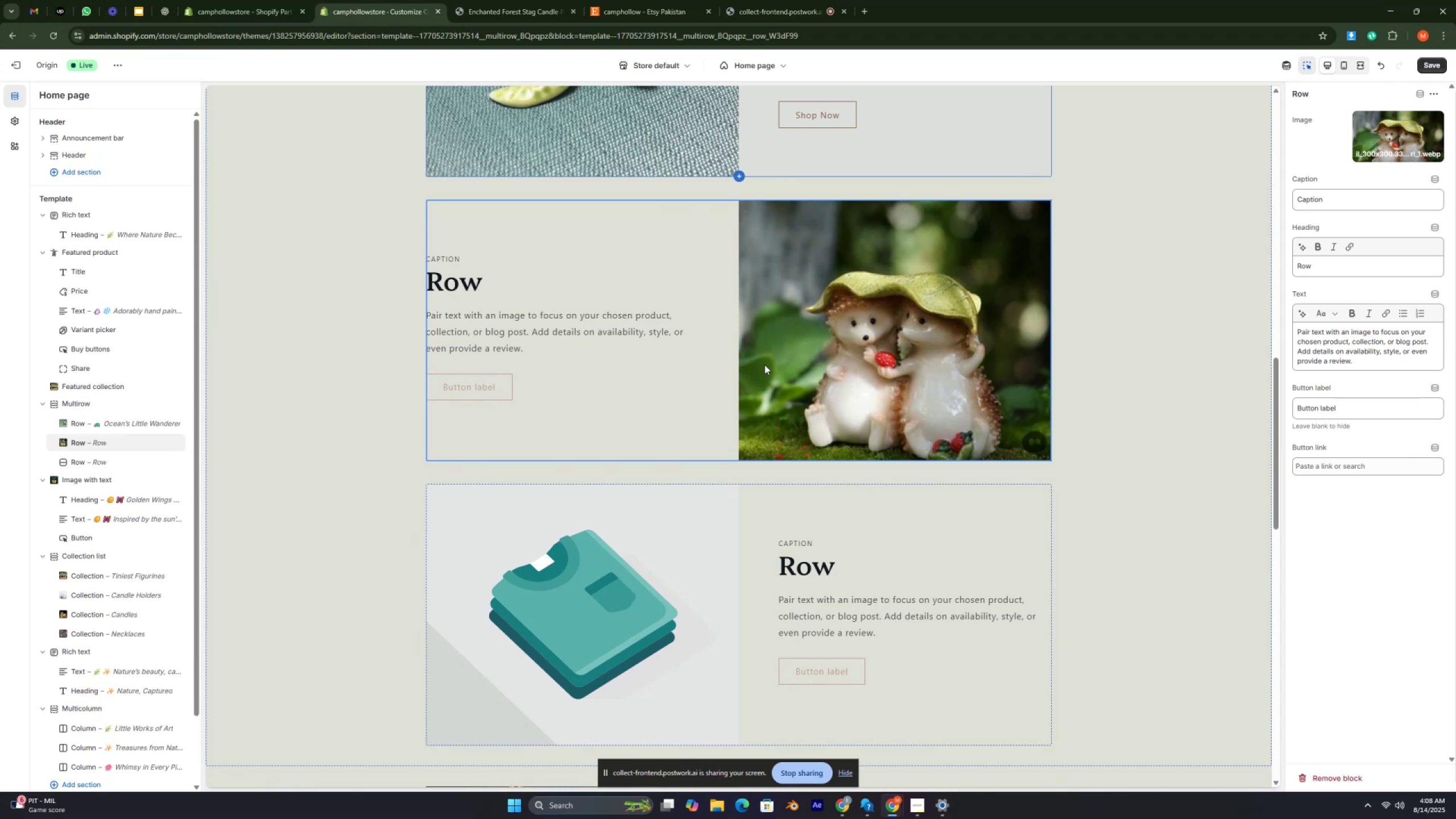 
key(Control+ControlRight)
 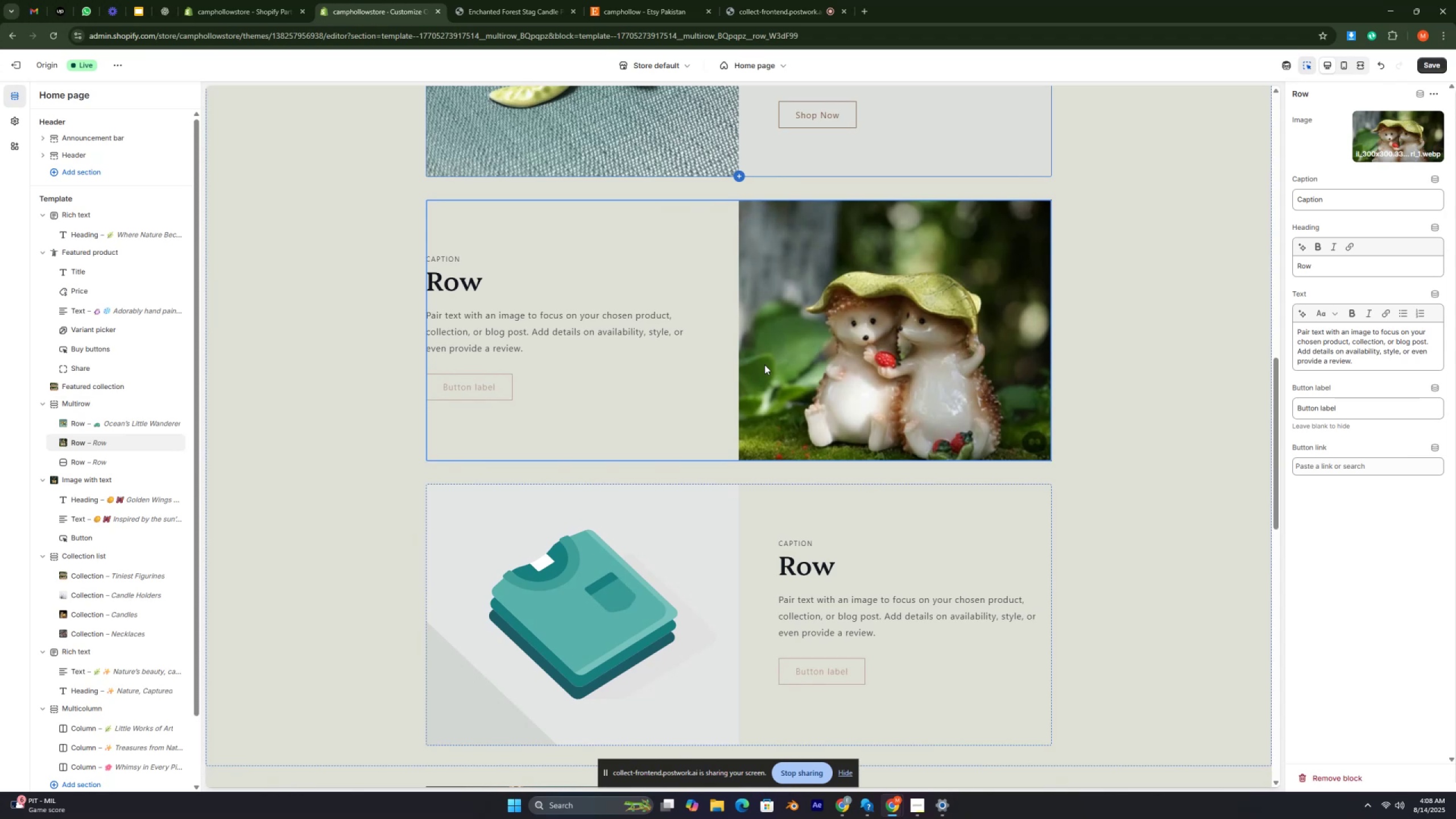 
key(Control+ControlRight)
 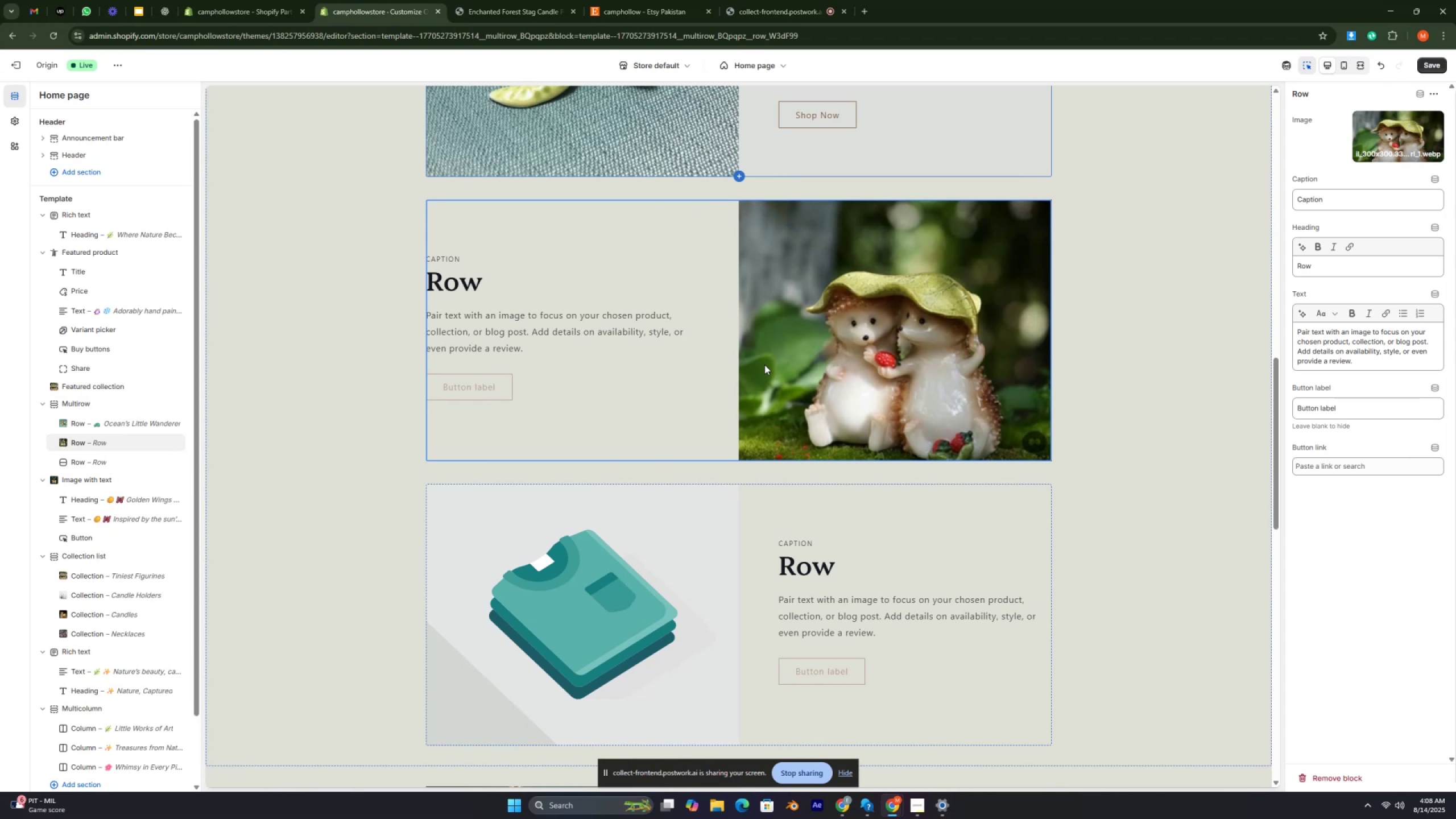 
key(Control+ControlRight)
 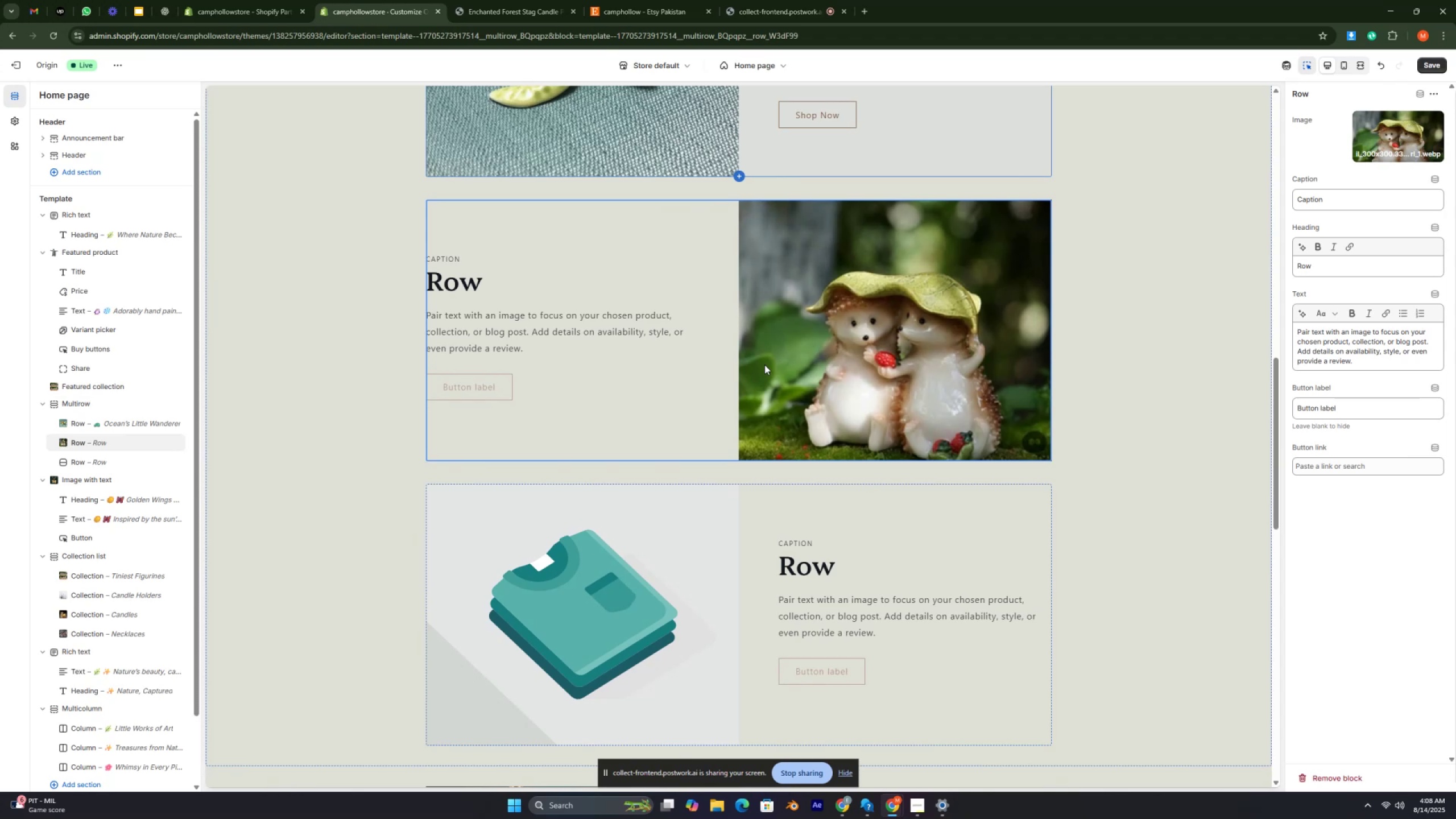 
key(Control+ControlRight)
 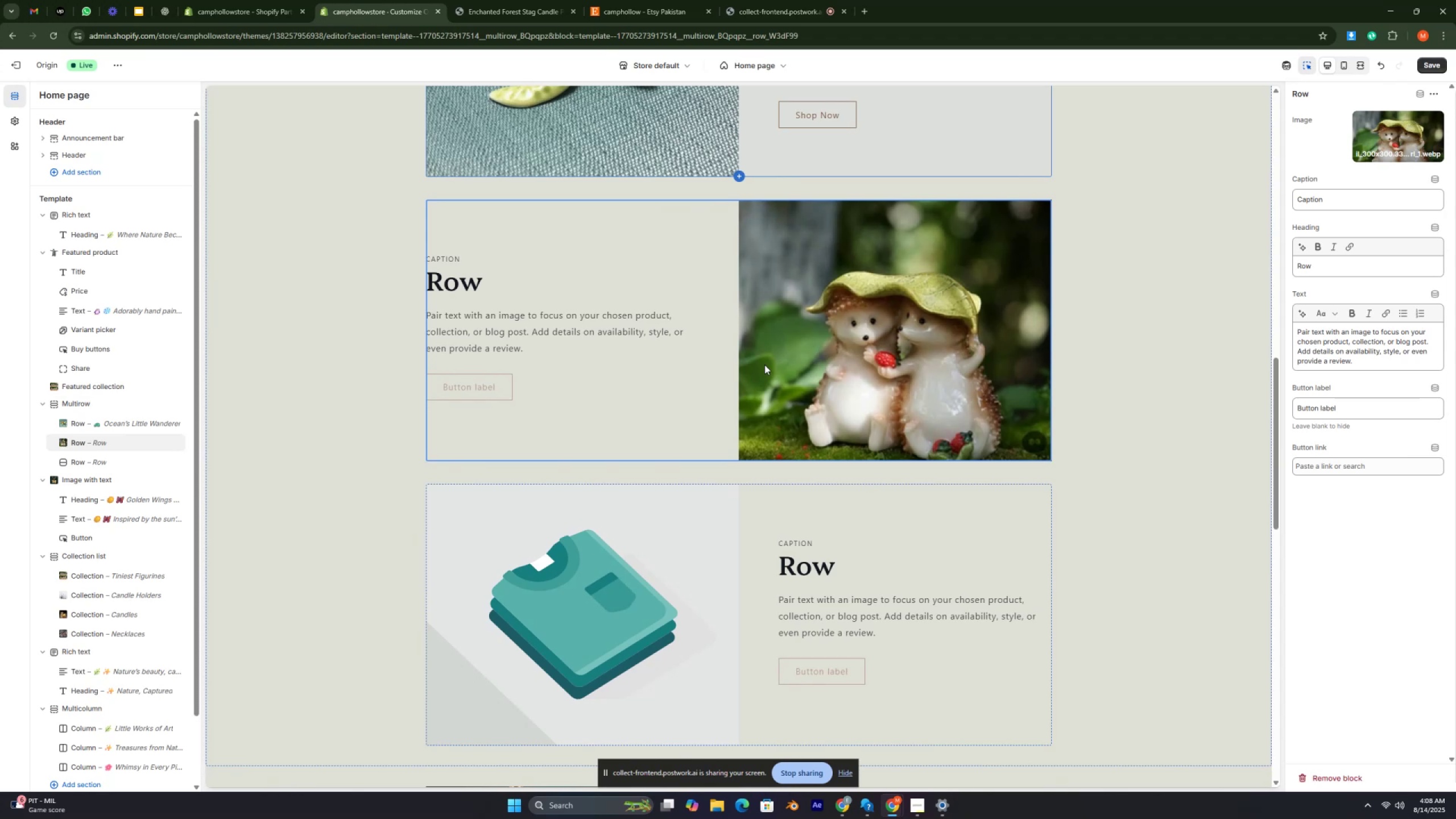 
key(Control+ControlRight)
 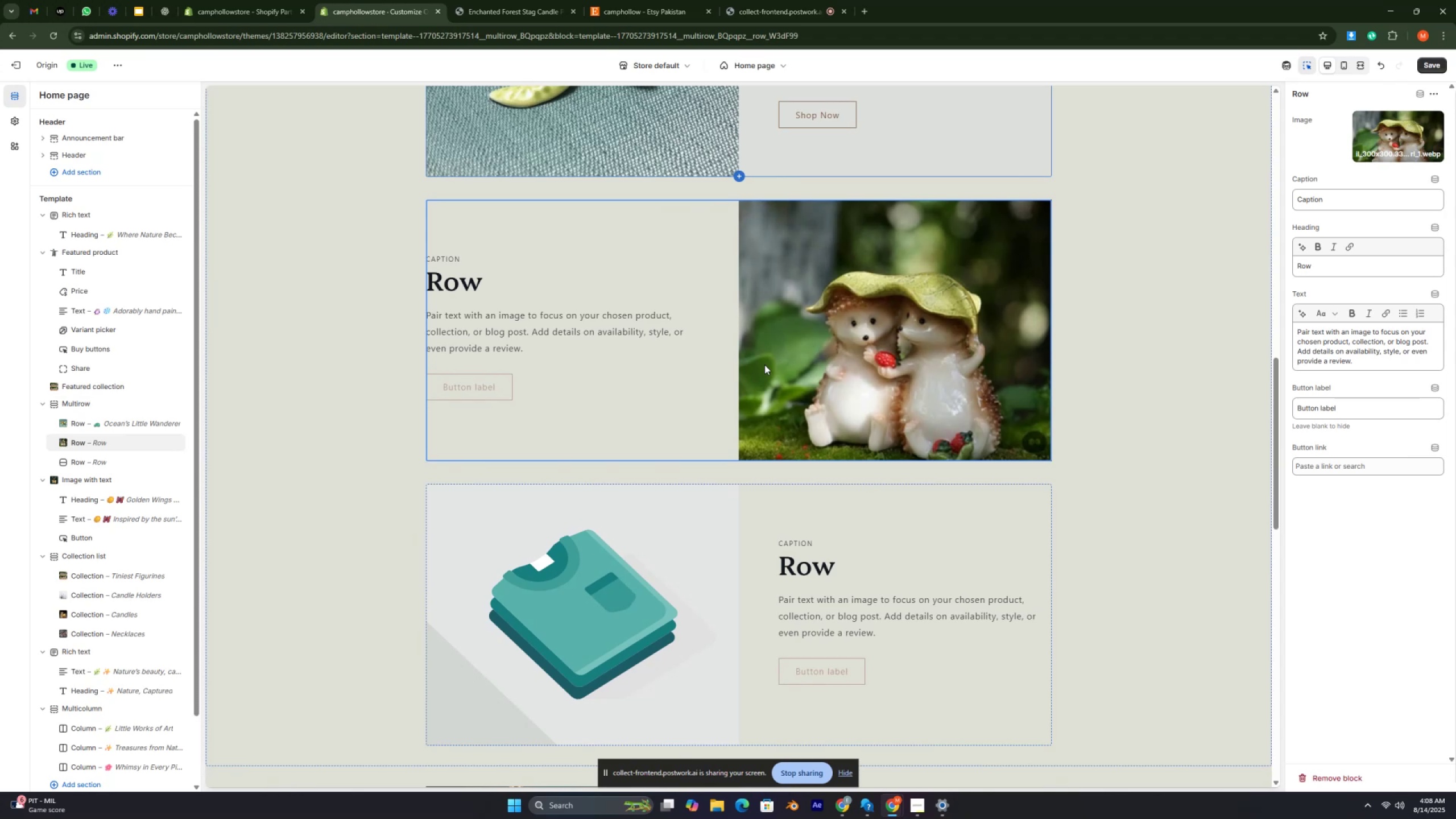 
key(Control+ControlRight)
 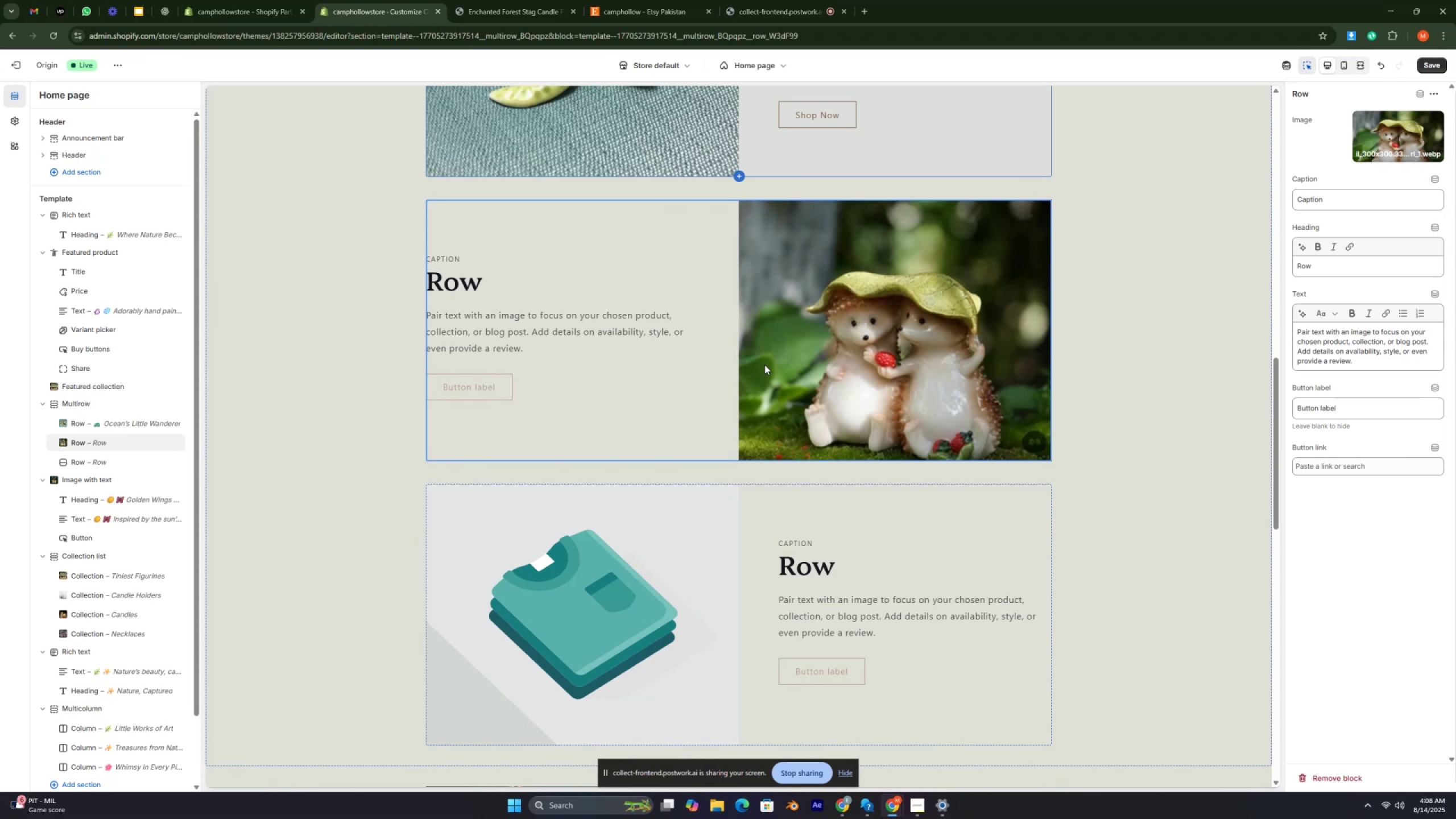 
key(Control+ControlRight)
 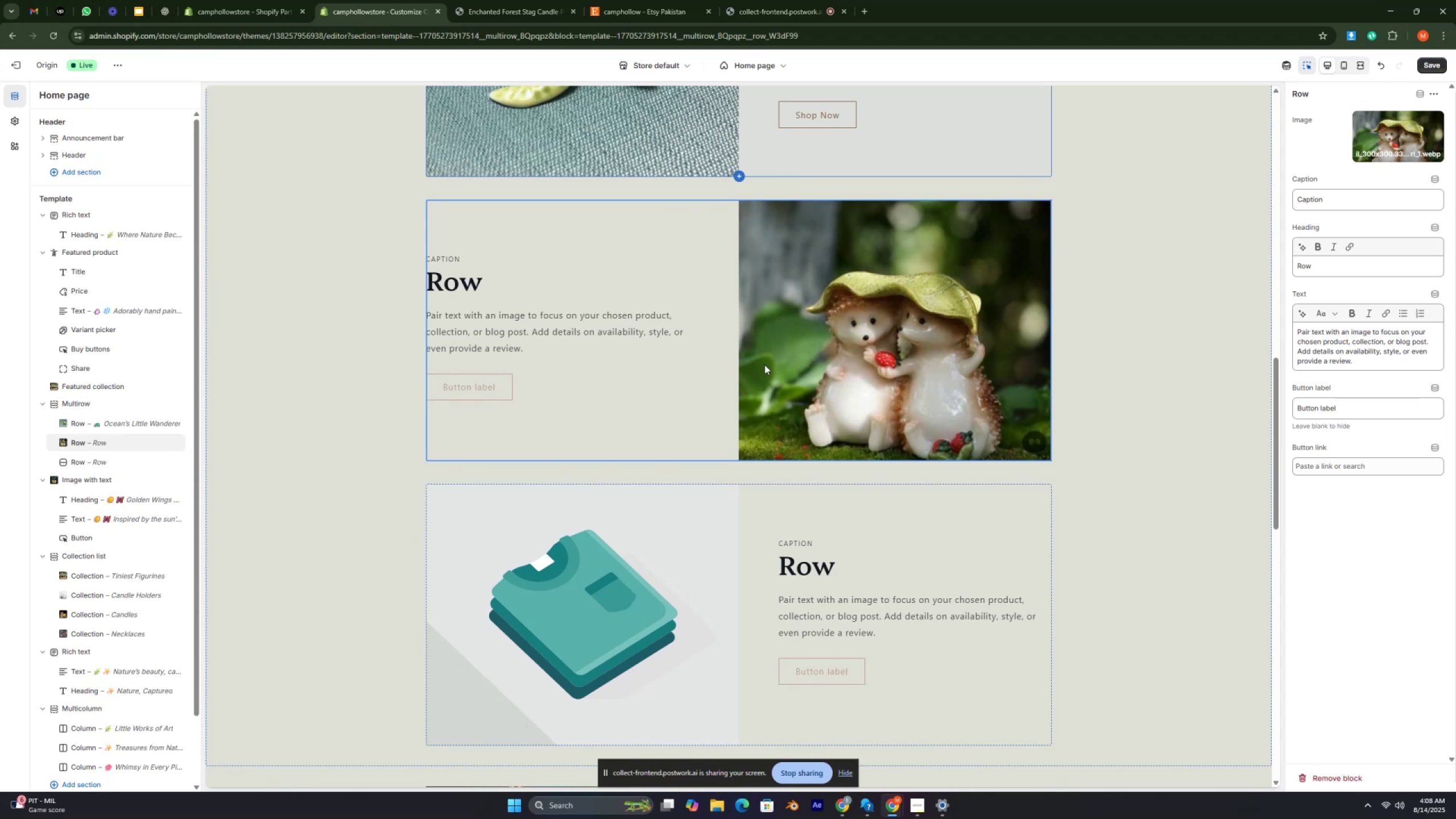 
key(Control+ControlRight)
 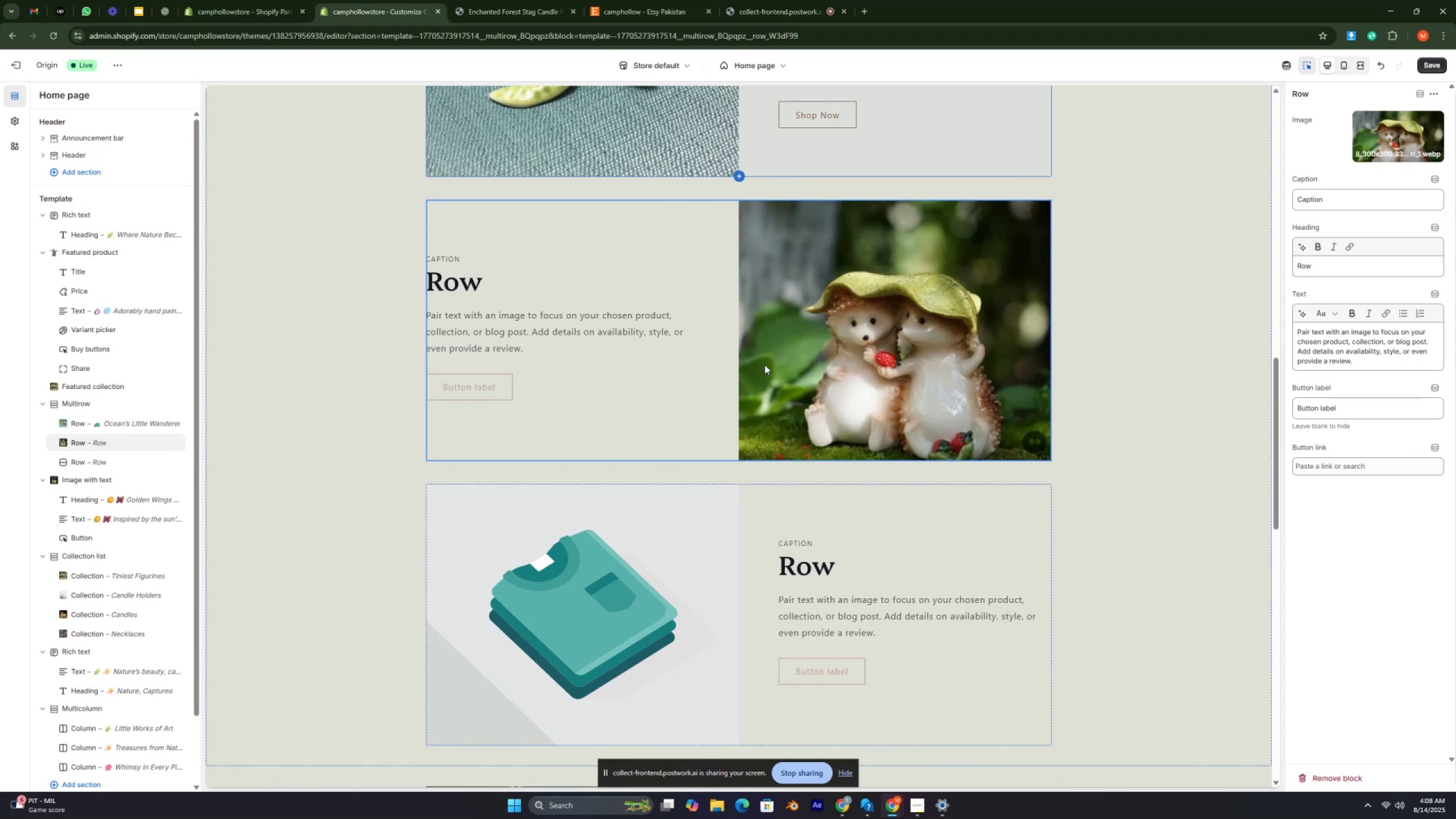 
key(Control+ControlRight)
 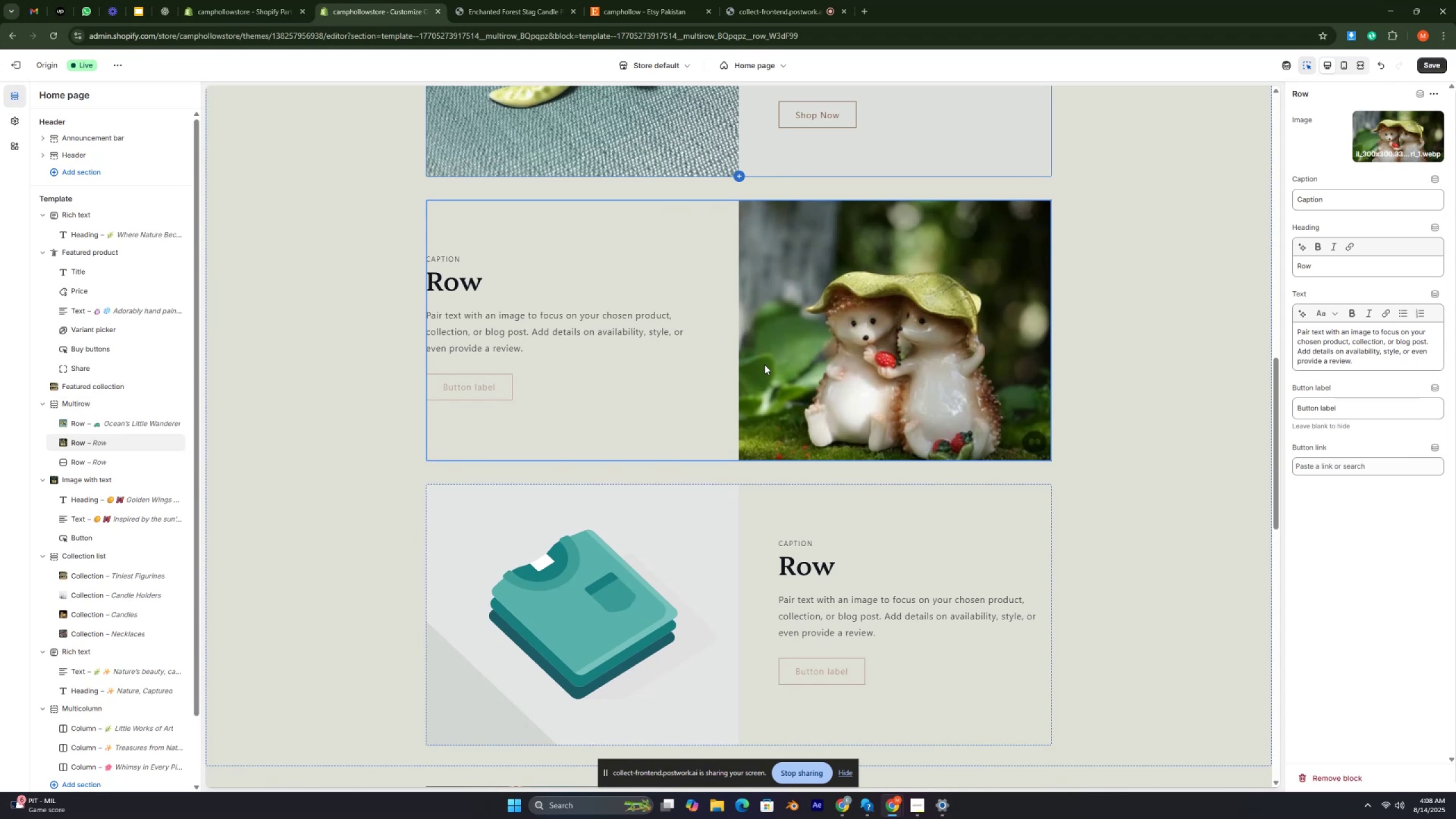 
key(Control+ControlRight)
 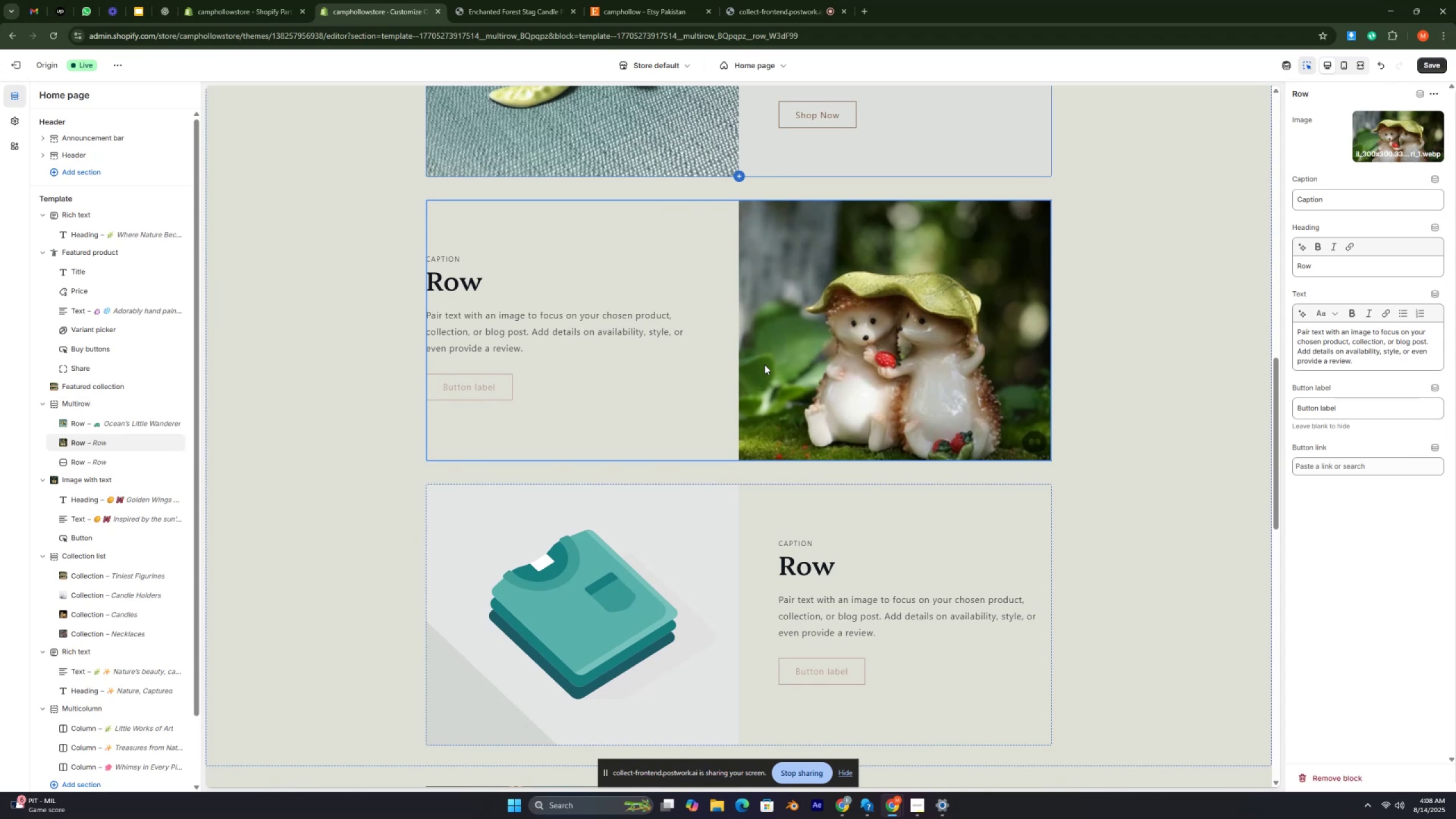 
key(Control+ControlRight)
 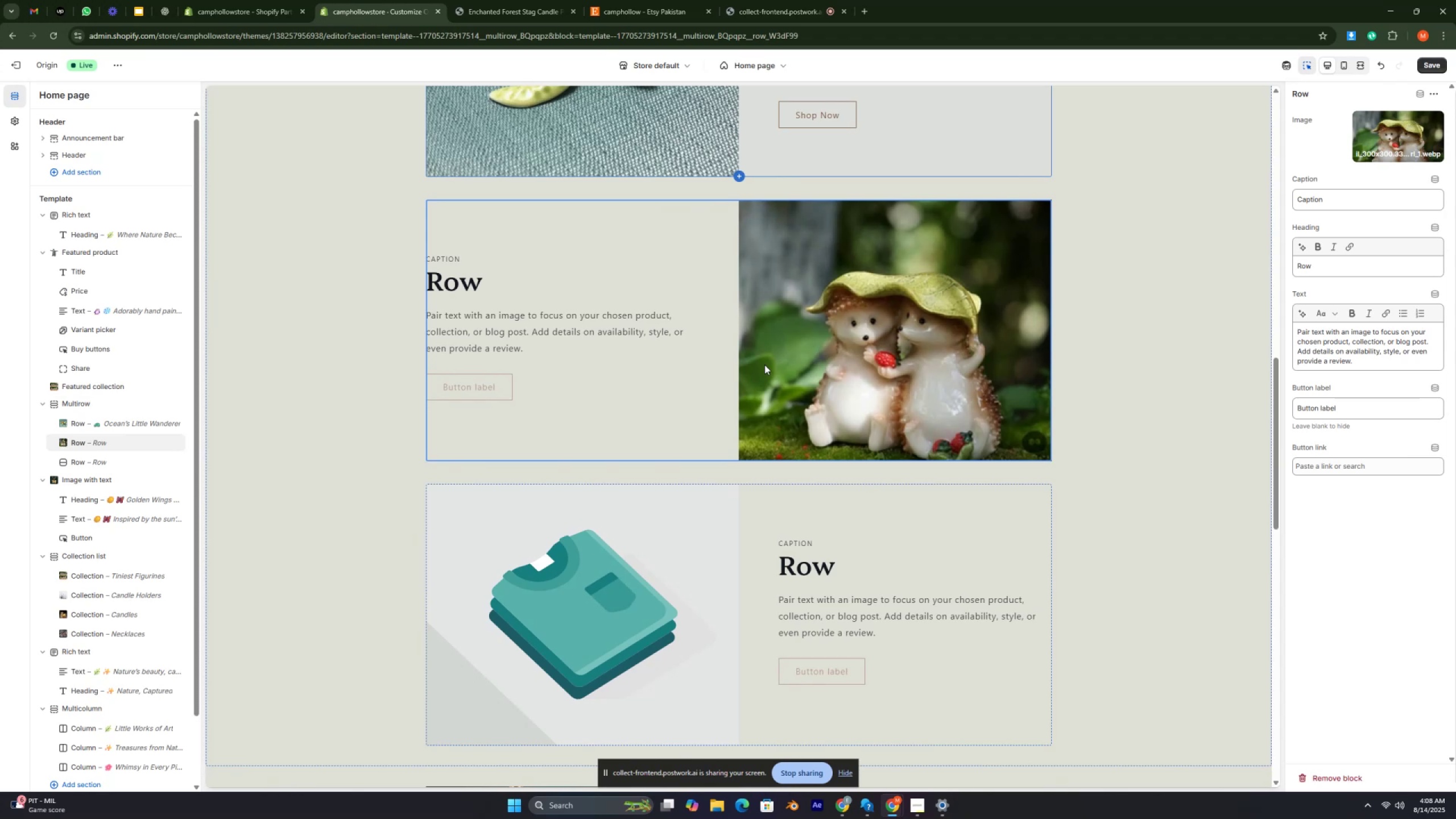 
key(Control+ControlRight)
 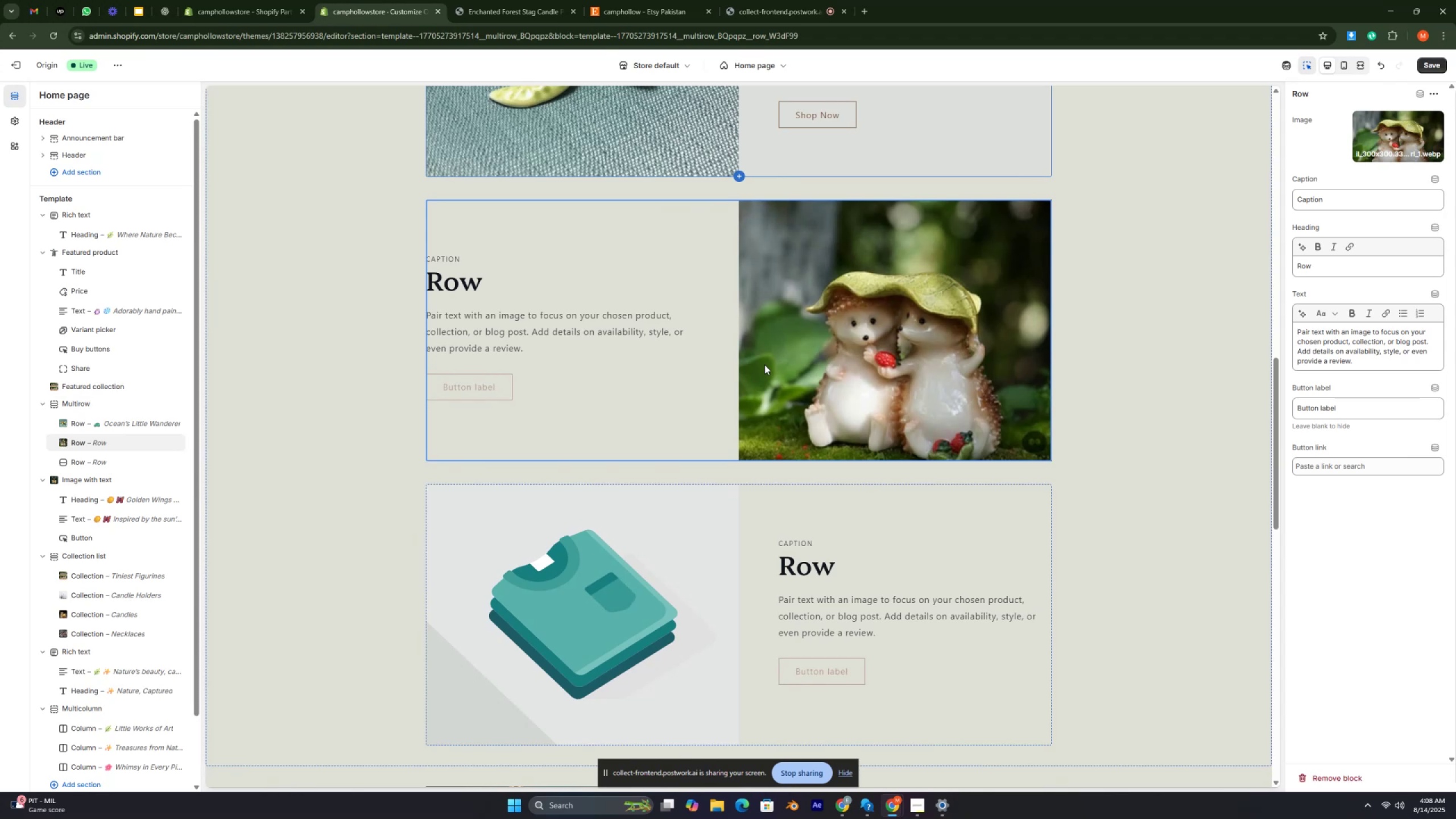 
key(Control+ControlRight)
 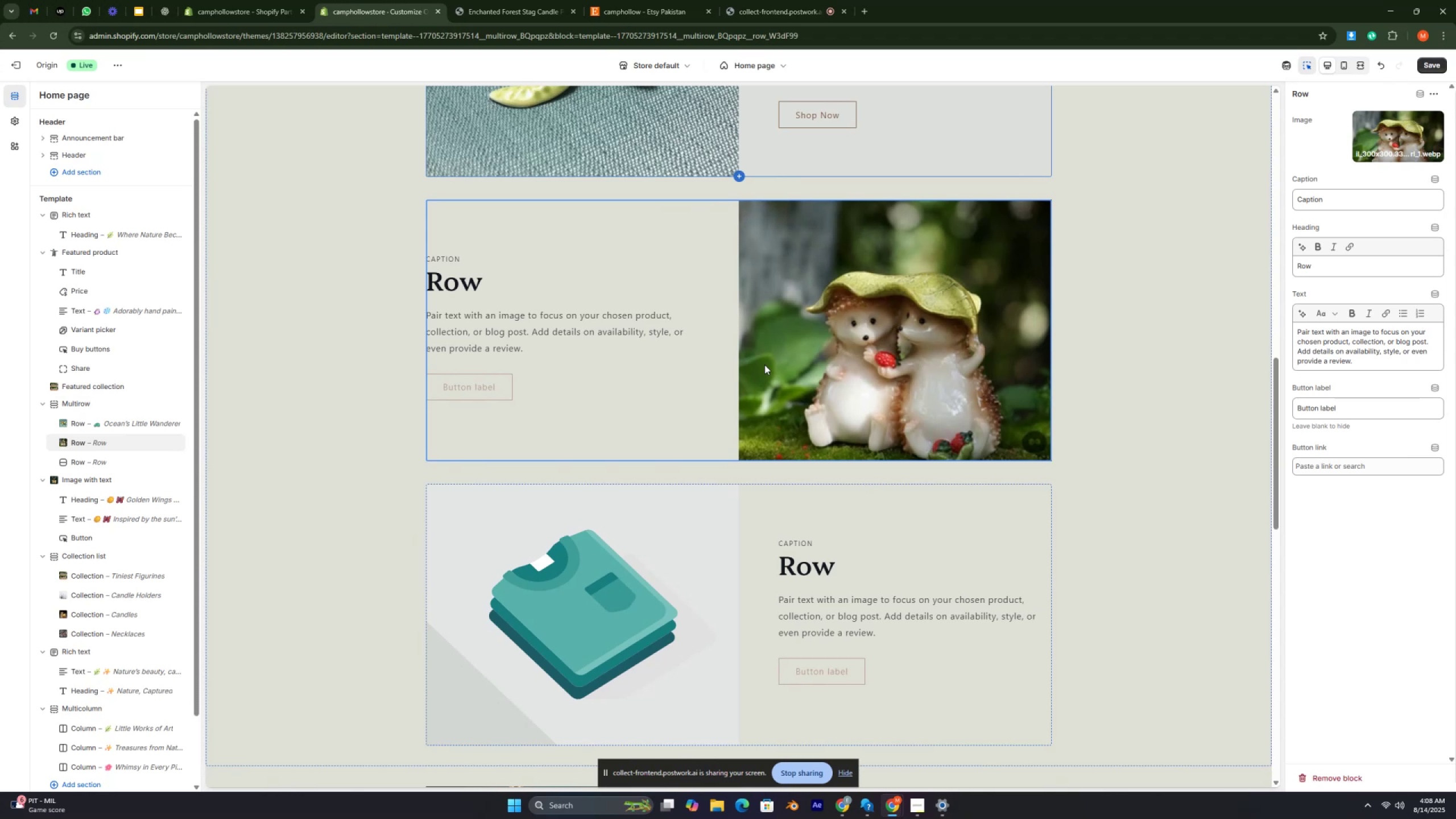 
key(Control+ControlRight)
 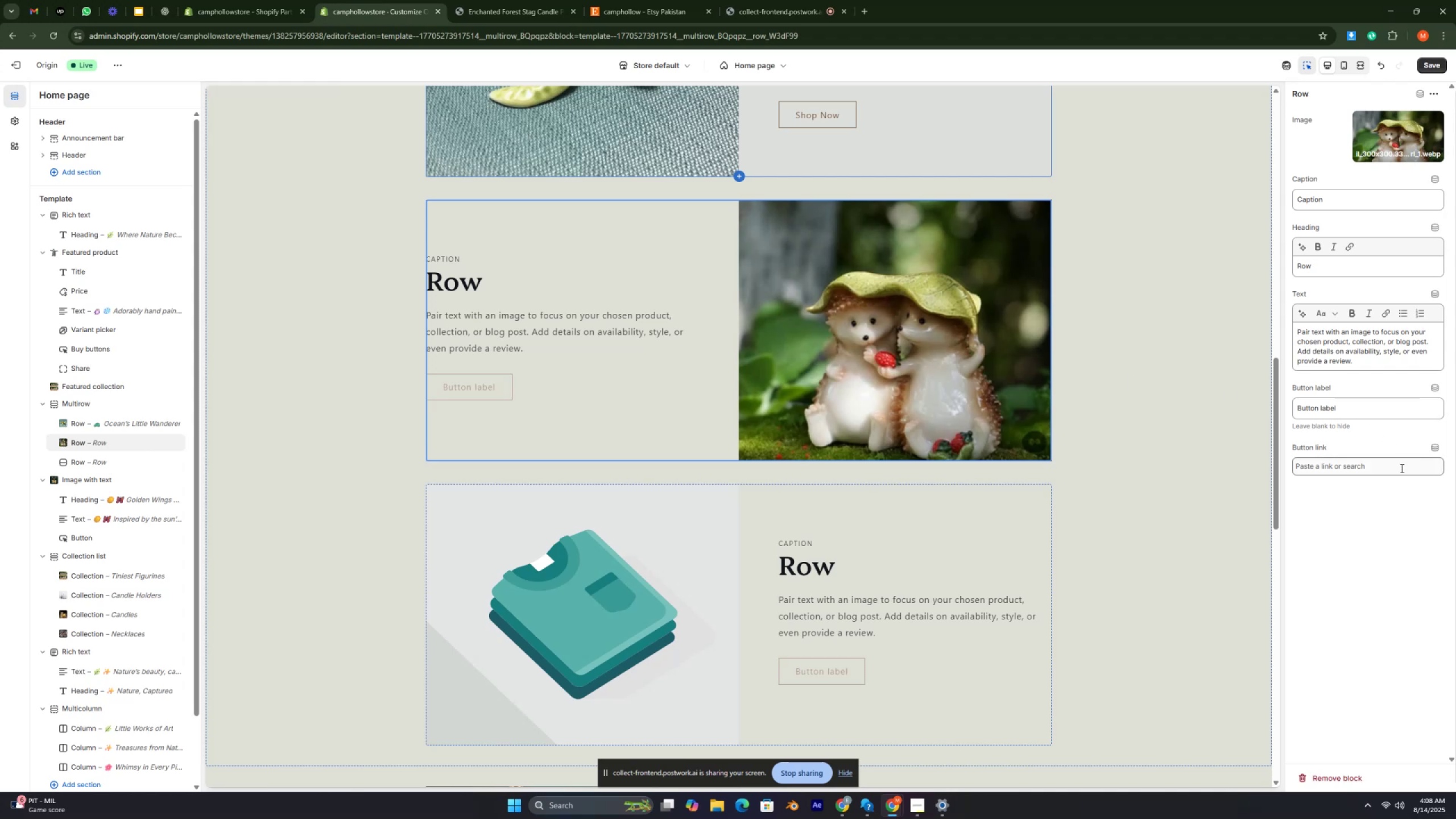 
mouse_move([1342, 457])
 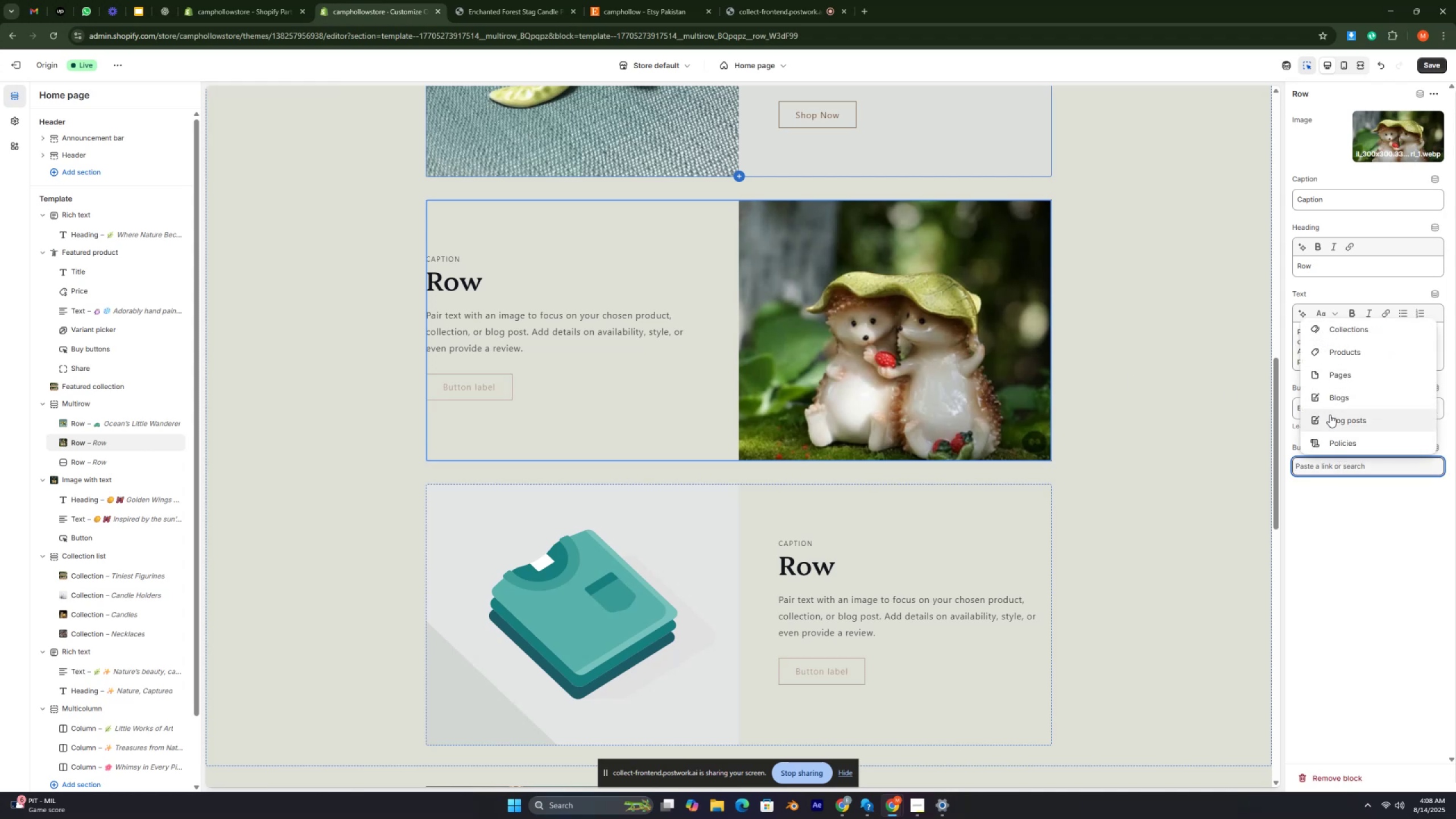 
wait(6.56)
 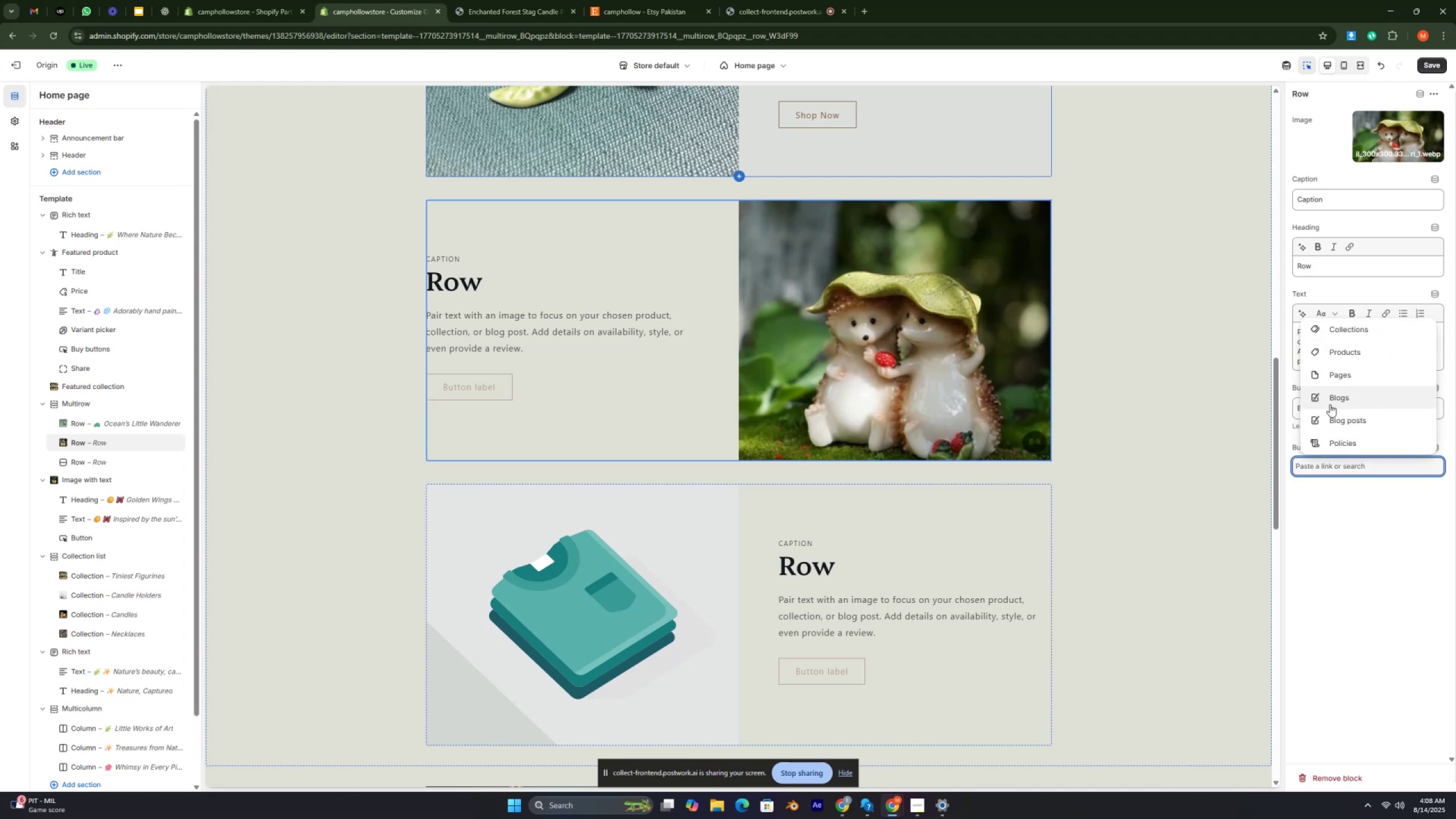 
left_click([1342, 359])
 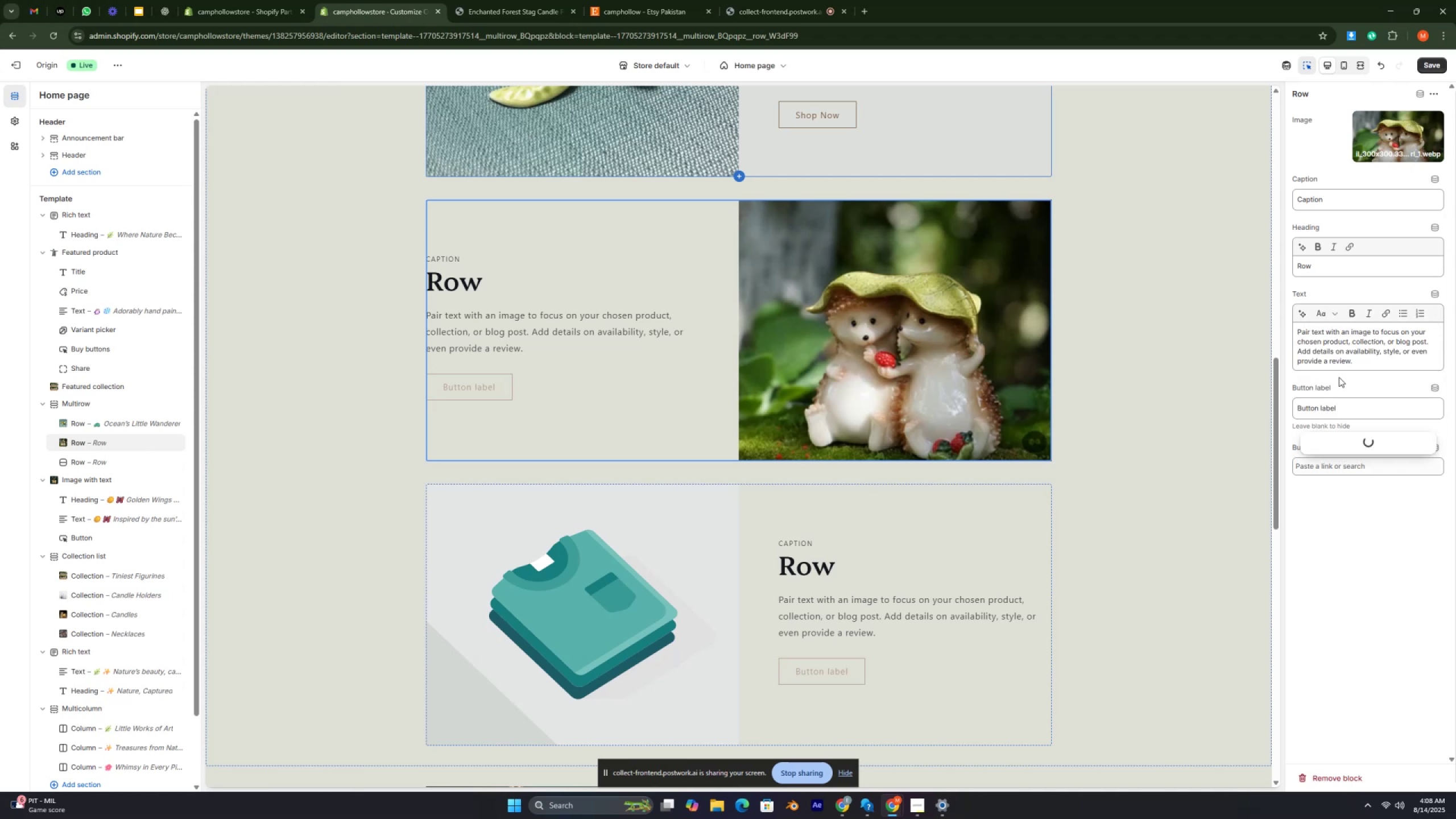 
mouse_move([1351, 369])
 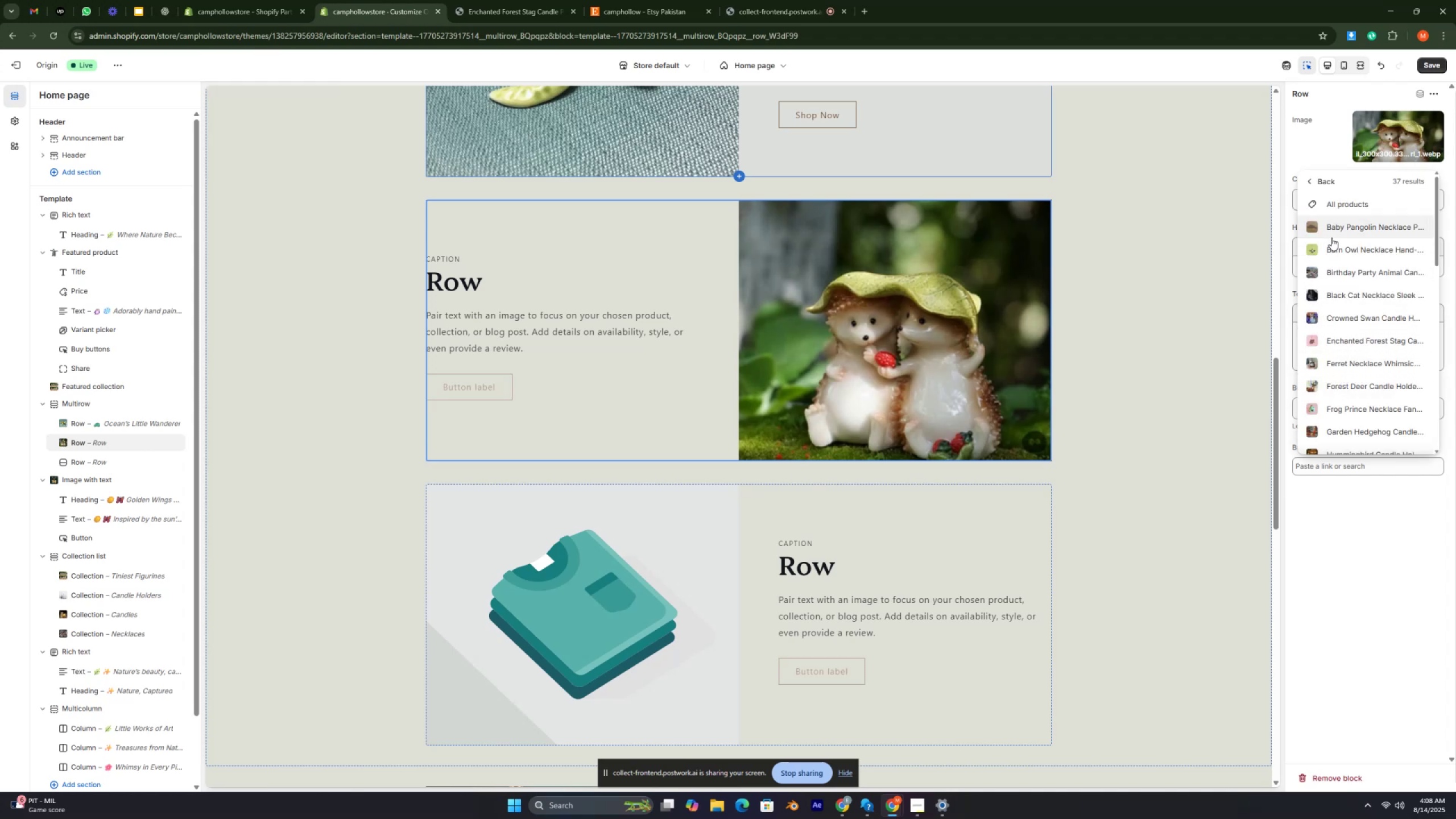 
scroll: coordinate [1358, 431], scroll_direction: down, amount: 5.0
 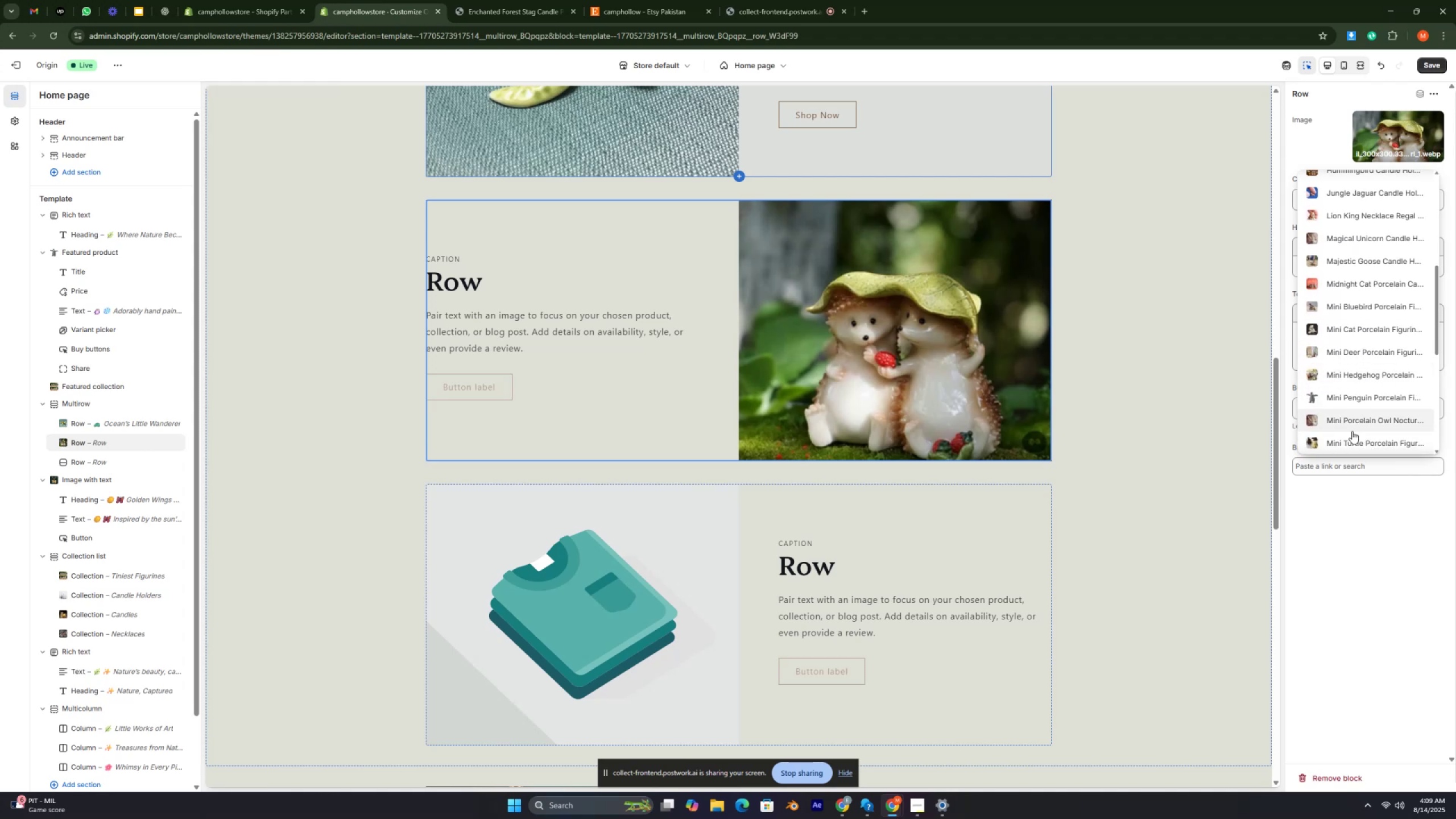 
key(Control+ControlRight)
 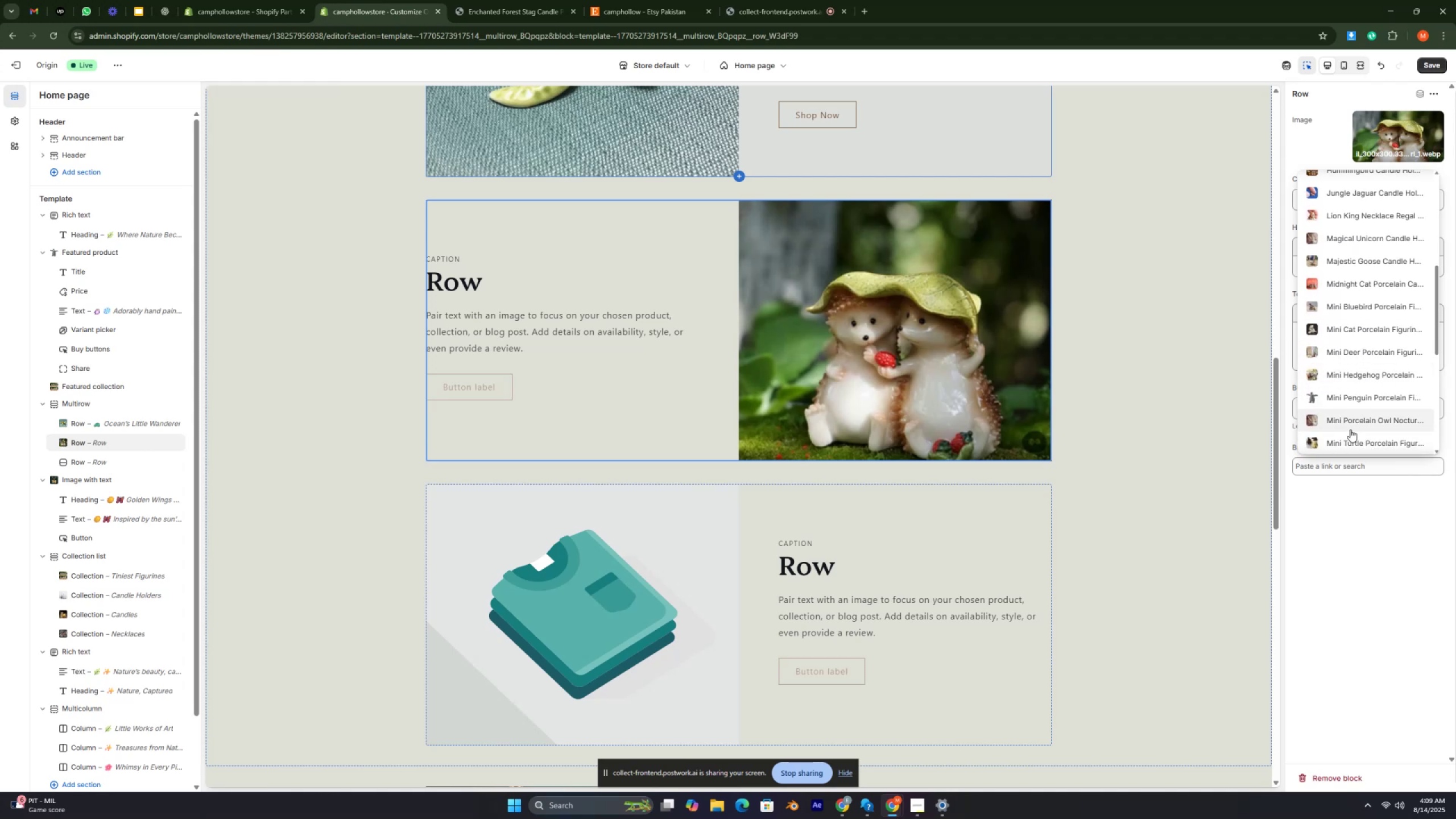 
key(Control+ControlRight)
 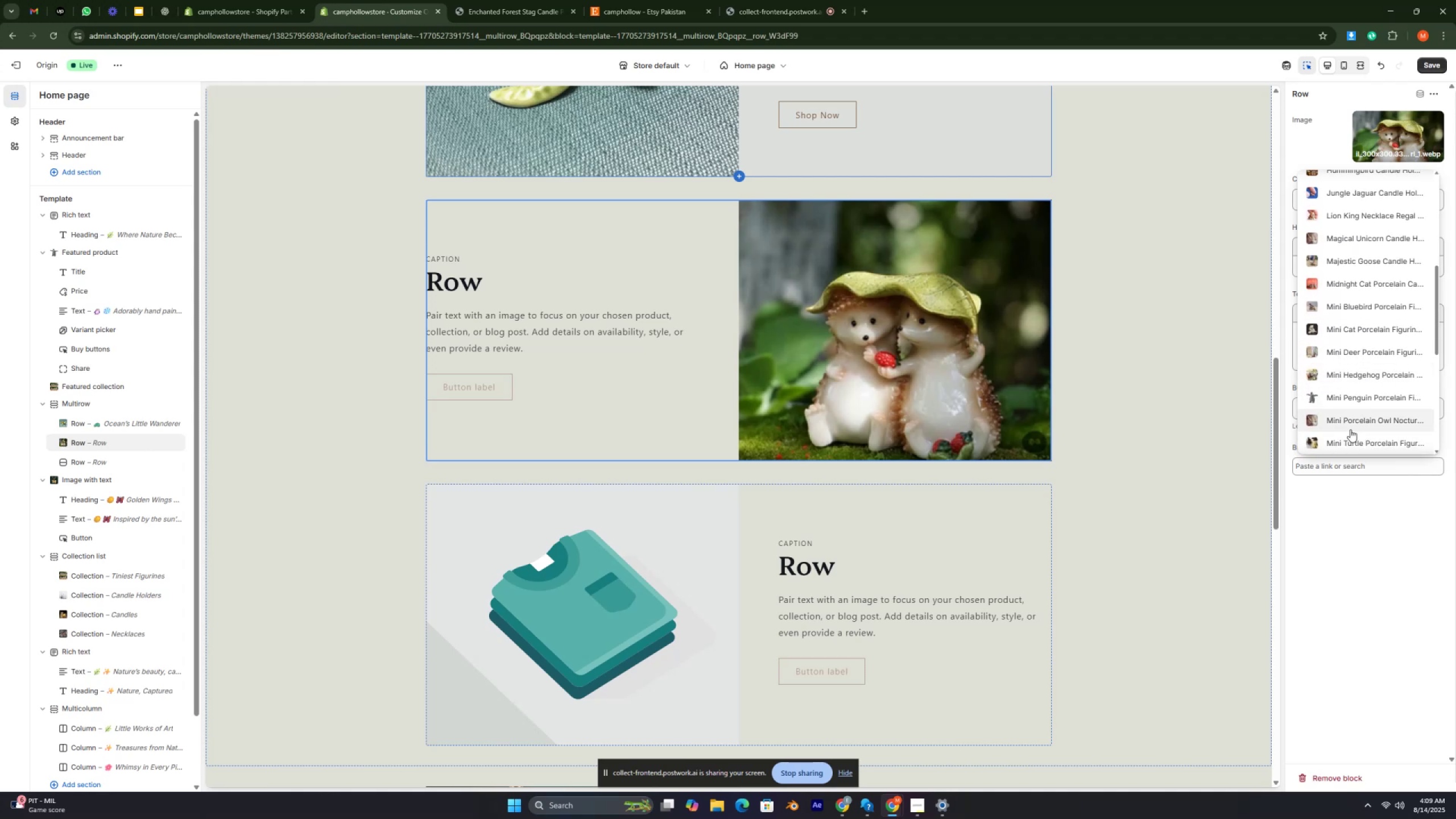 
key(Control+Shift+ShiftRight)
 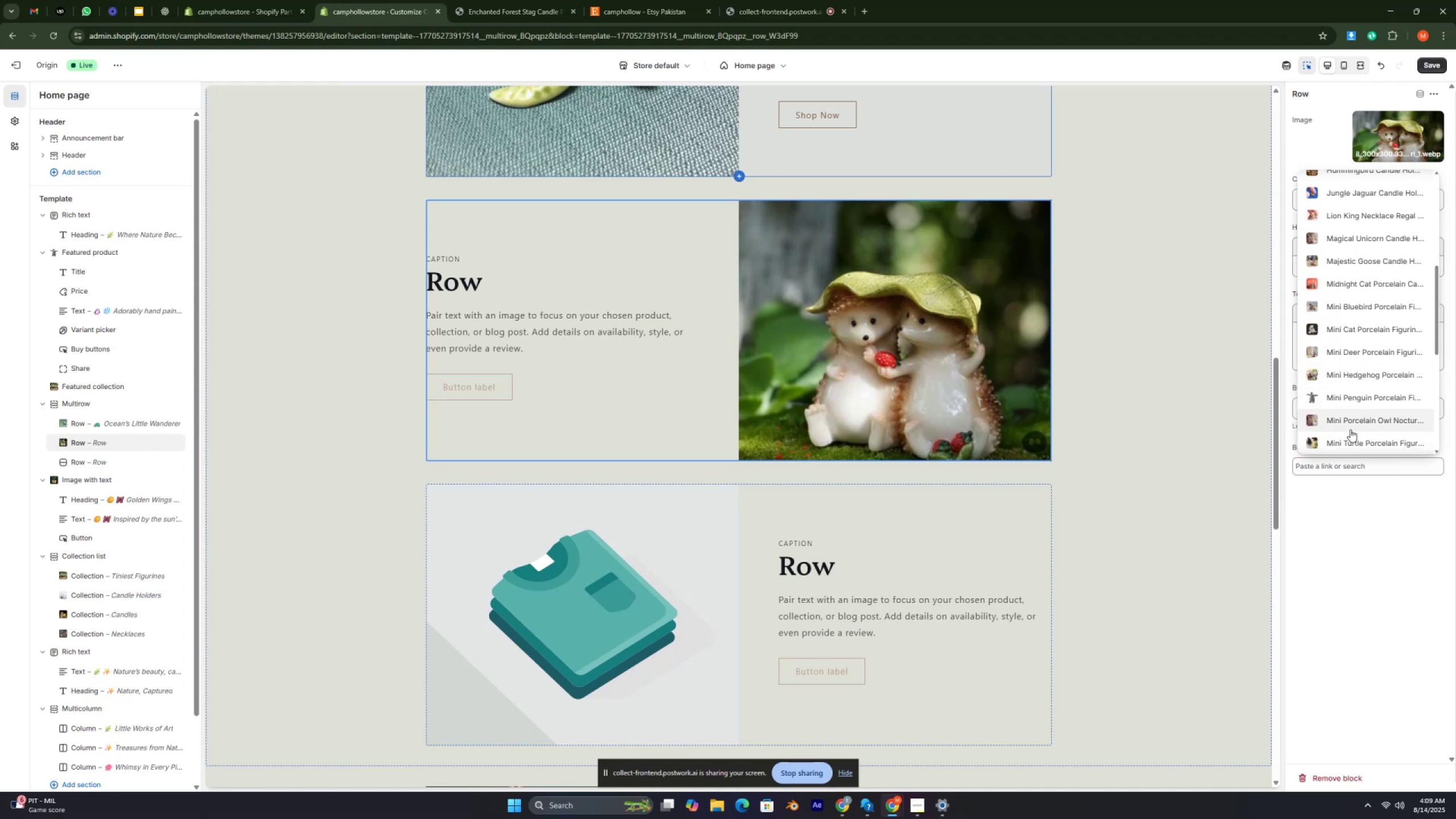 
key(Control+ControlRight)
 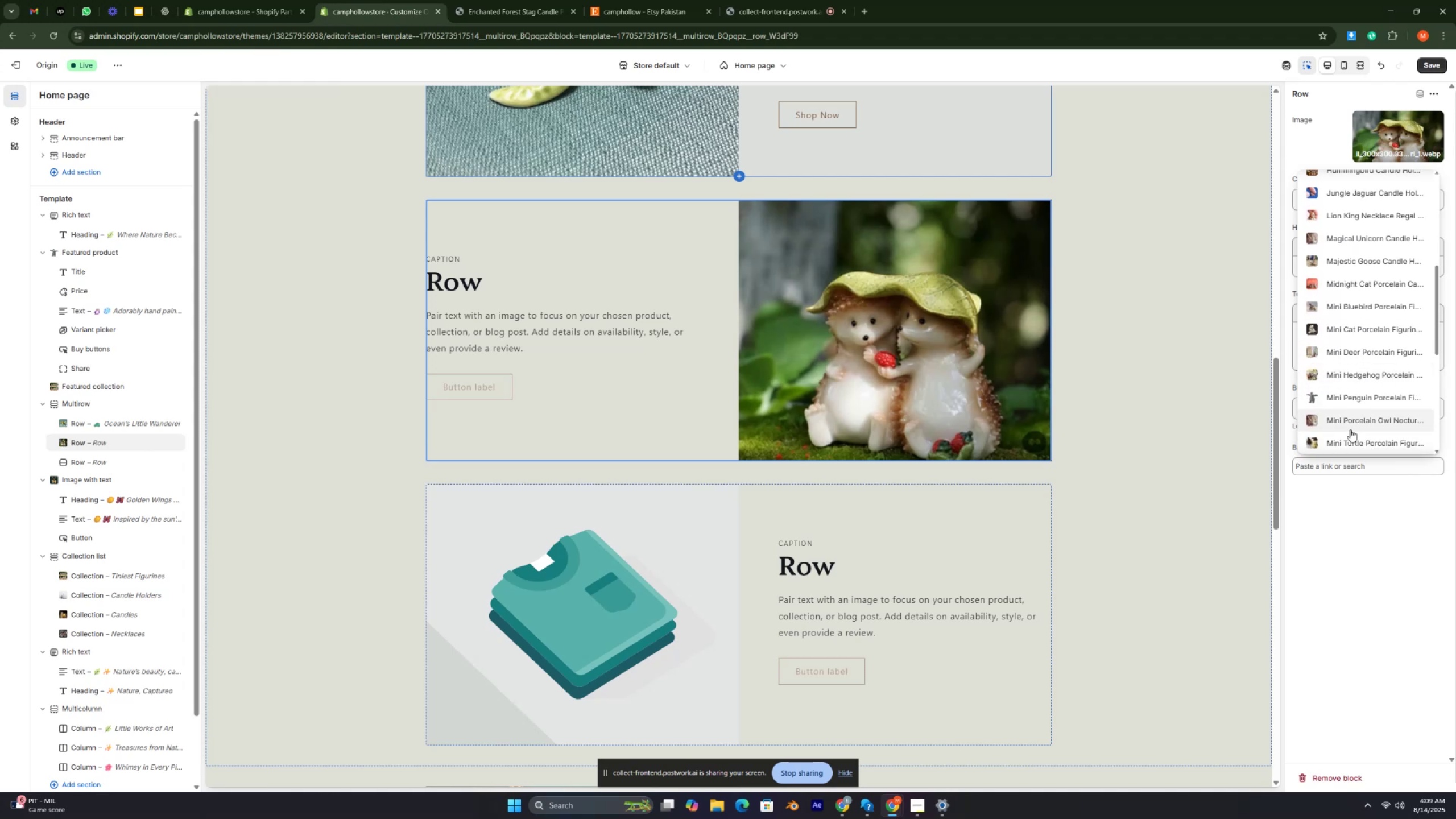 
key(Control+ControlRight)
 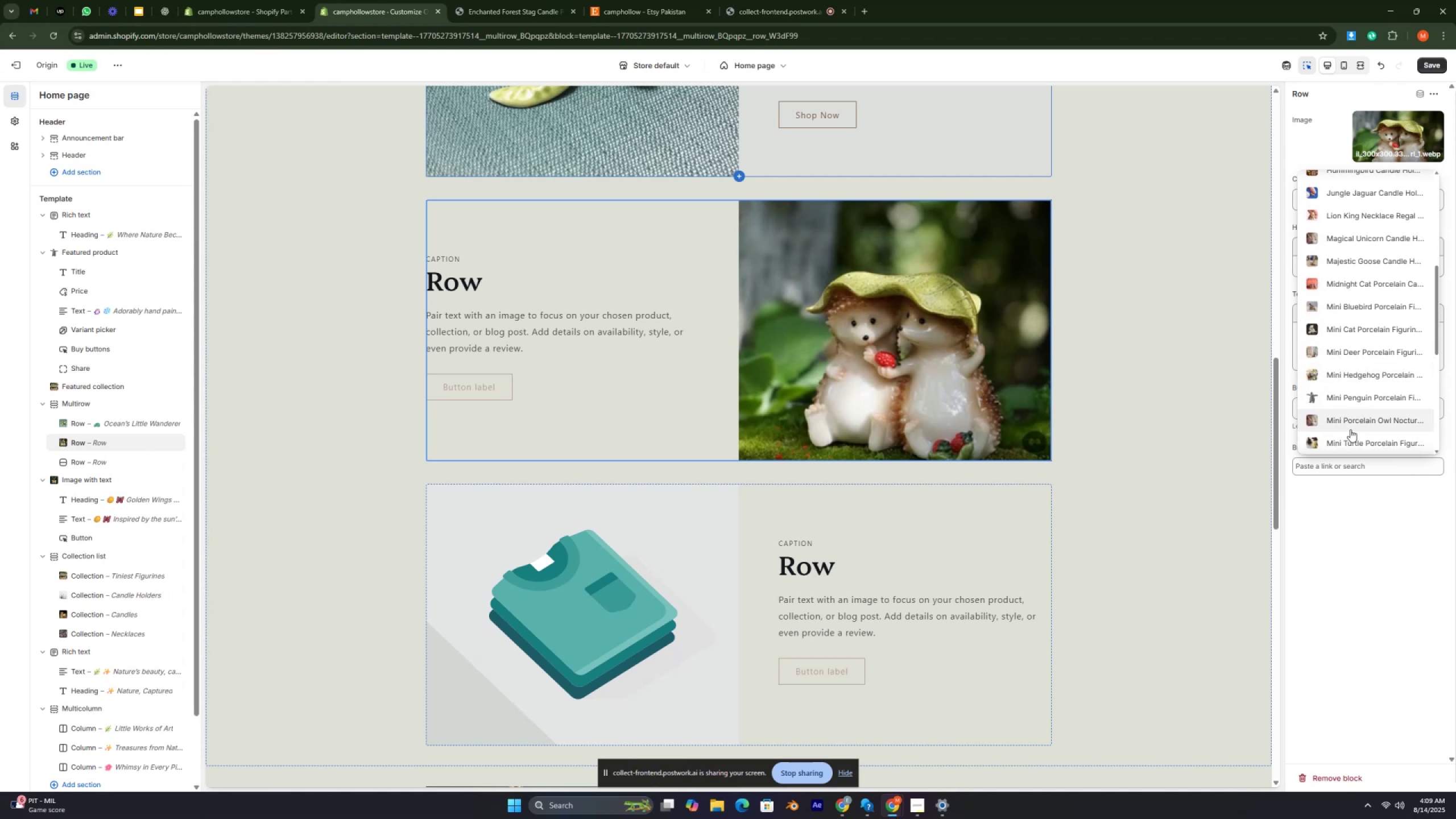 
key(Control+ControlRight)
 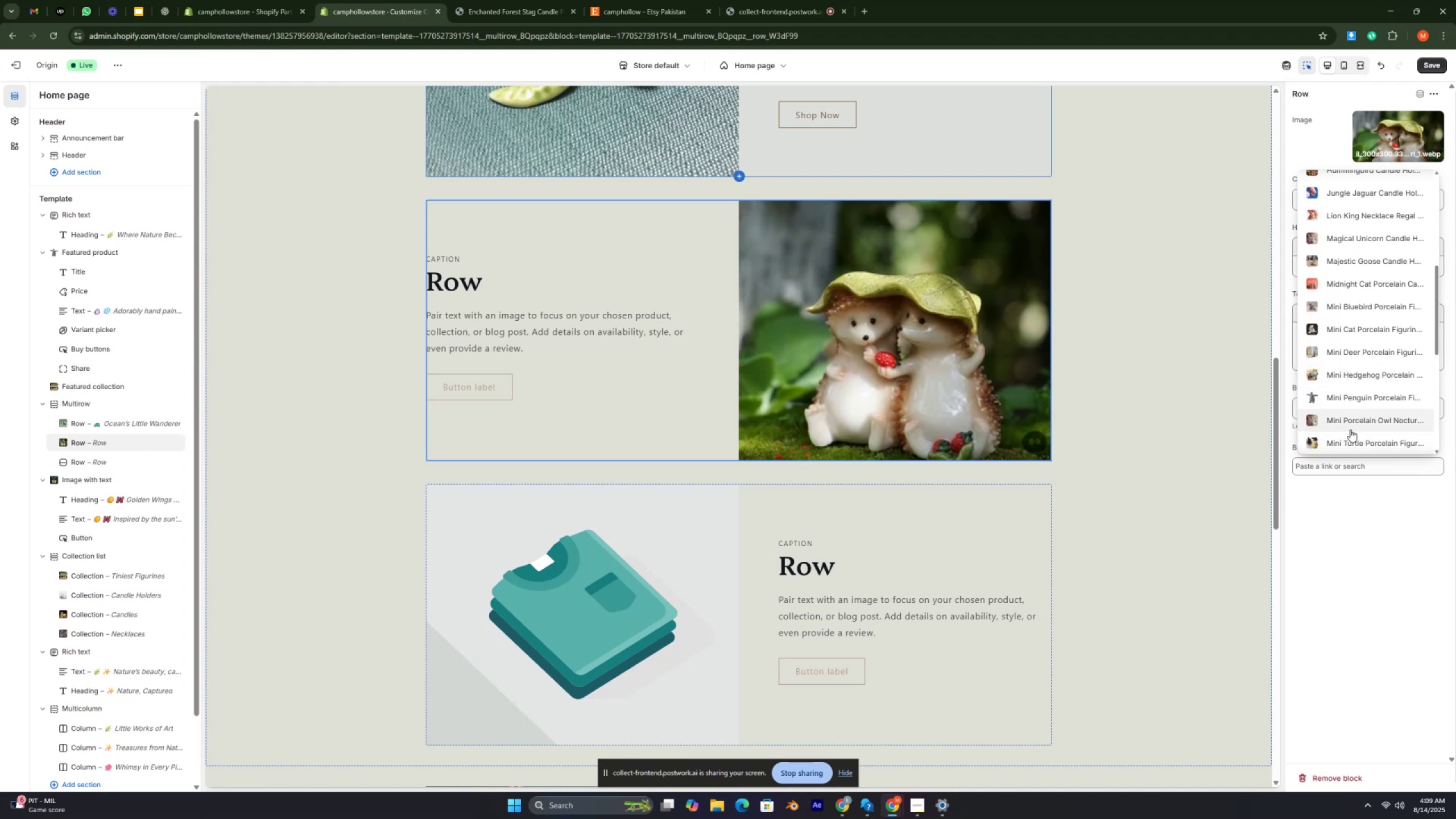 
key(Control+ControlRight)
 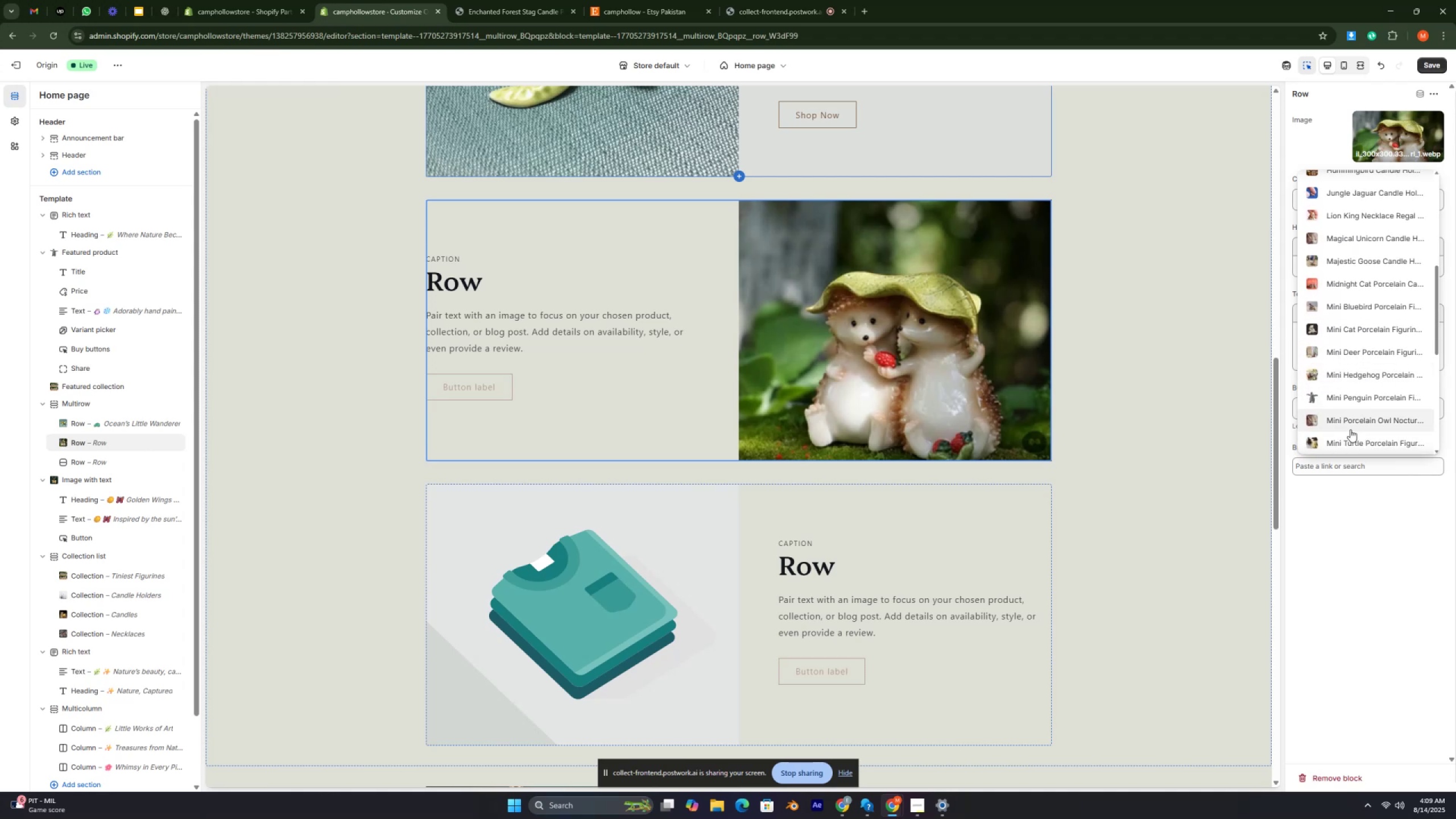 
key(Control+ControlRight)
 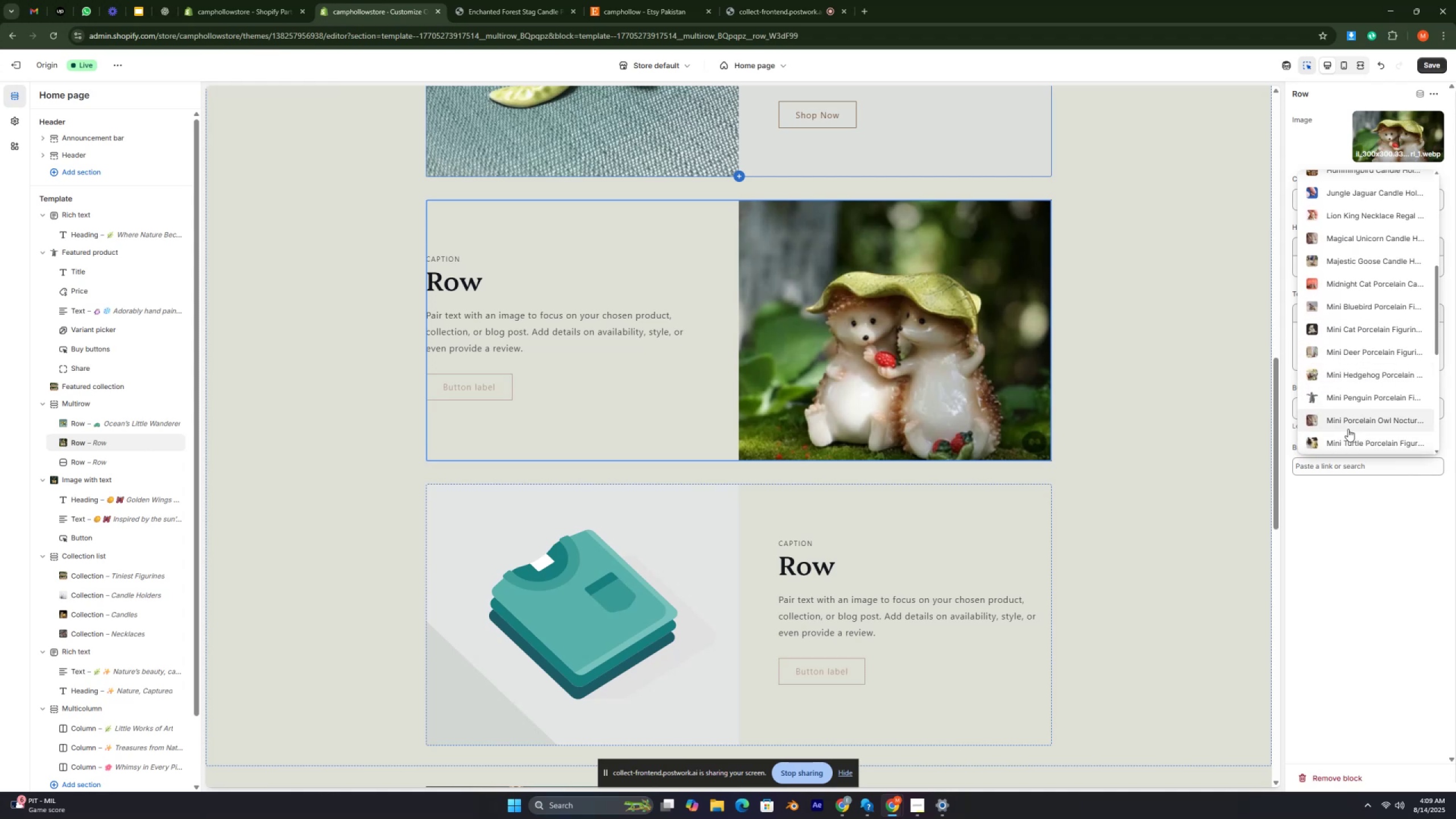 
key(Control+ControlRight)
 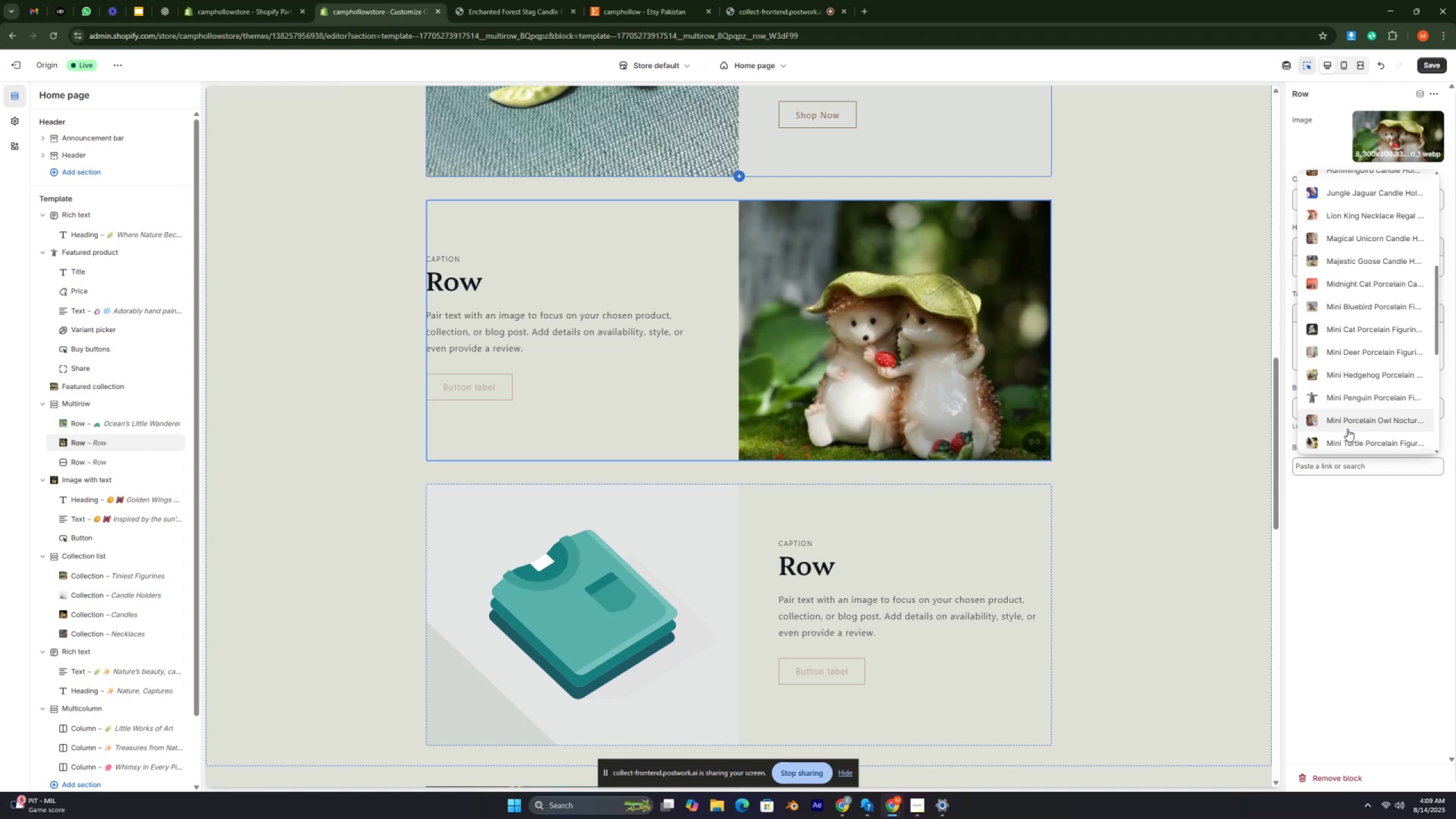 
scroll: coordinate [1362, 416], scroll_direction: down, amount: 5.0
 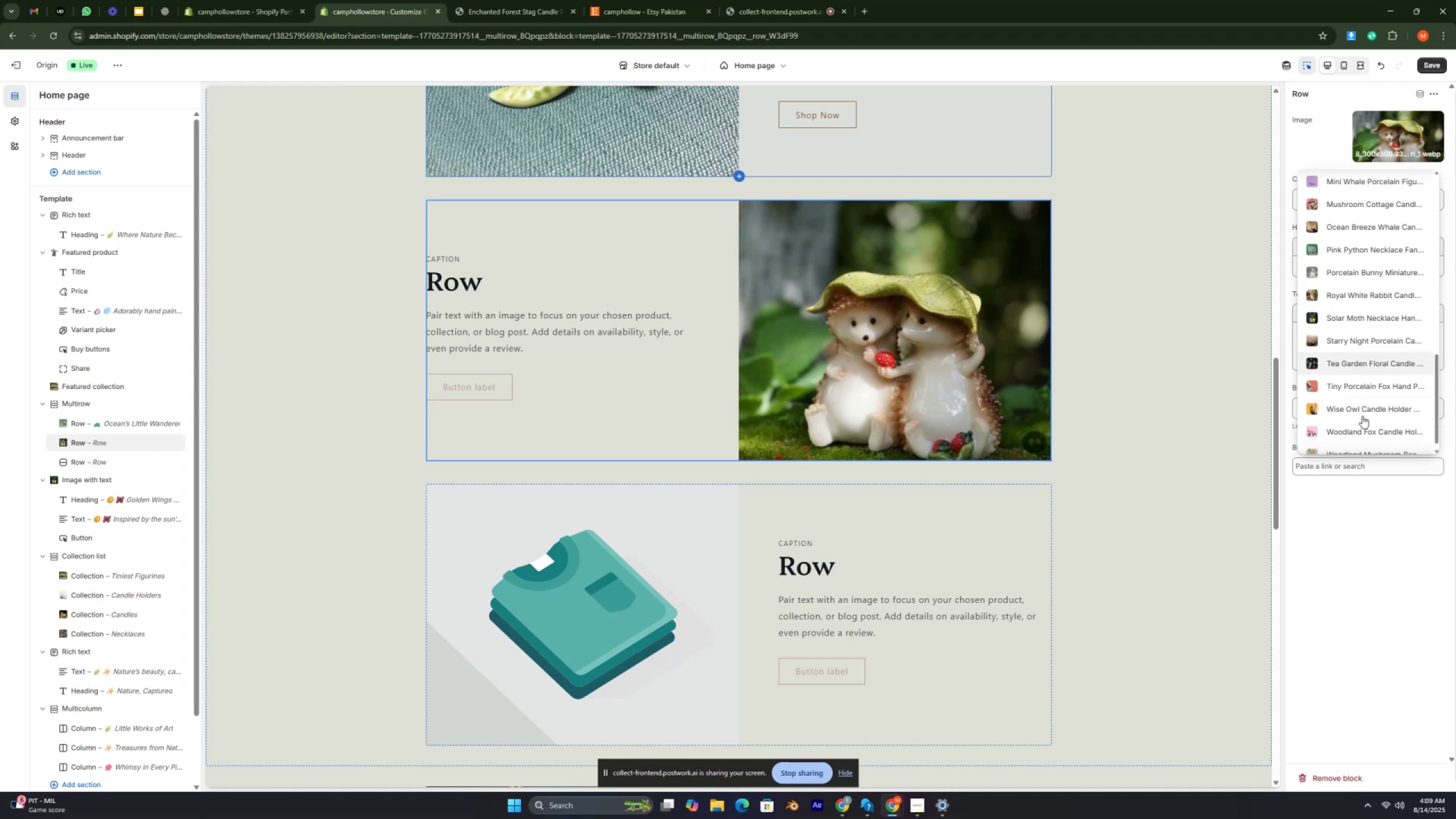 
scroll: coordinate [1362, 416], scroll_direction: down, amount: 1.0
 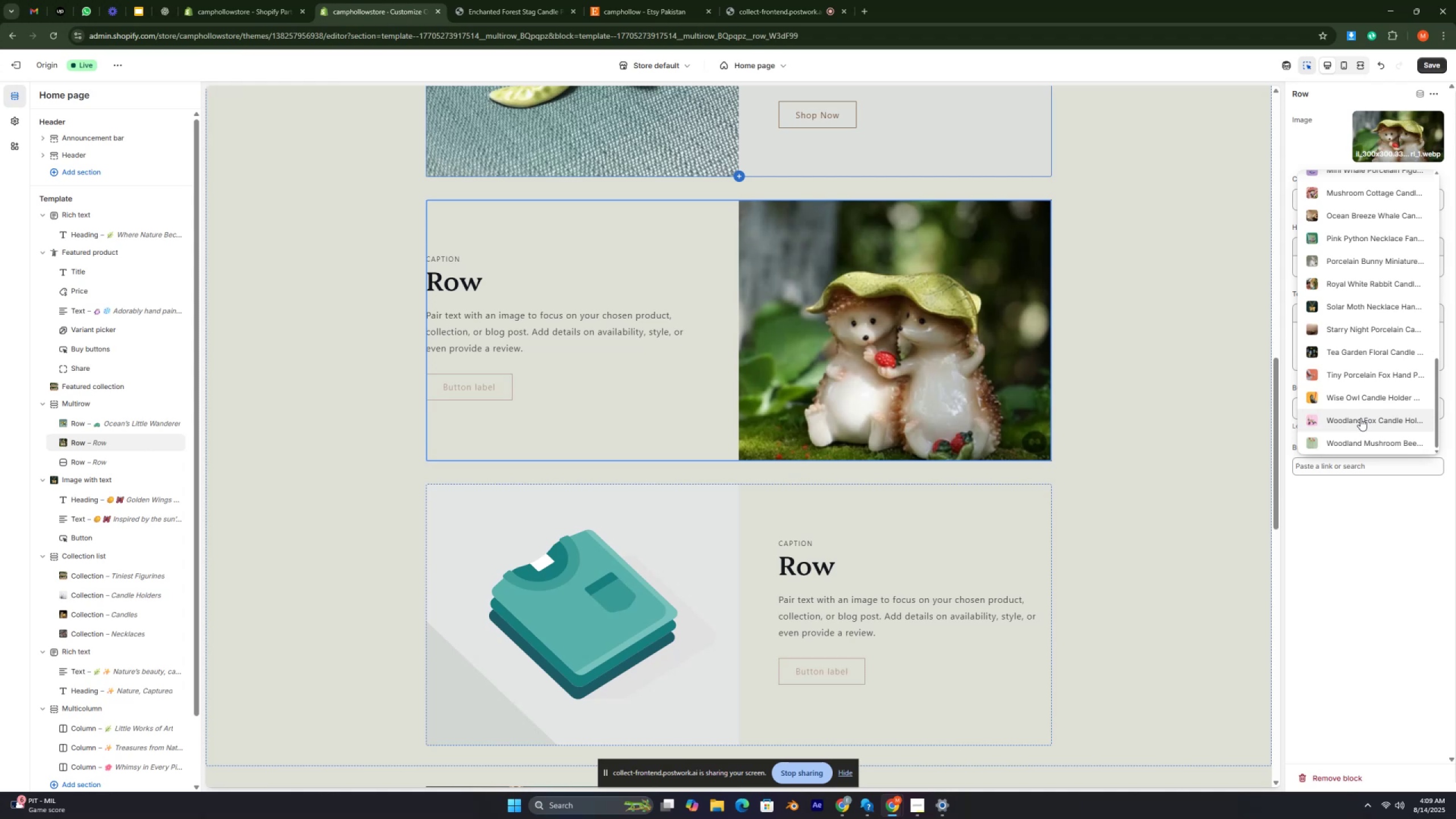 
wait(7.2)
 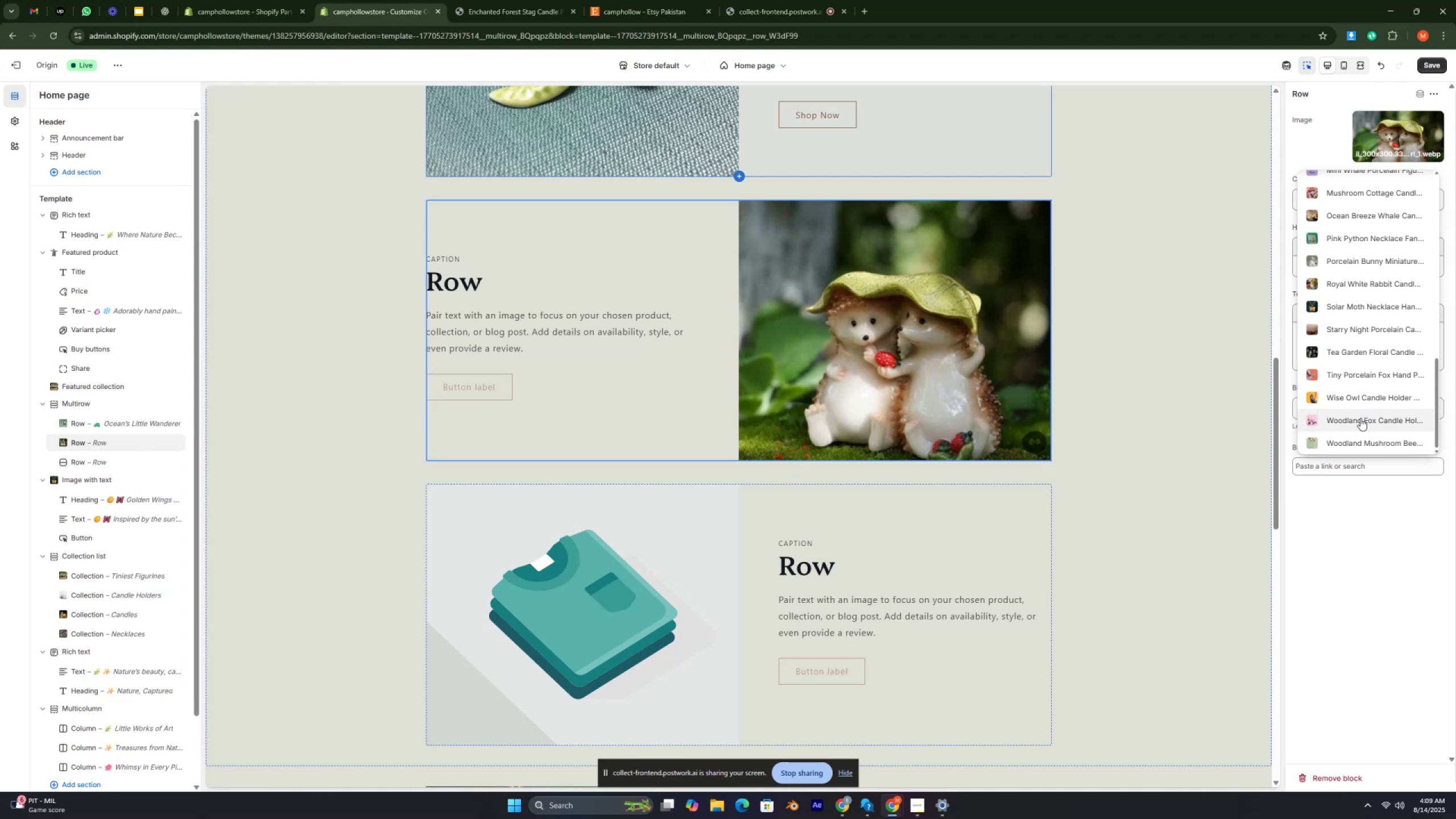 
left_click([1345, 527])
 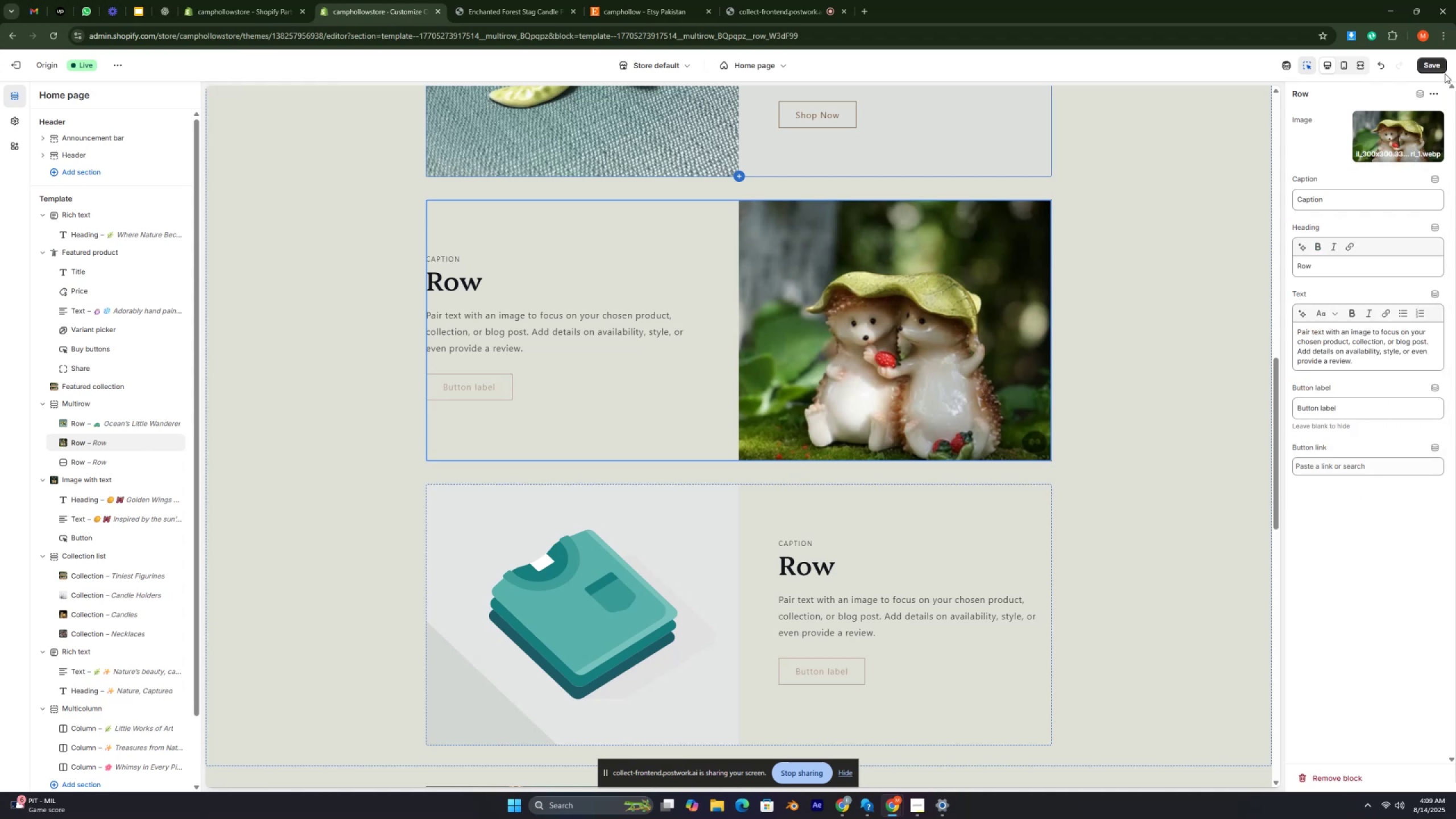 
left_click([1438, 66])
 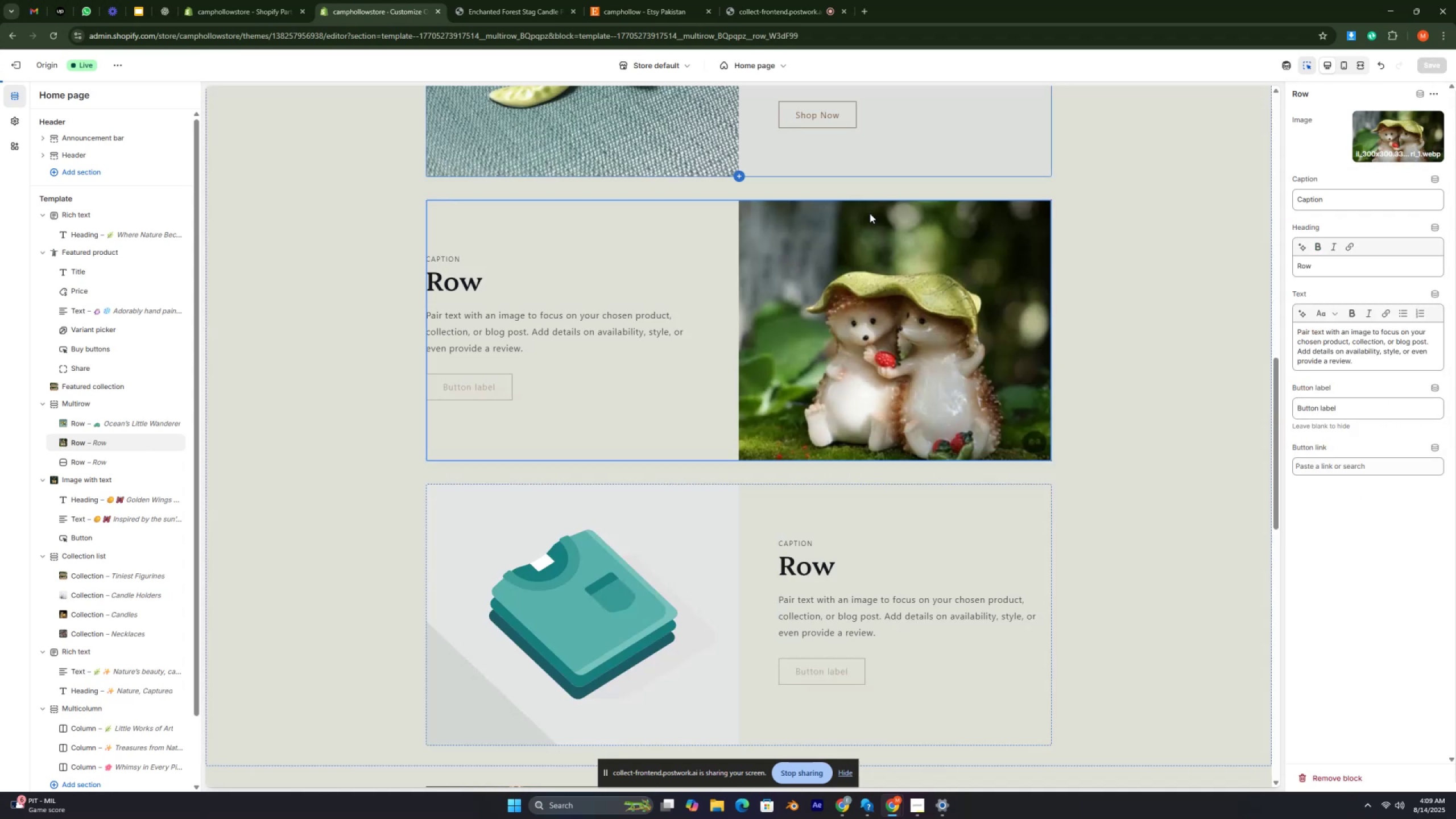 
key(Control+ControlRight)
 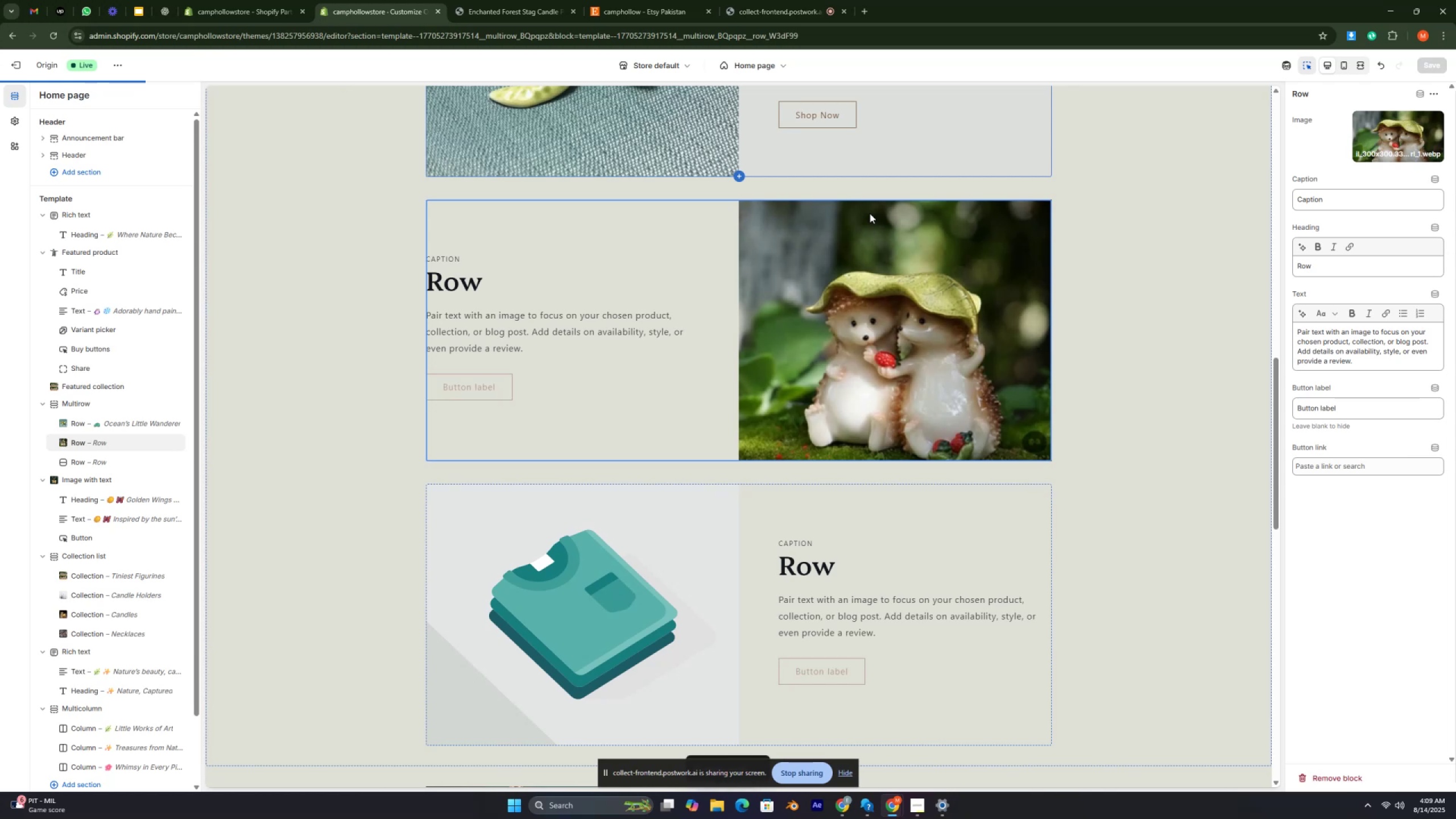 
key(Control+ControlRight)
 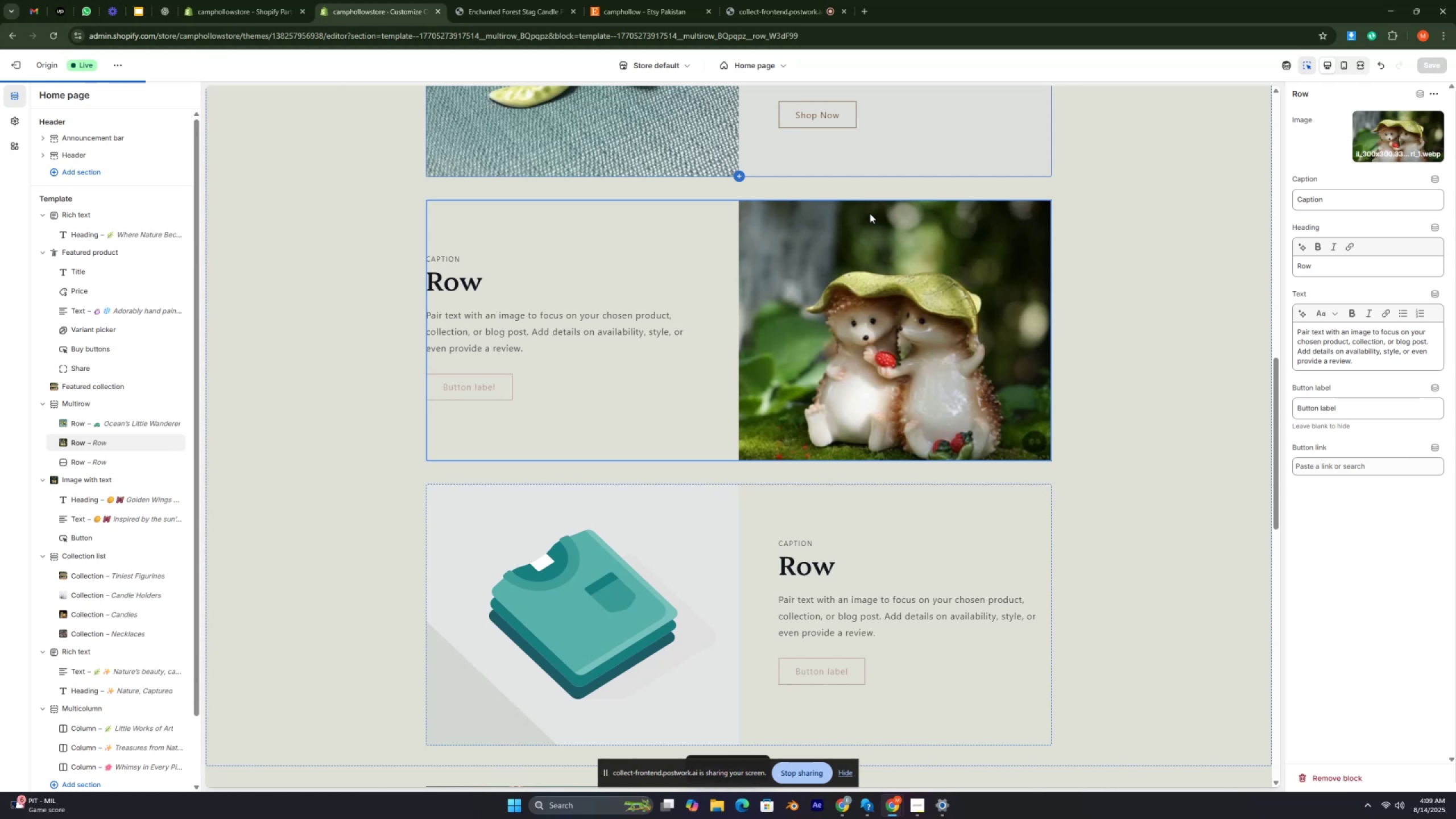 
key(Control+ControlRight)
 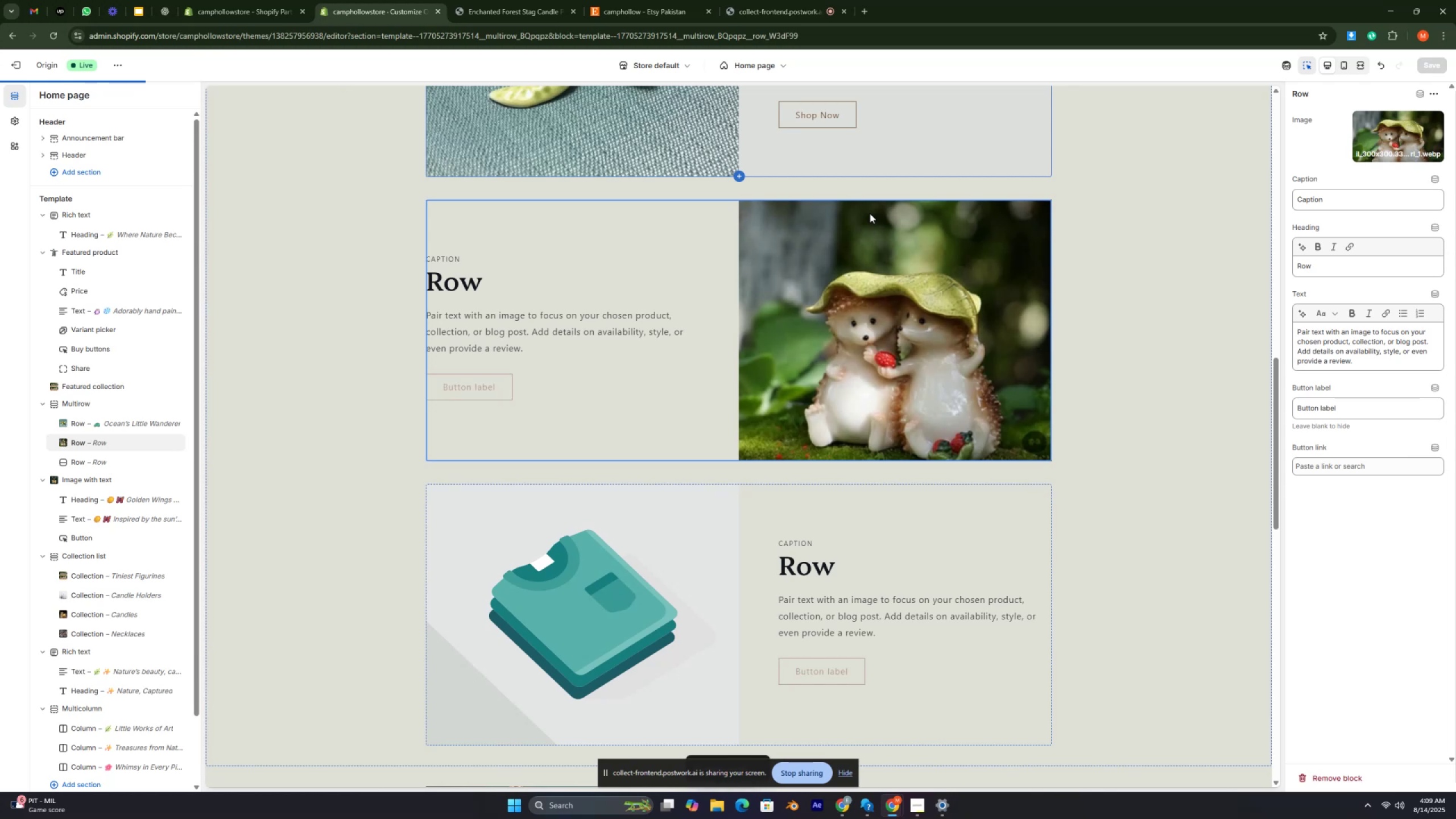 
key(Control+ControlRight)
 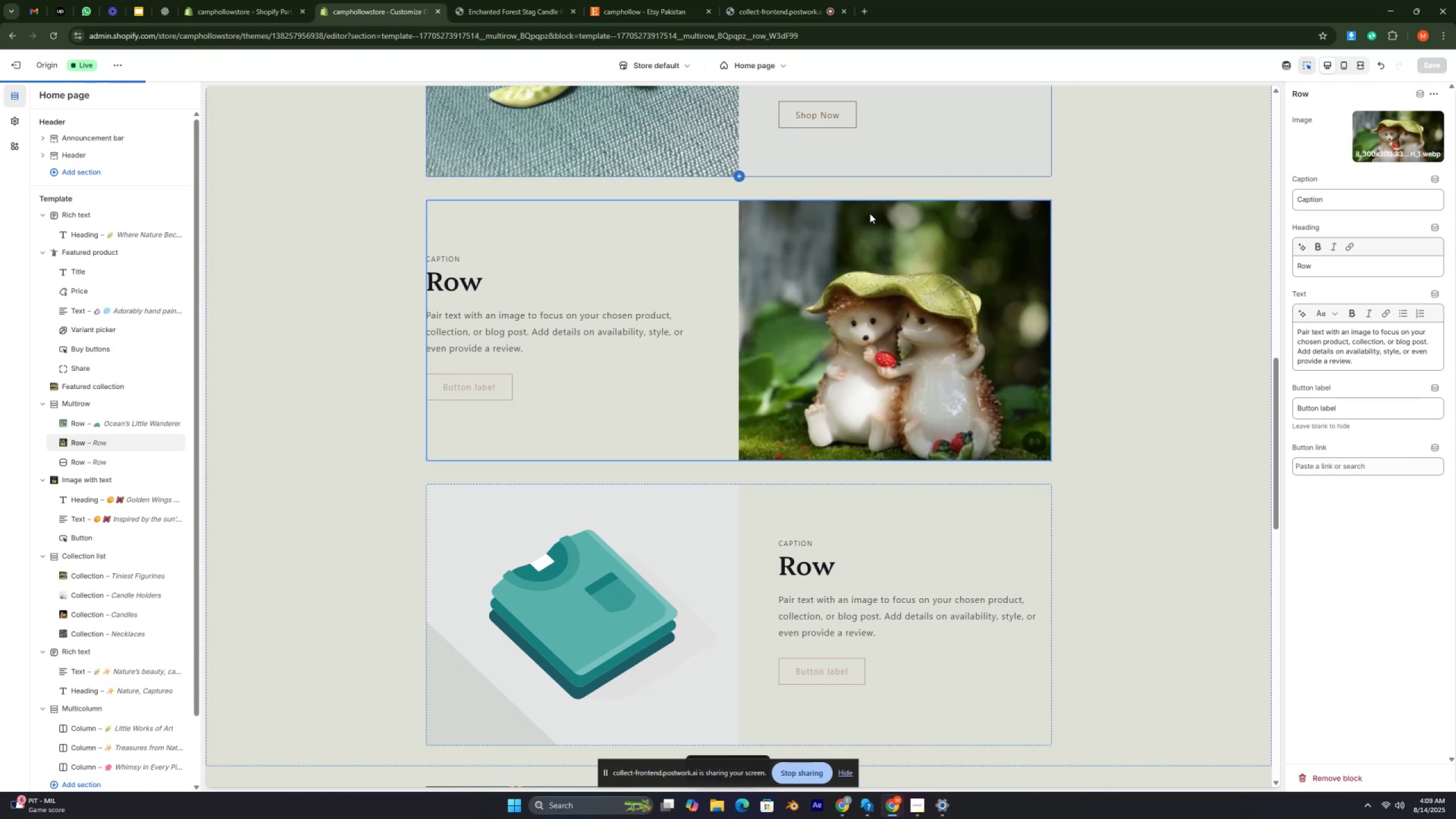 
key(Control+ControlRight)
 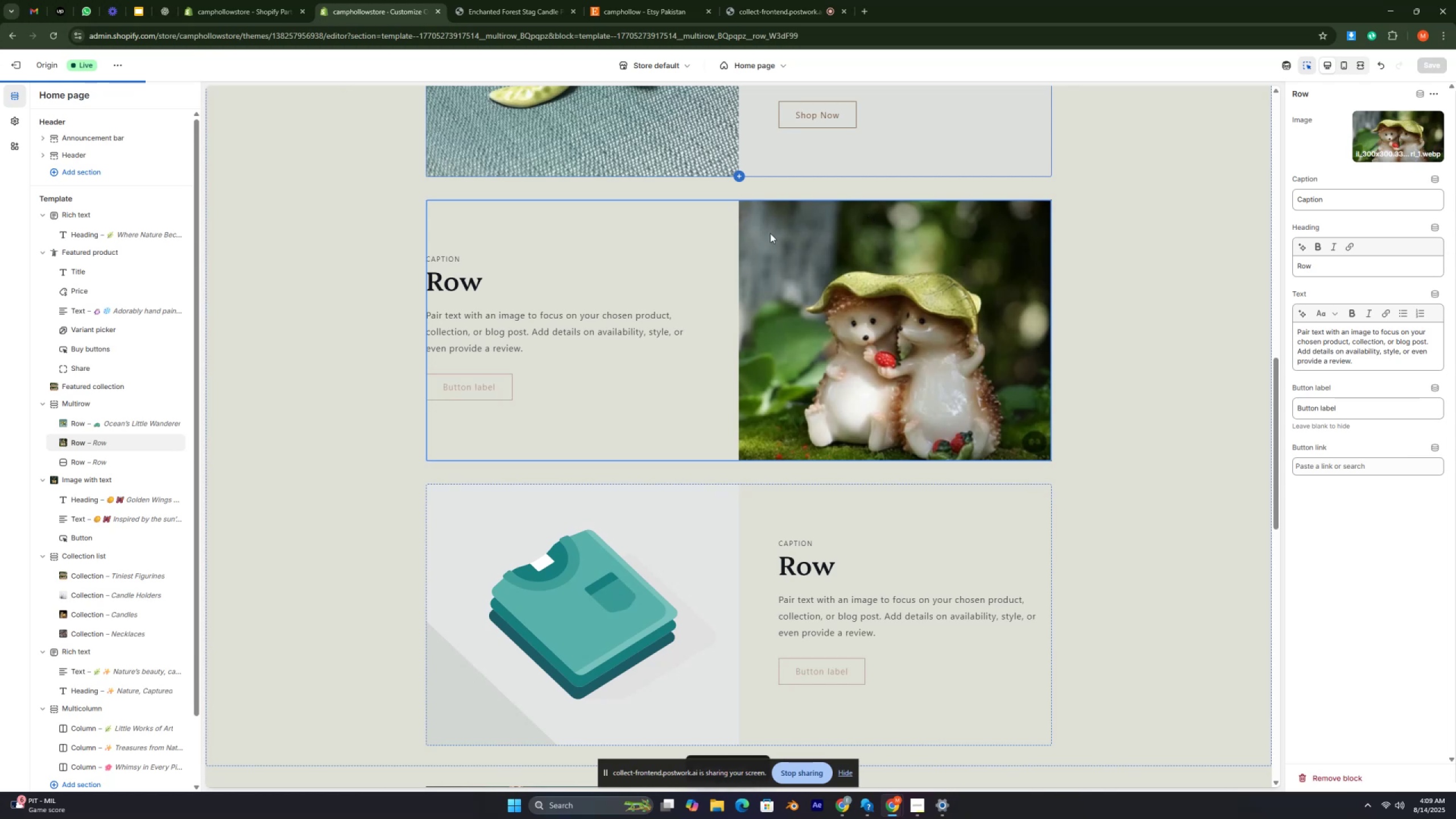 
key(Control+ControlRight)
 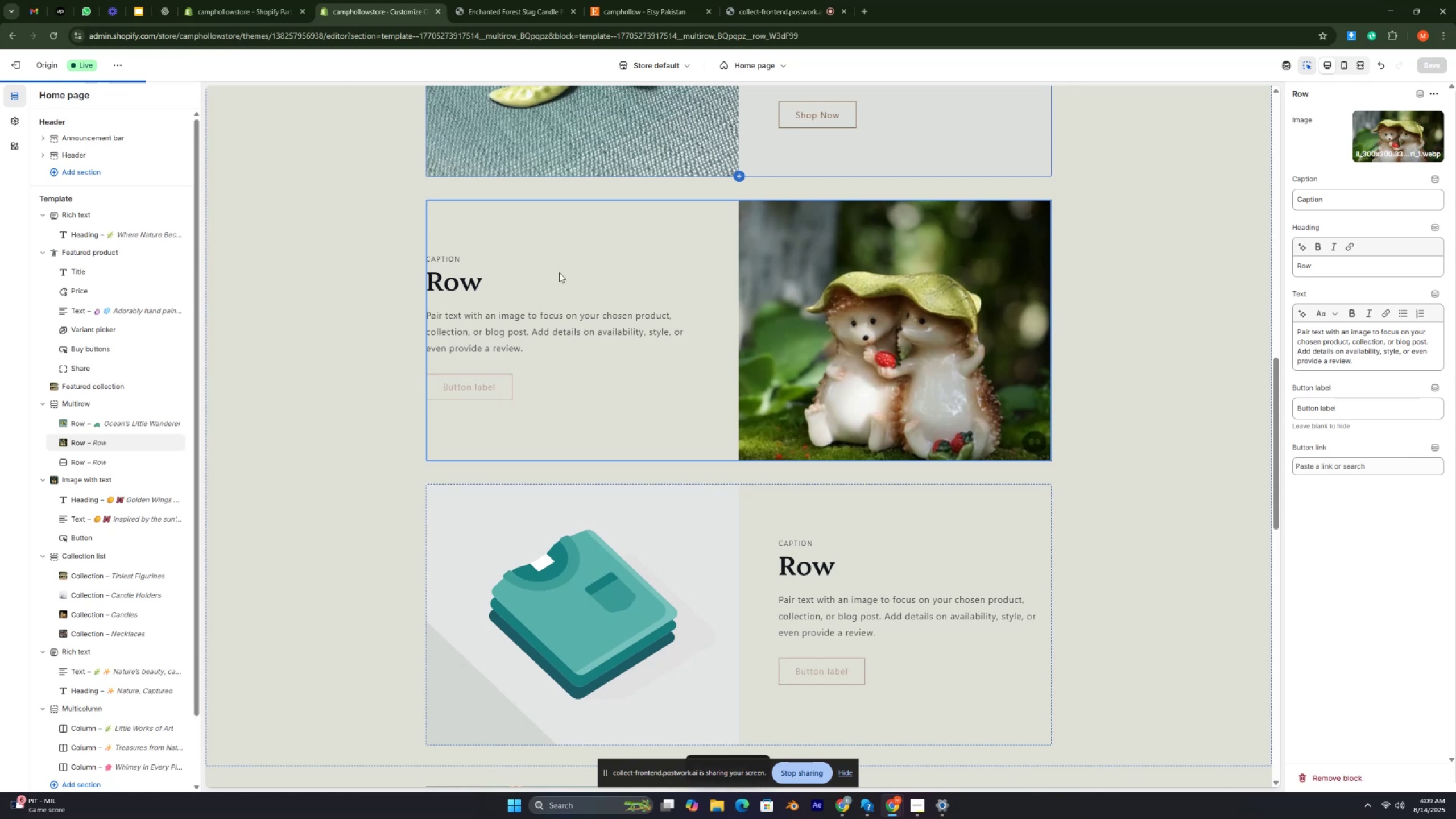 
scroll: coordinate [559, 272], scroll_direction: up, amount: 3.0
 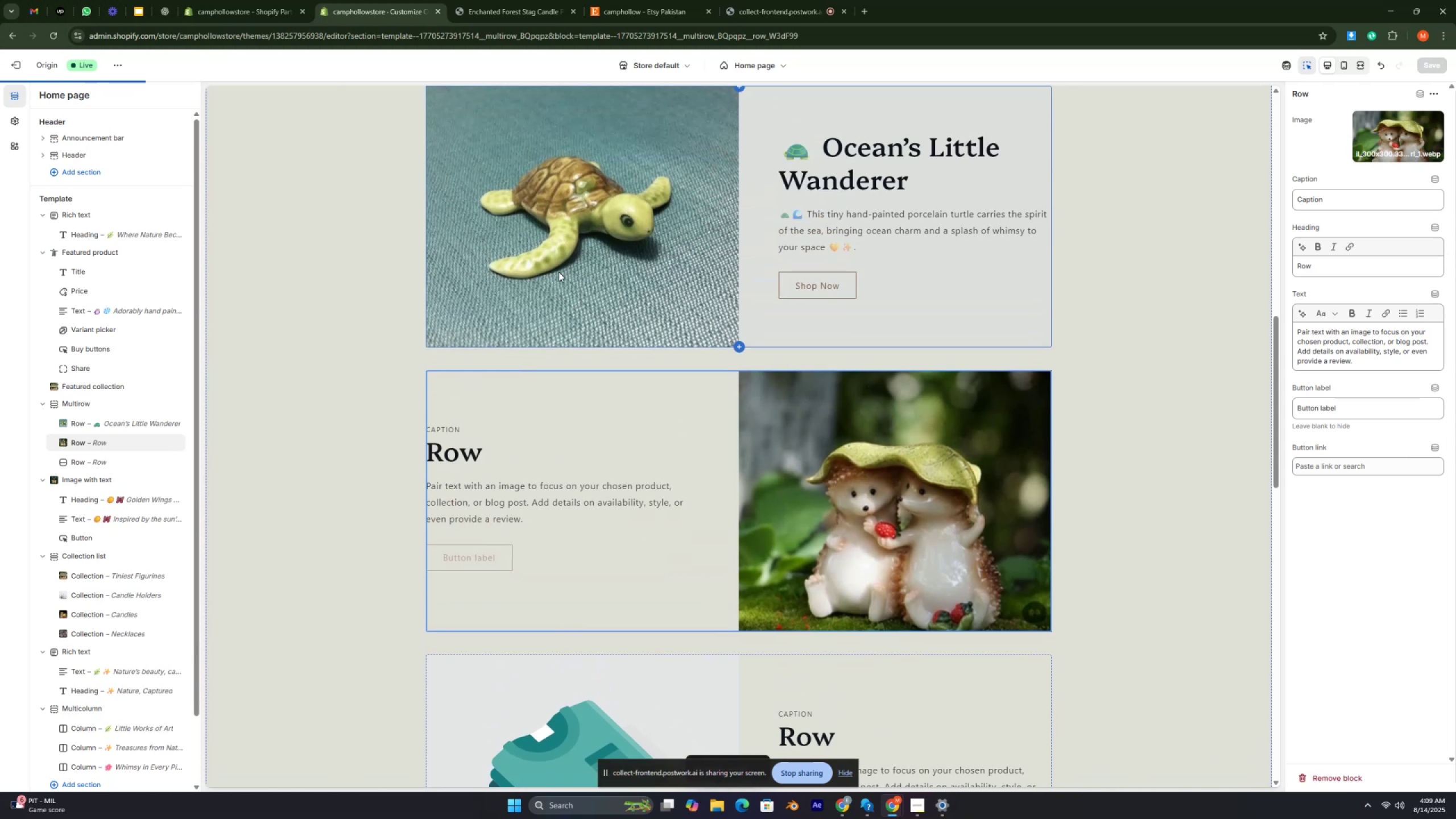 
key(Control+ControlRight)
 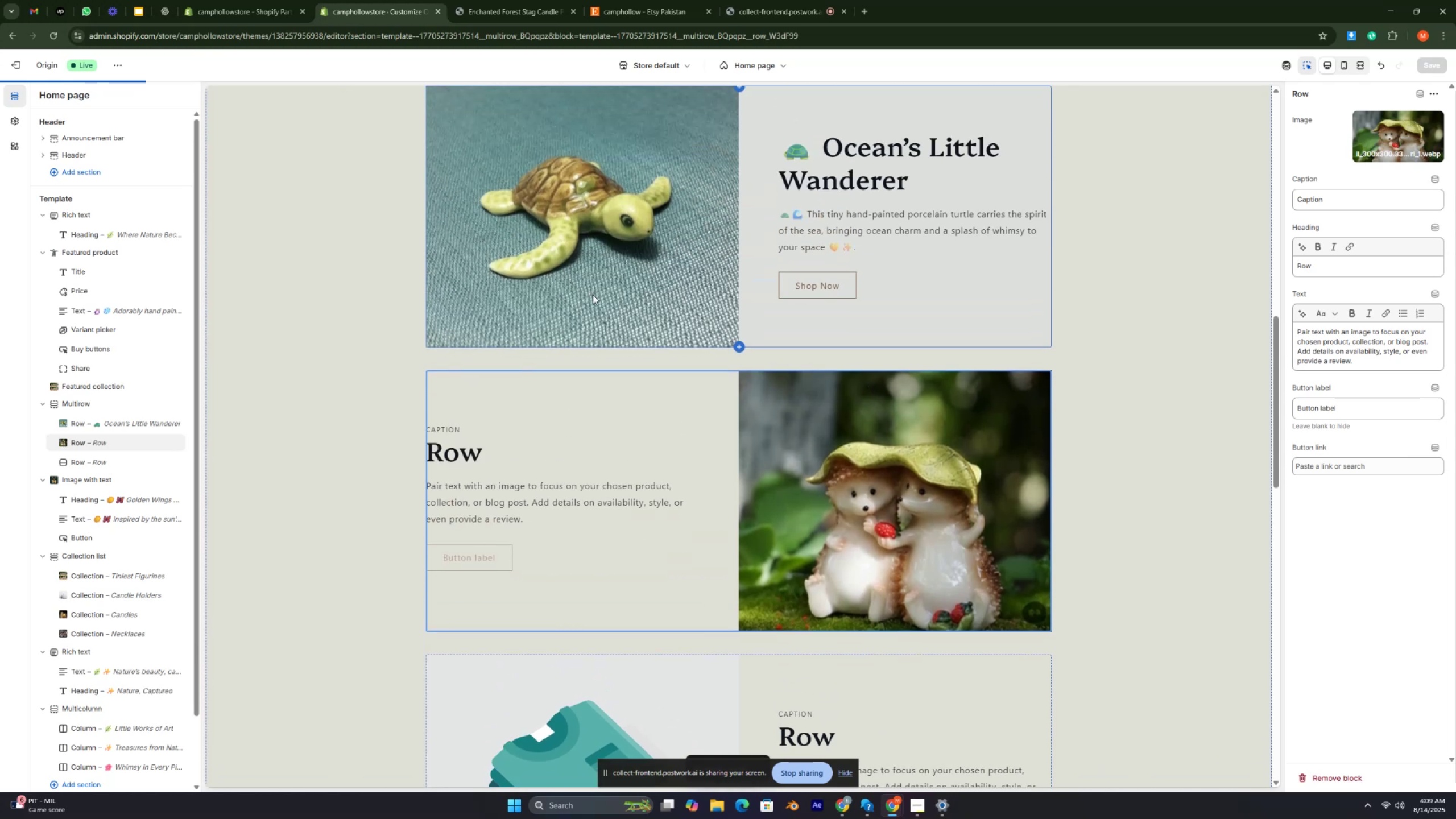 
key(Control+ControlRight)
 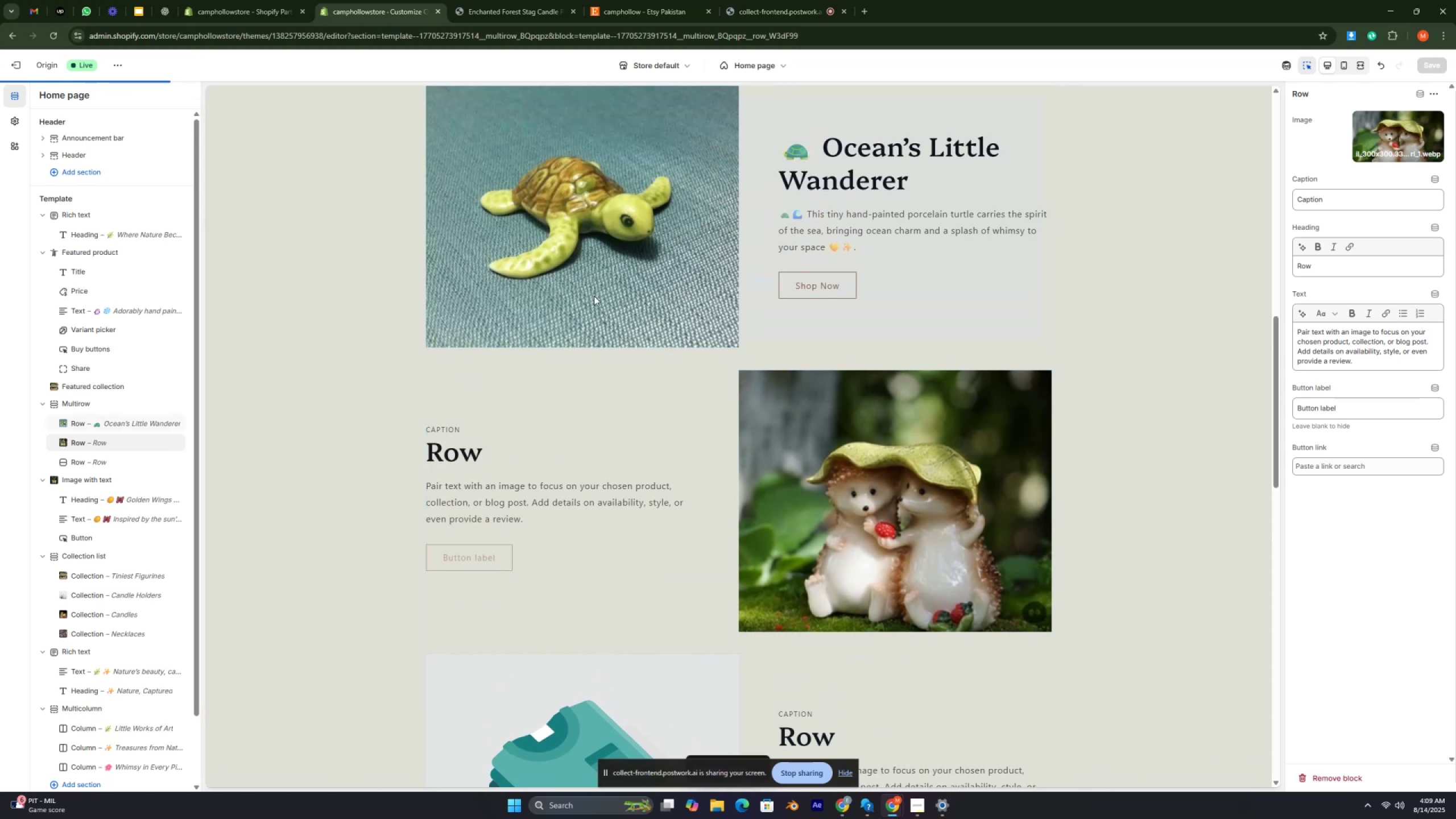 
key(Control+ControlRight)
 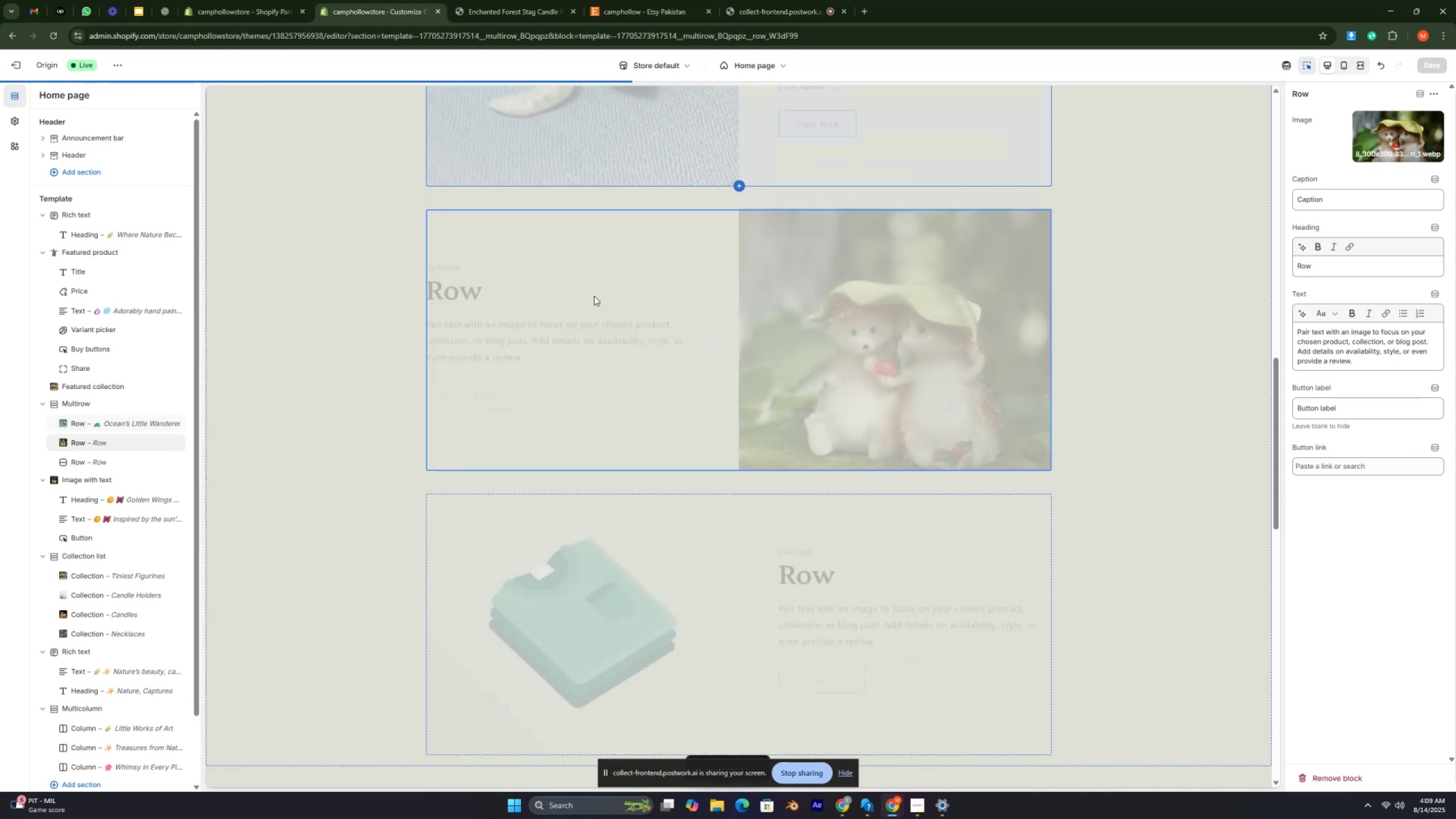 
key(Control+ControlRight)
 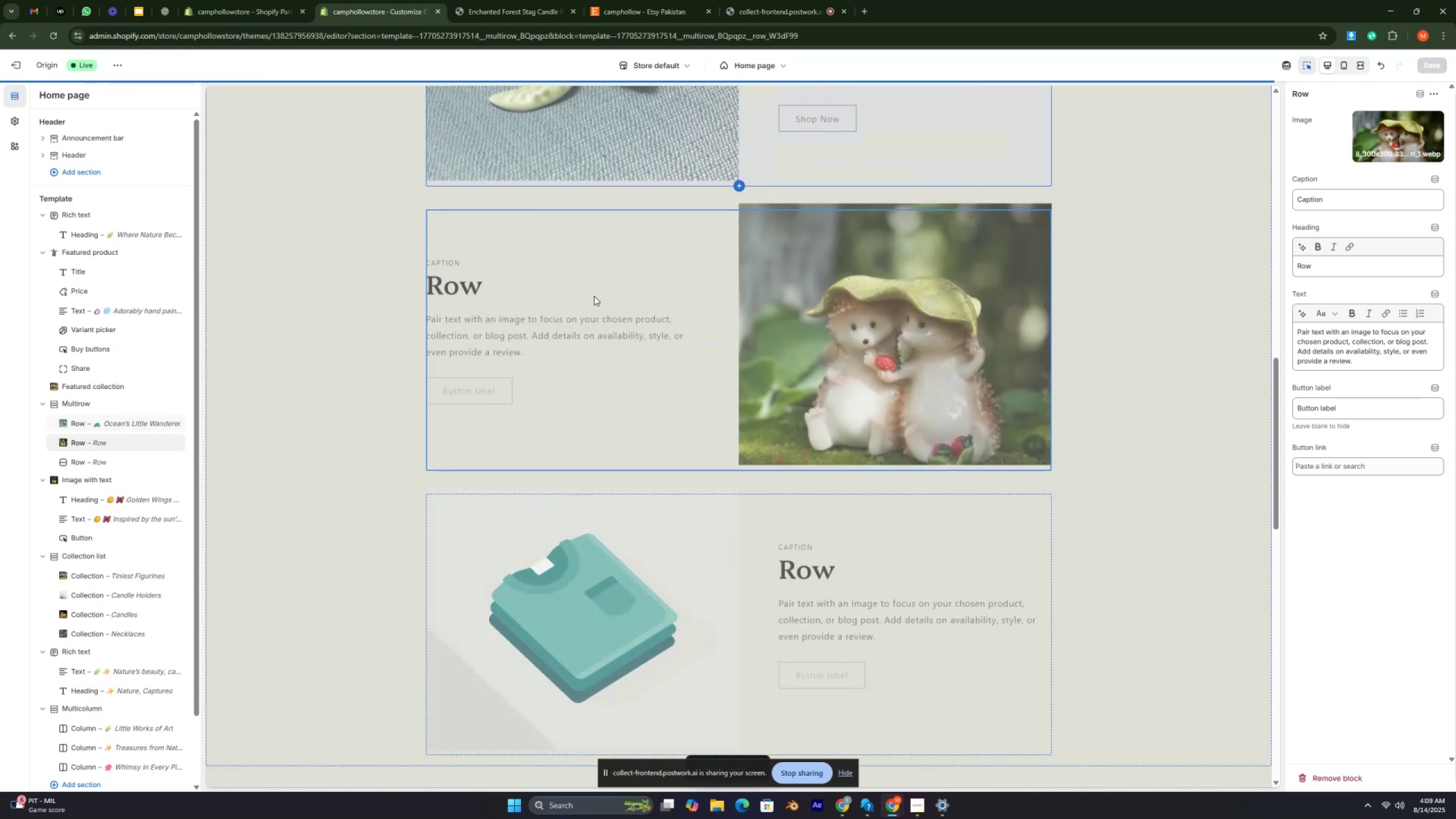 
key(Control+ControlRight)
 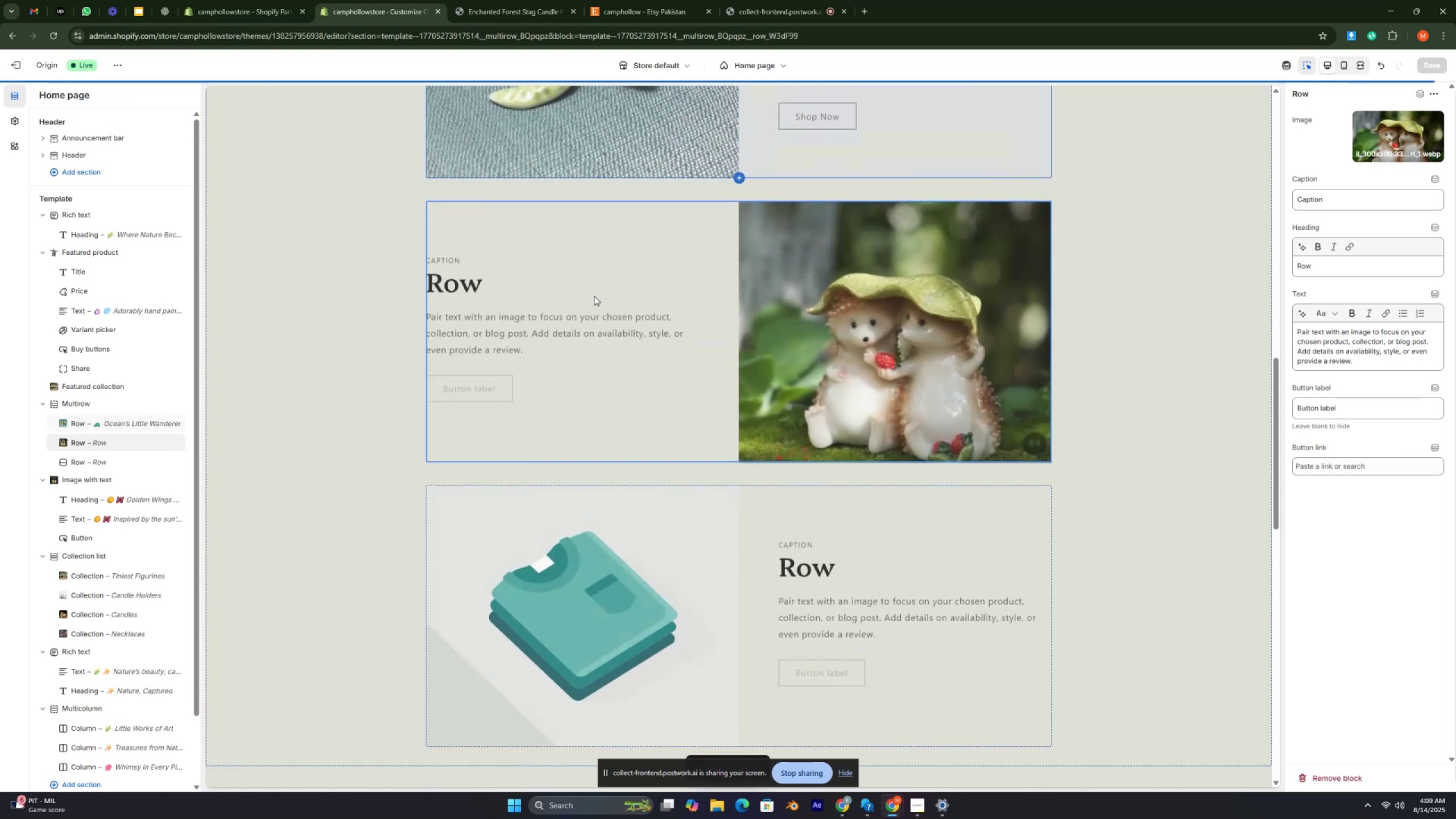 
key(Control+ControlRight)
 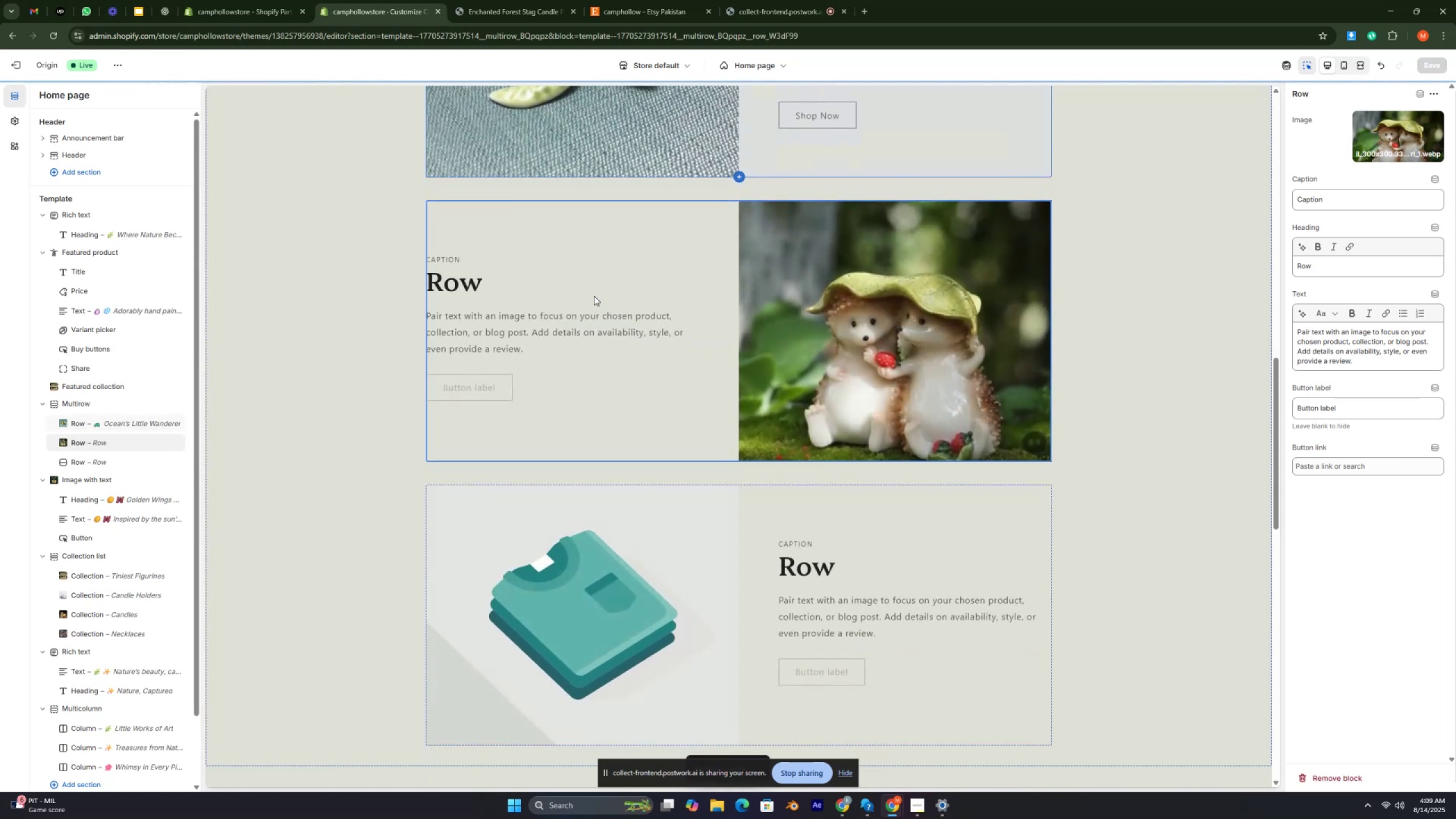 
key(Control+ControlRight)
 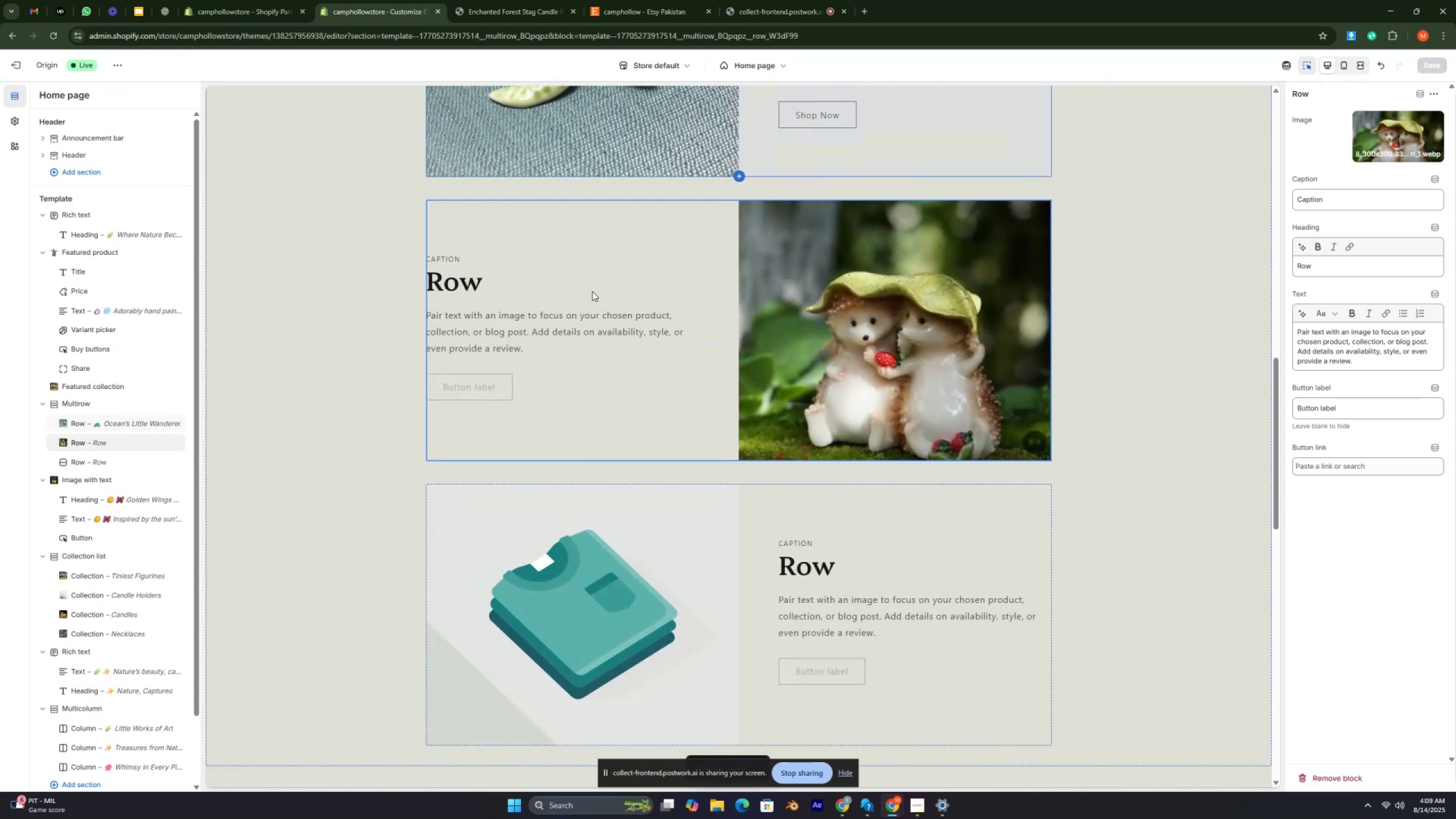 
key(Control+ControlRight)
 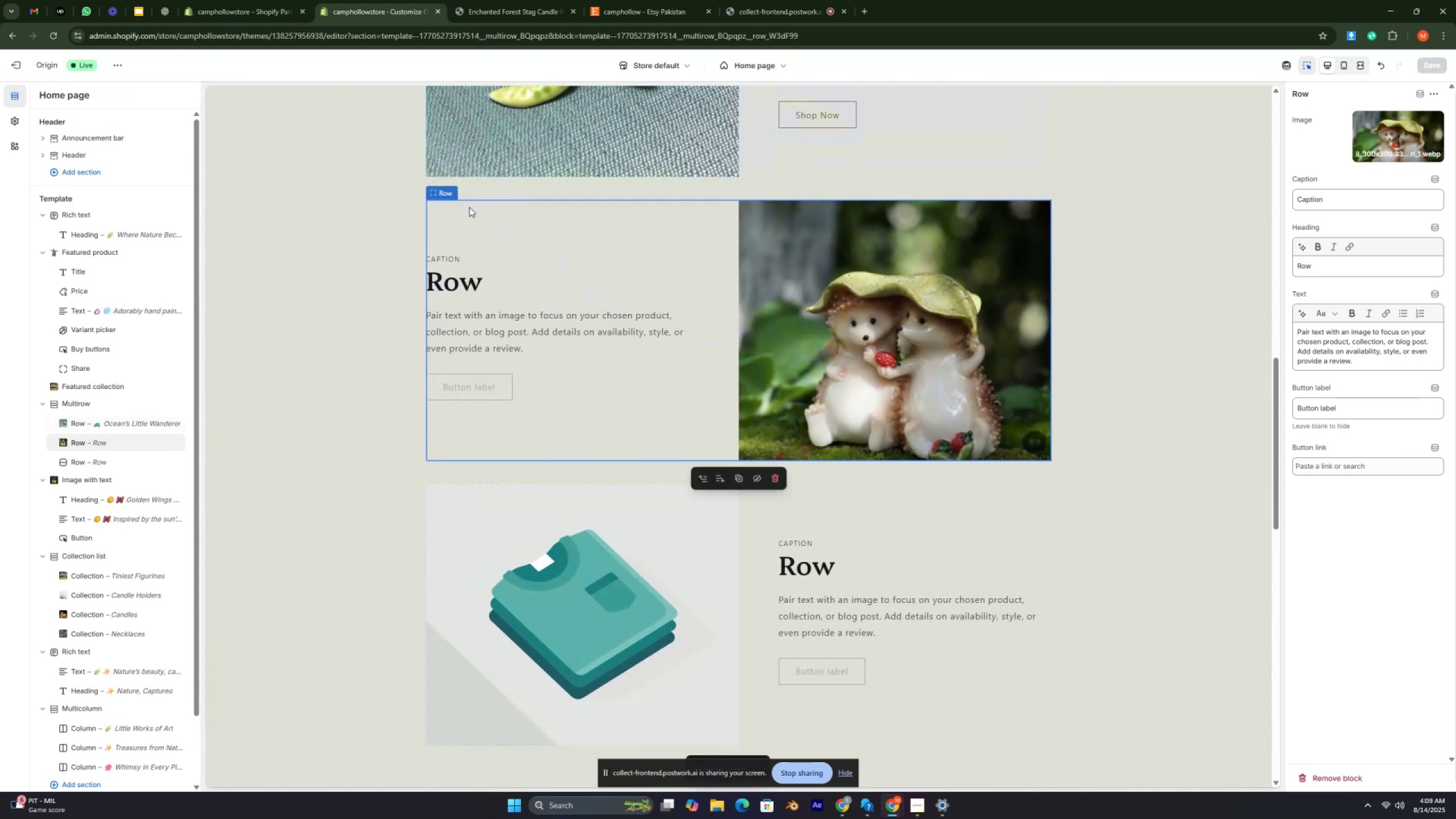 
key(Control+ControlRight)
 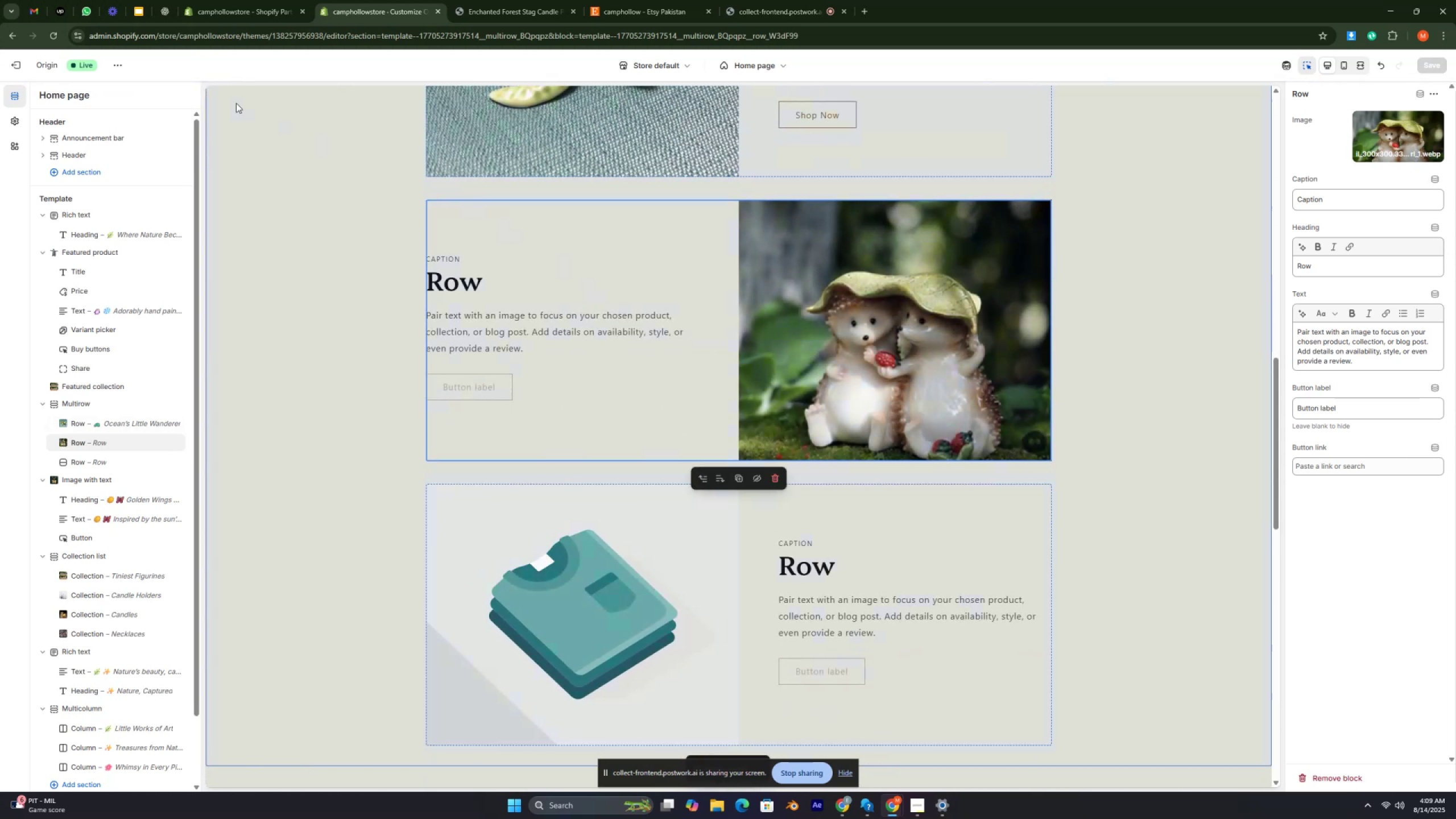 
key(Control+ControlRight)
 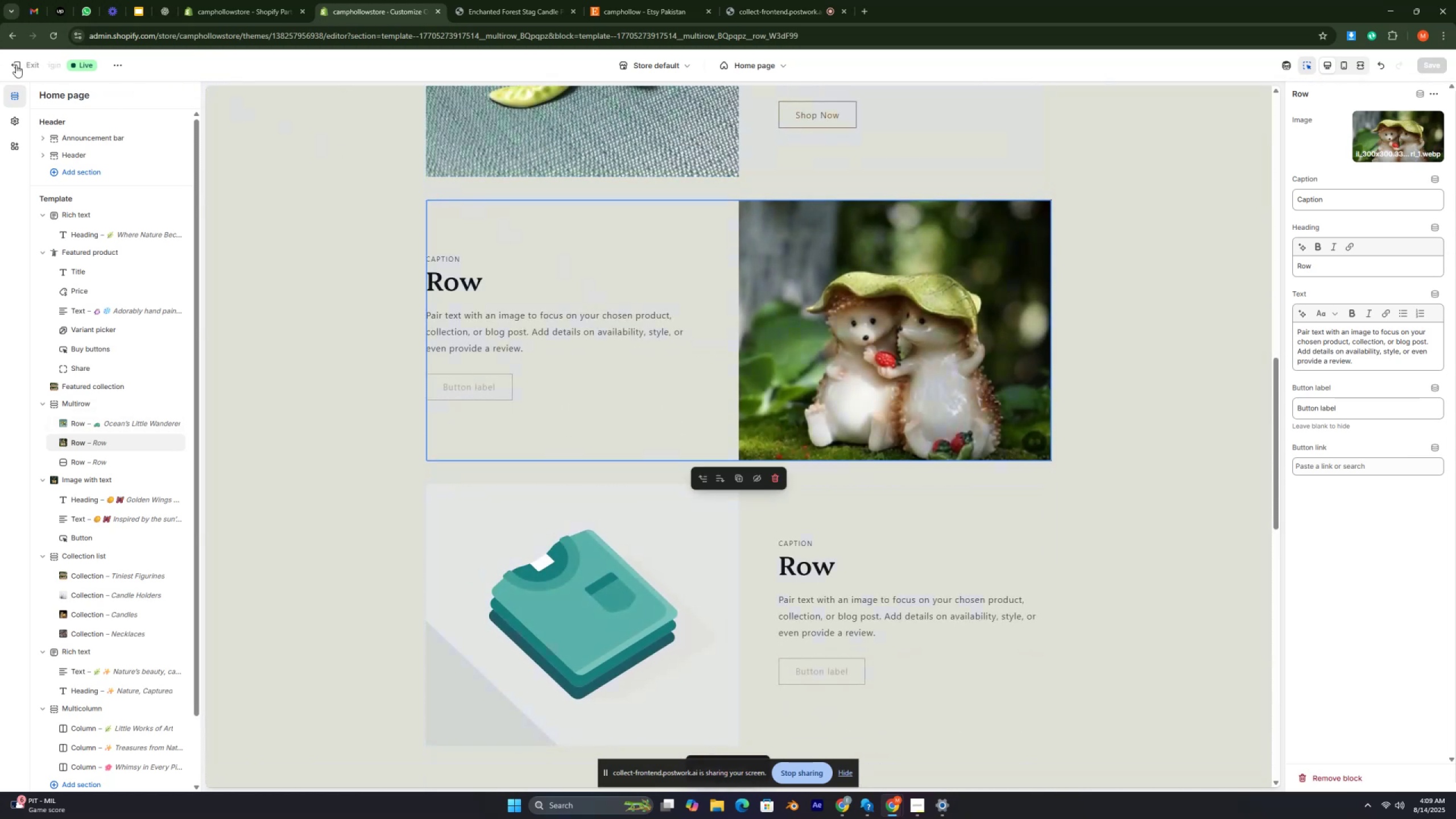 
left_click([15, 63])
 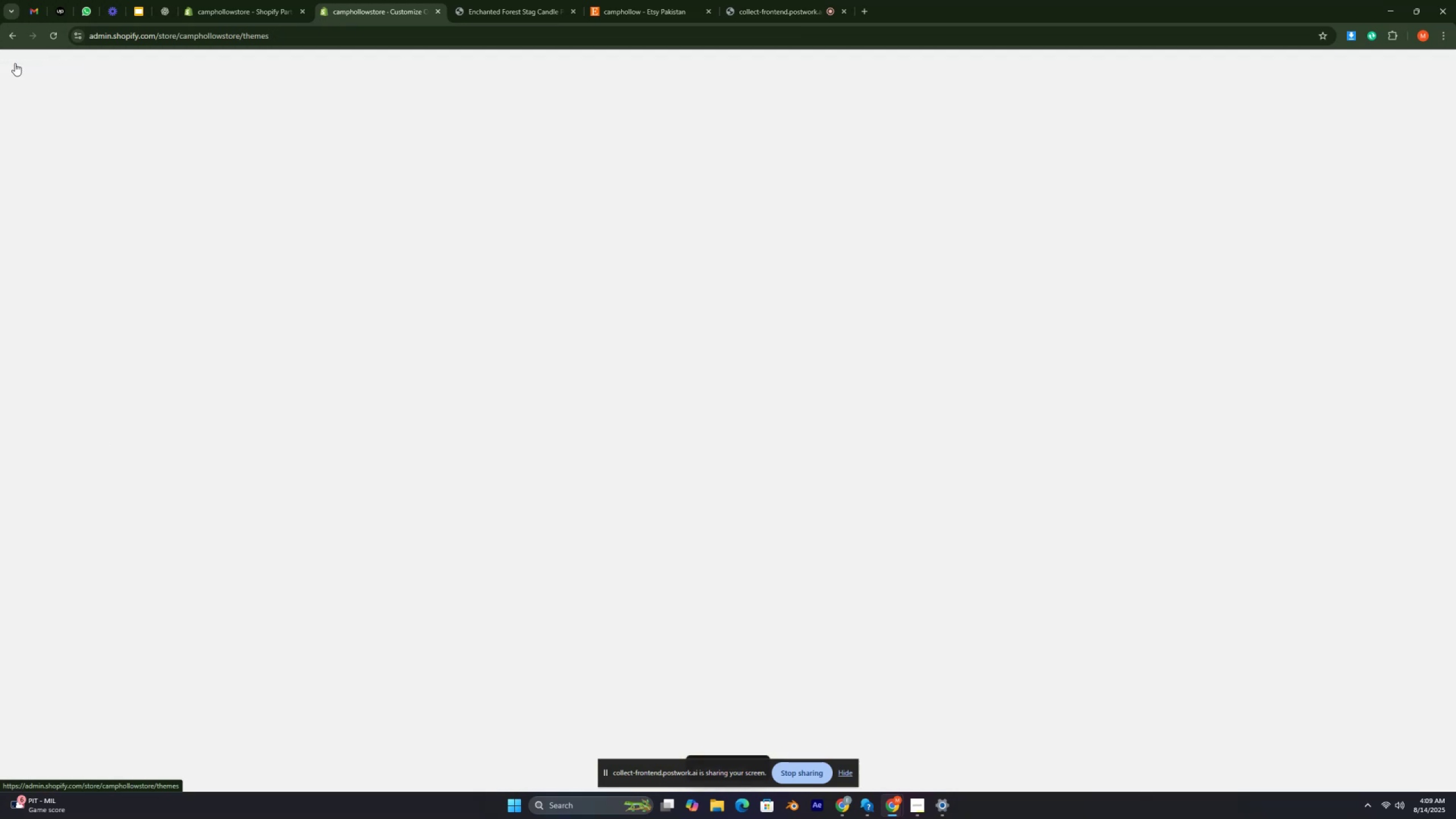 
key(Control+ControlRight)
 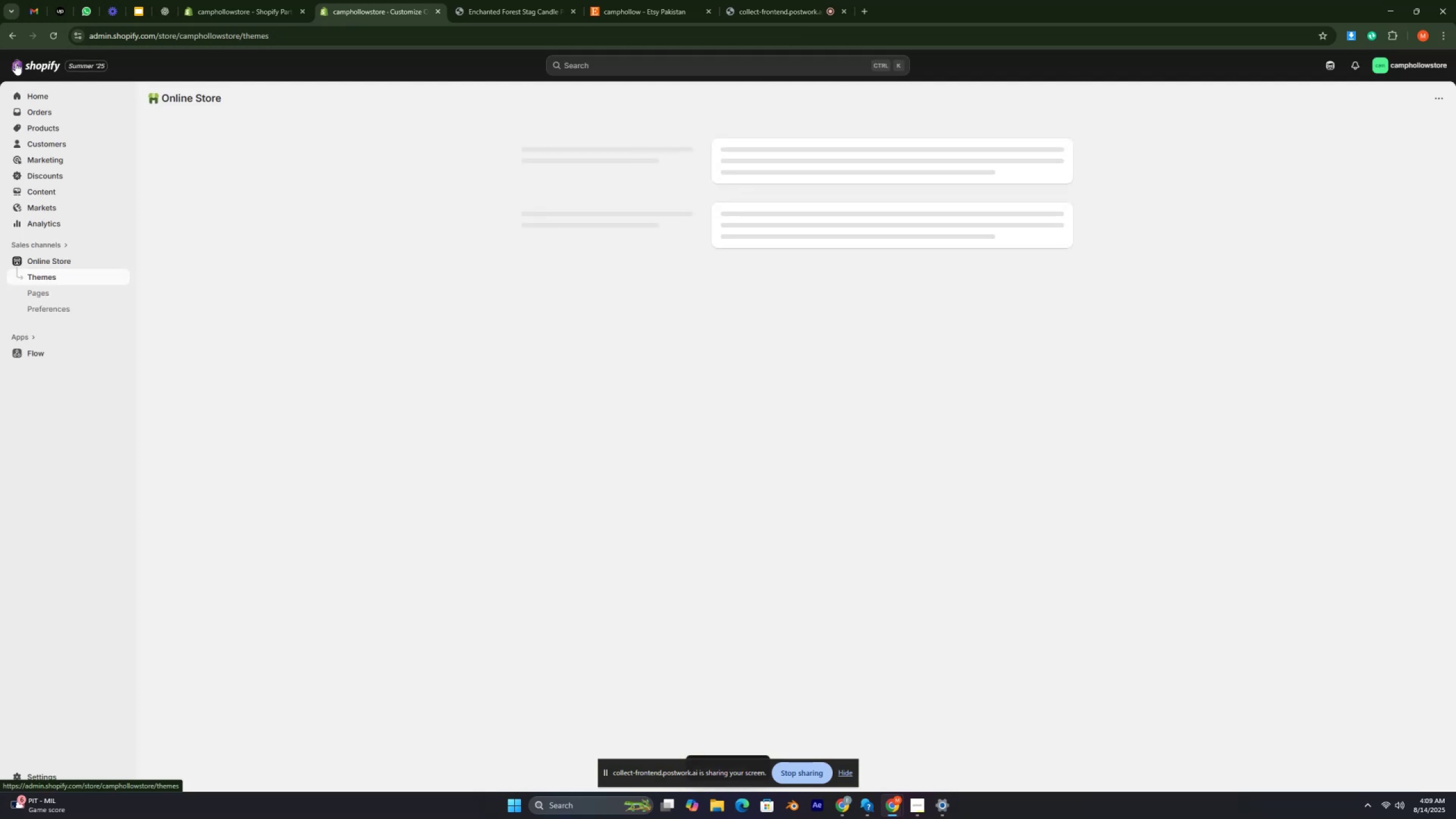 
key(Control+ControlRight)
 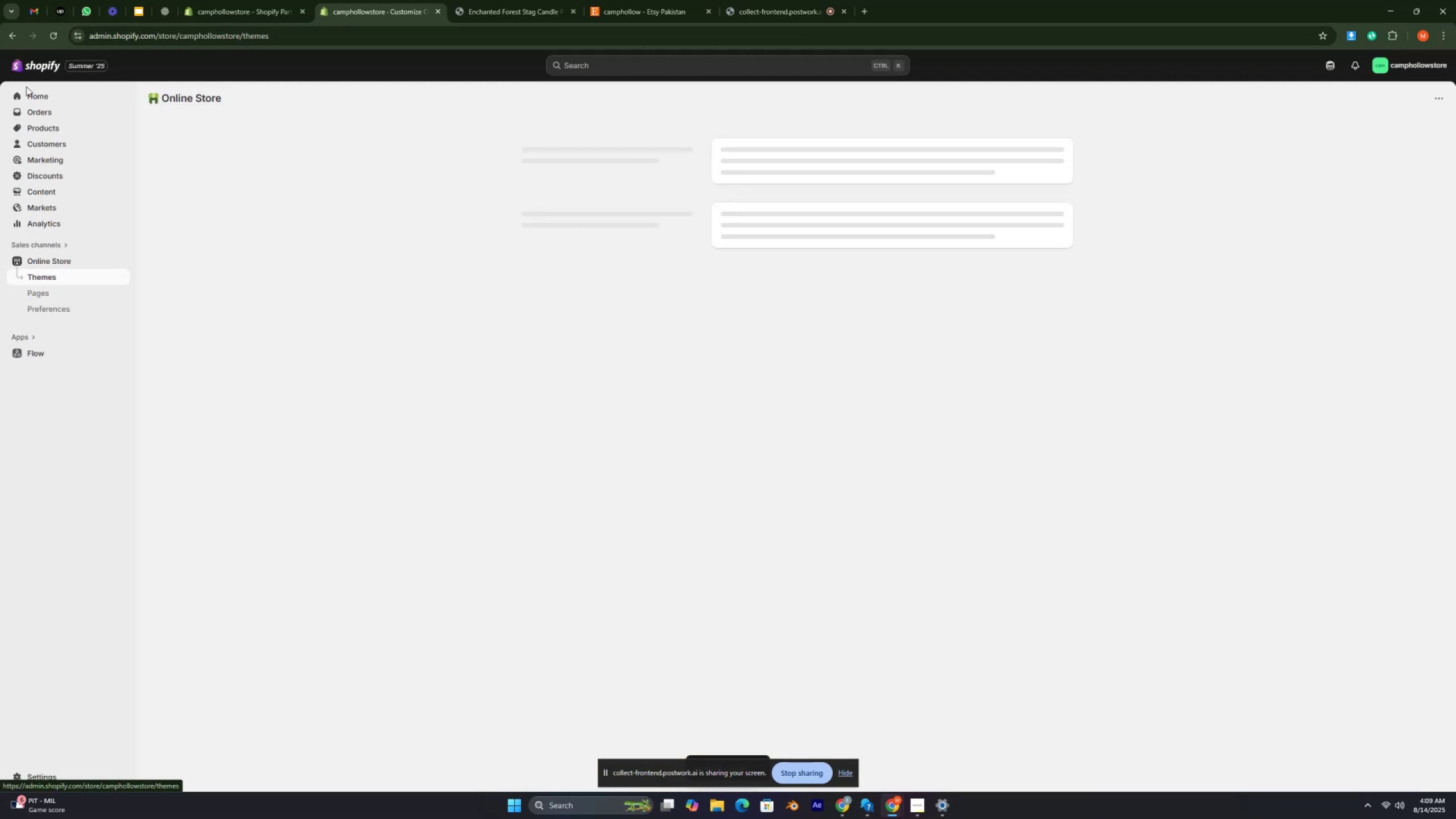 
key(Control+ControlRight)
 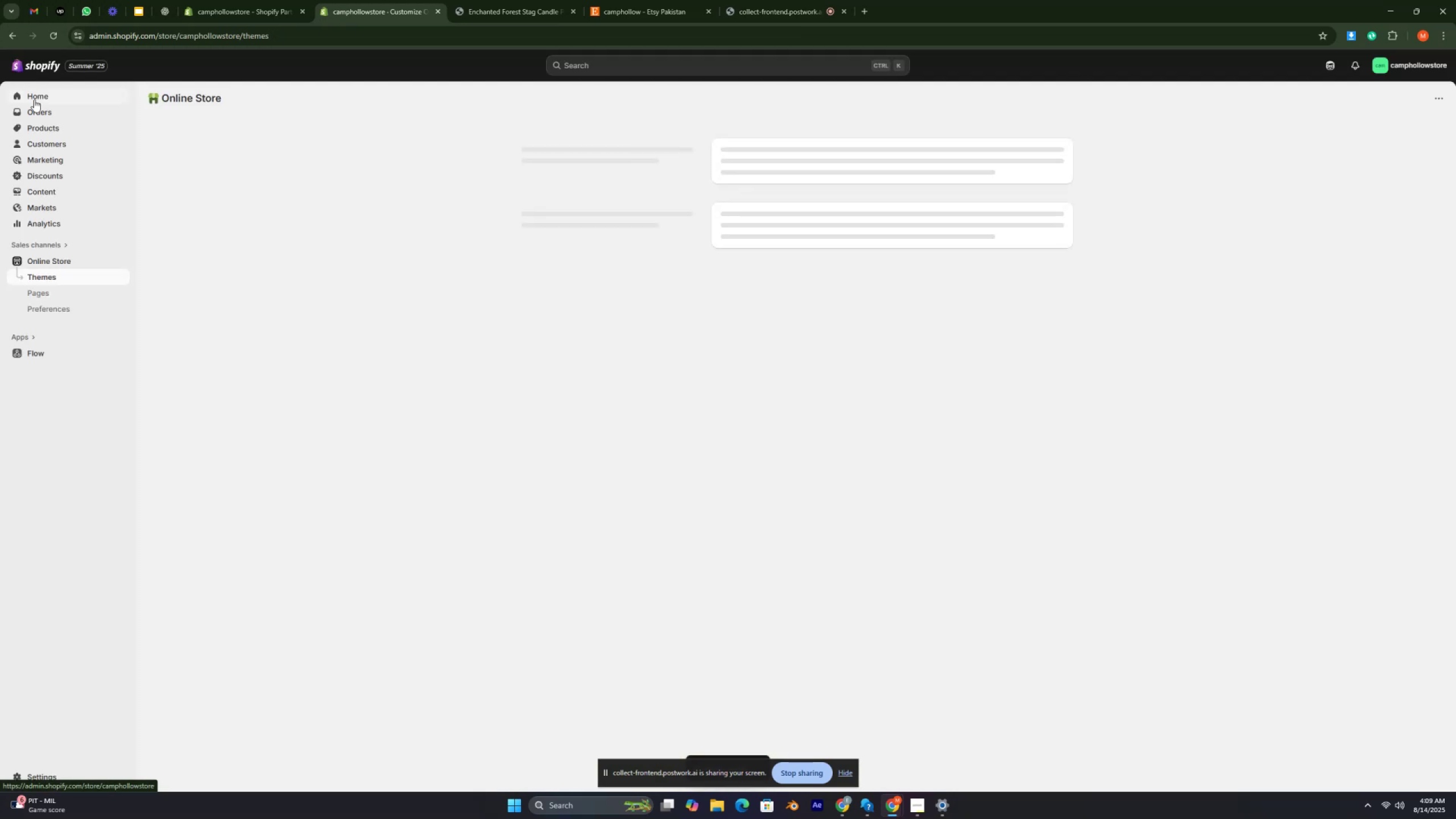 
key(Control+ControlRight)
 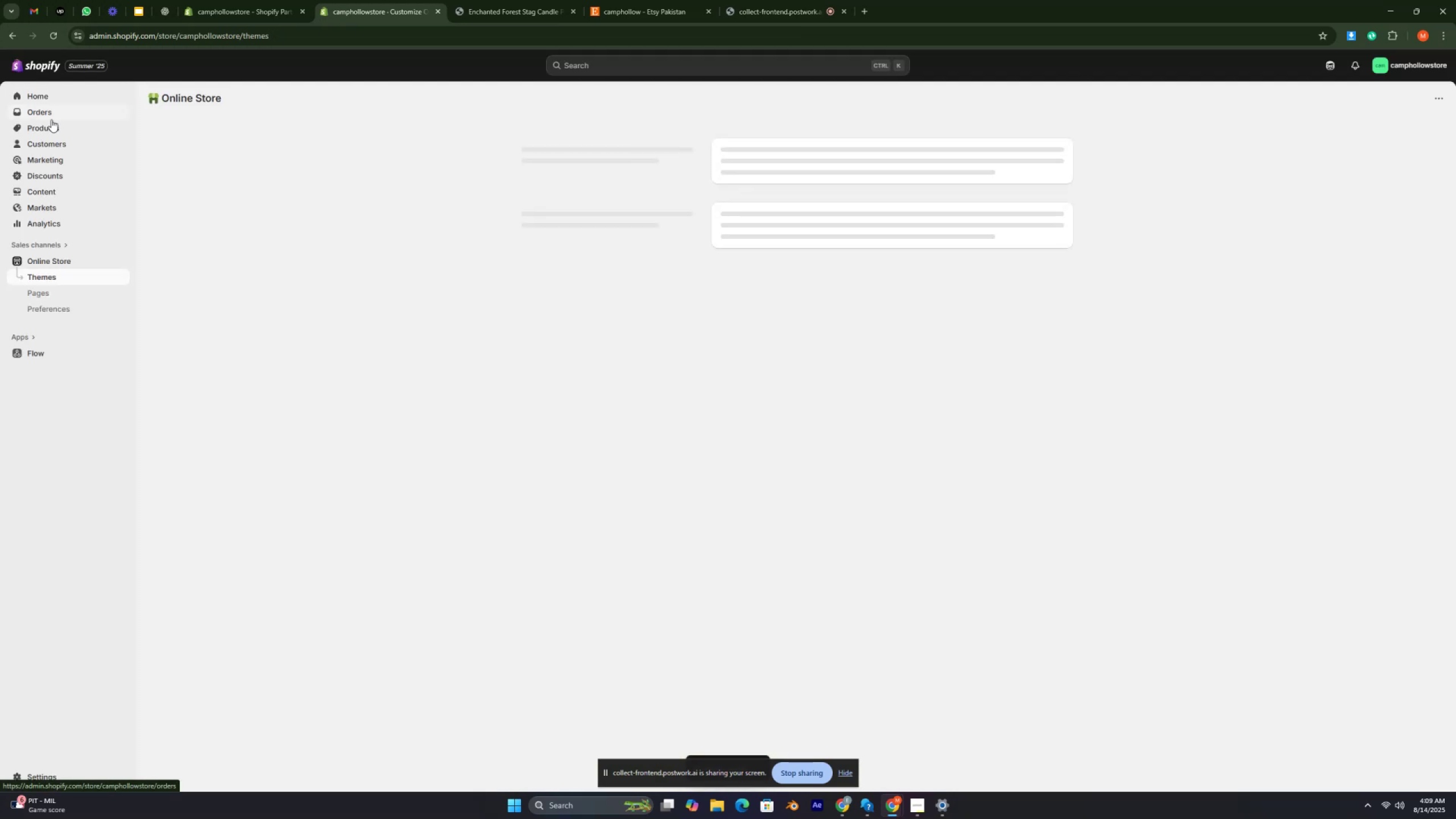 
key(Control+ControlRight)
 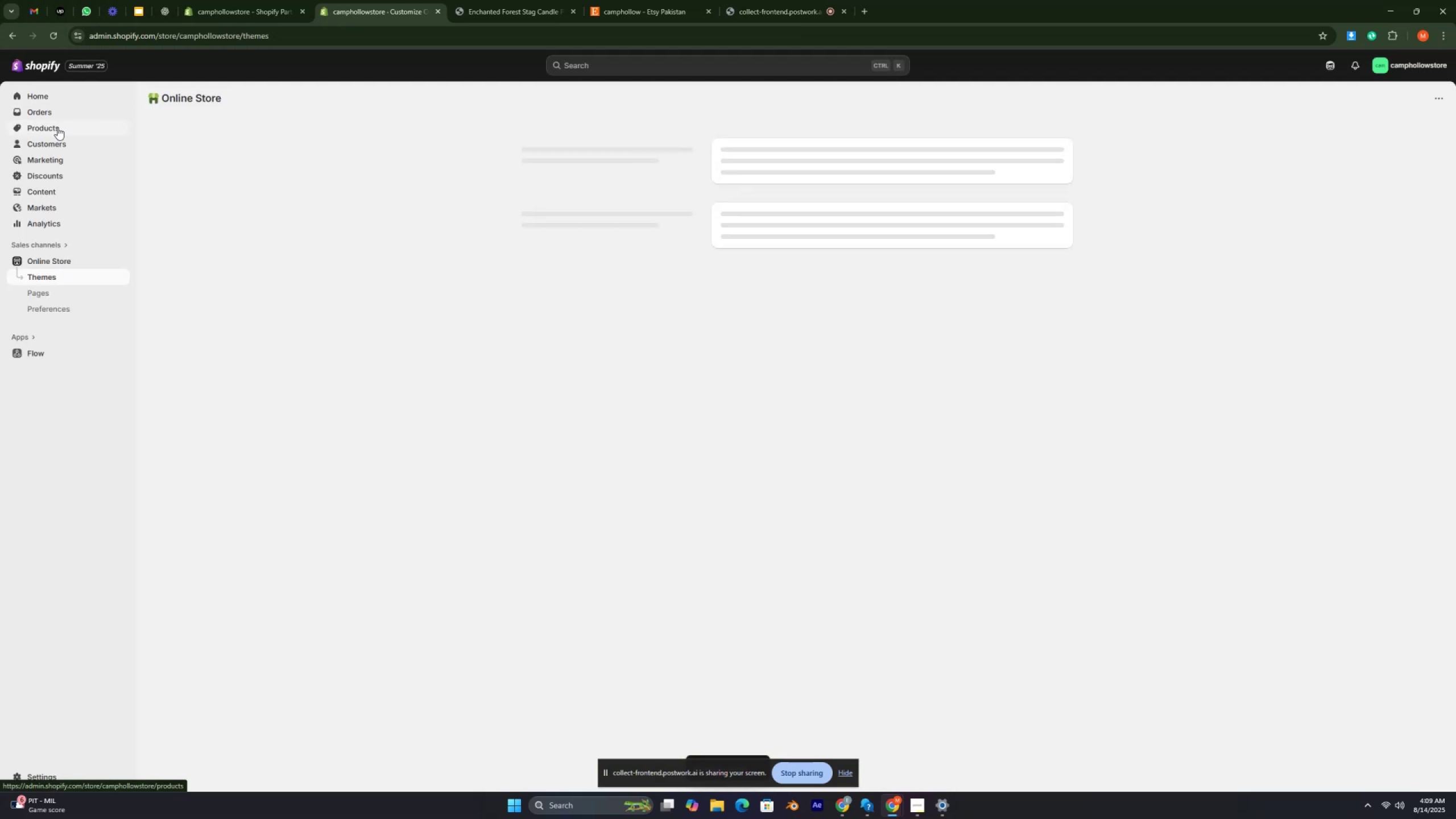 
key(Control+ControlRight)
 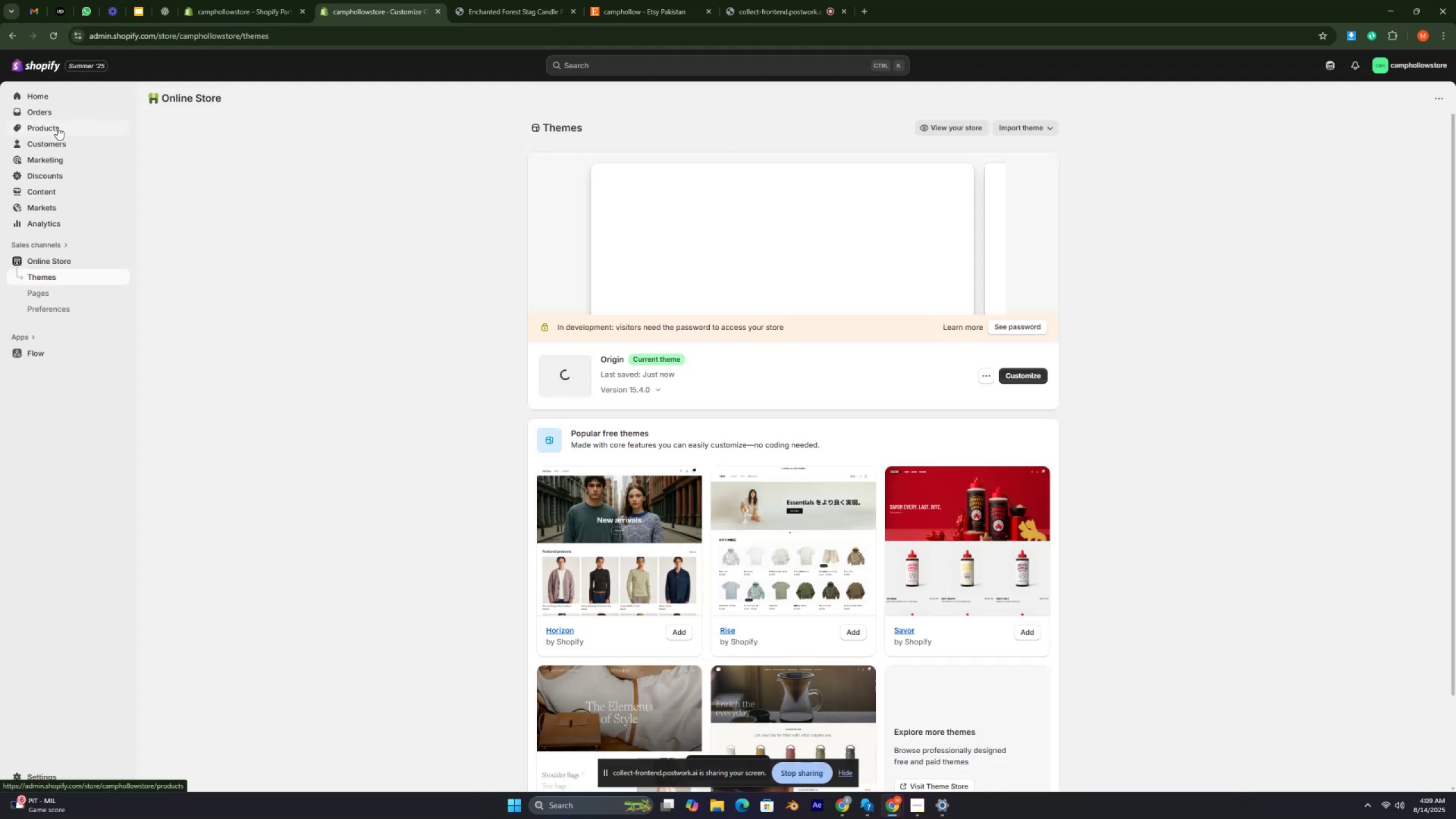 
key(Control+ControlRight)
 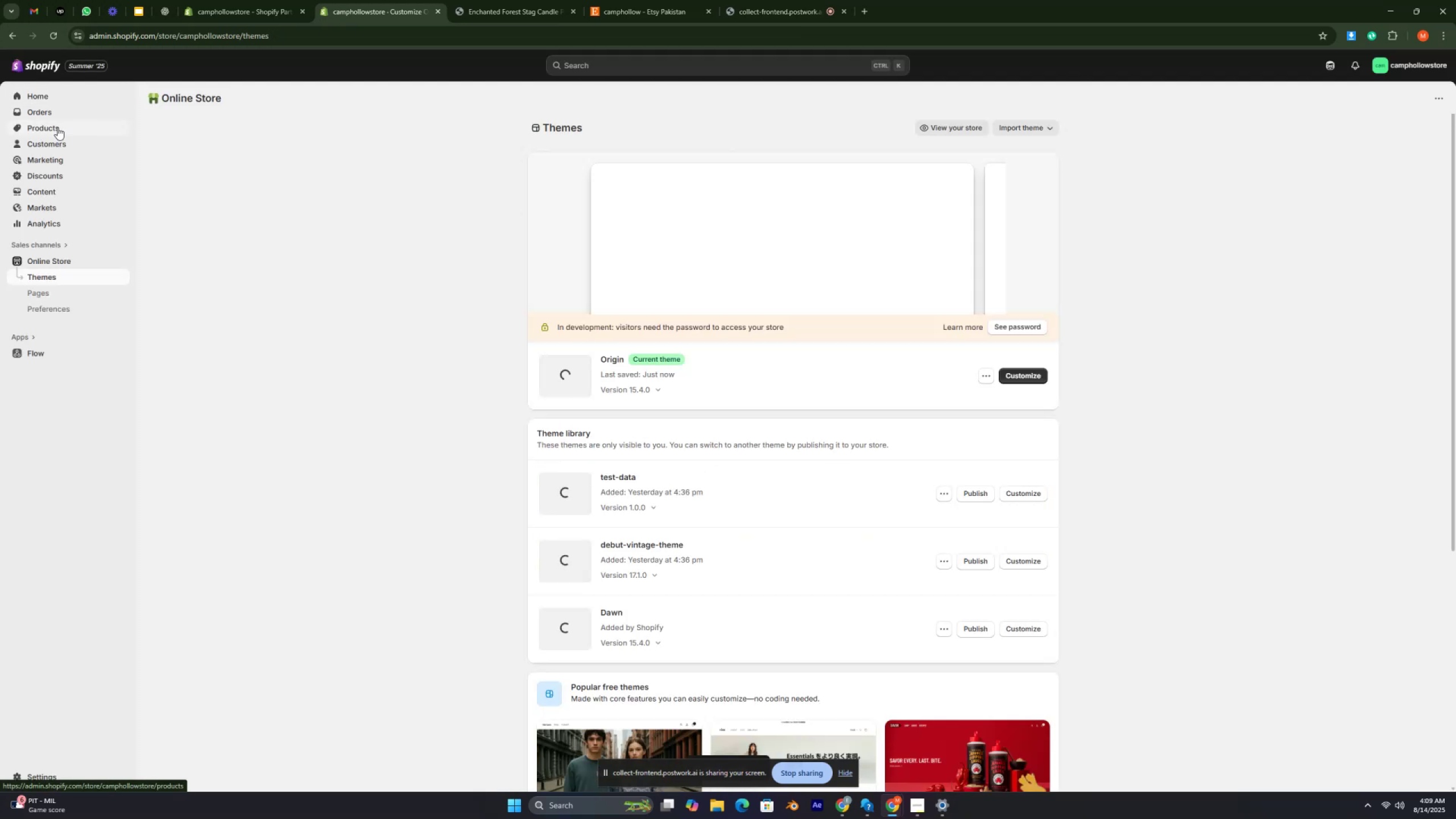 
key(Control+ControlRight)
 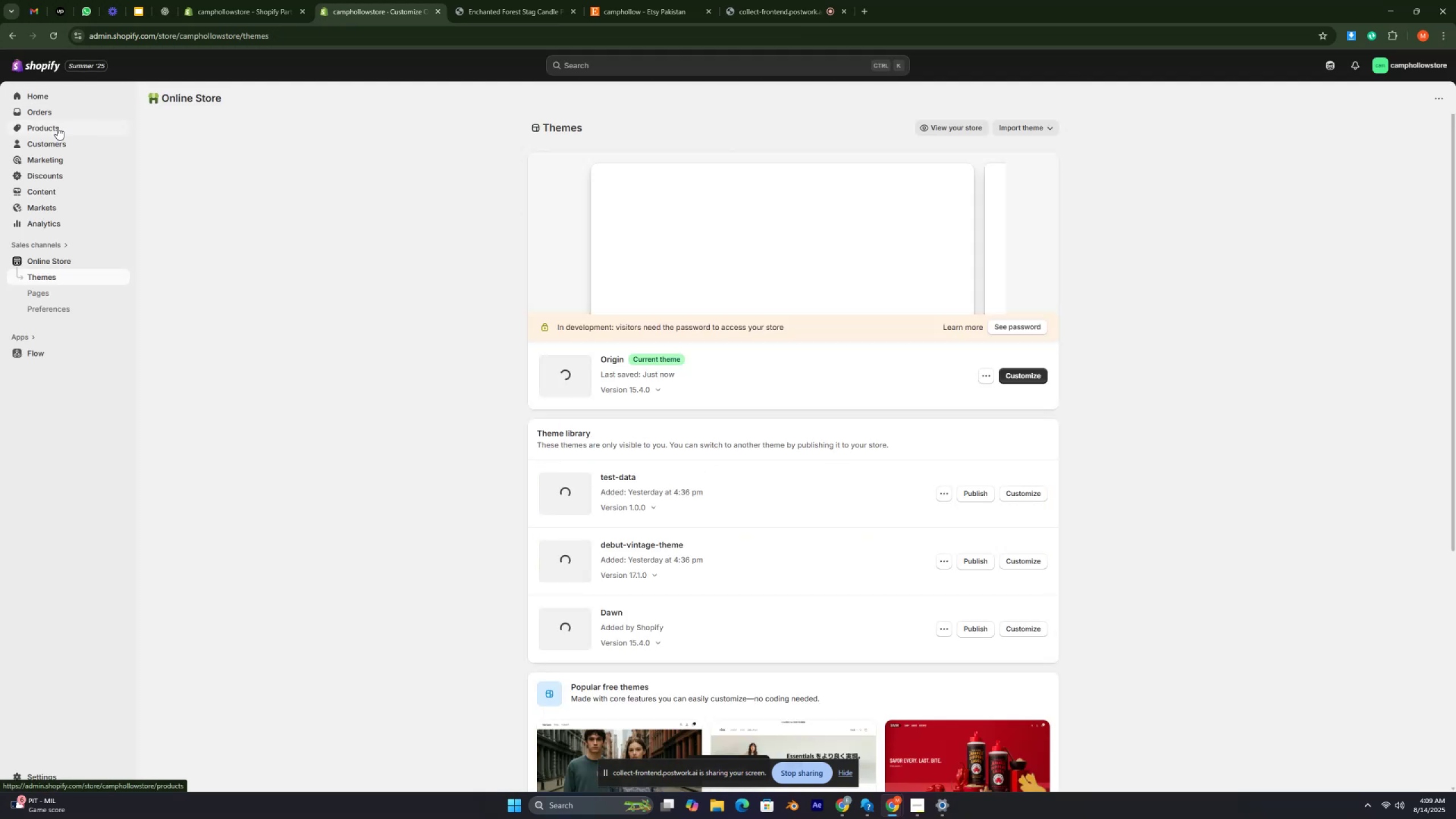 
key(Control+ControlRight)
 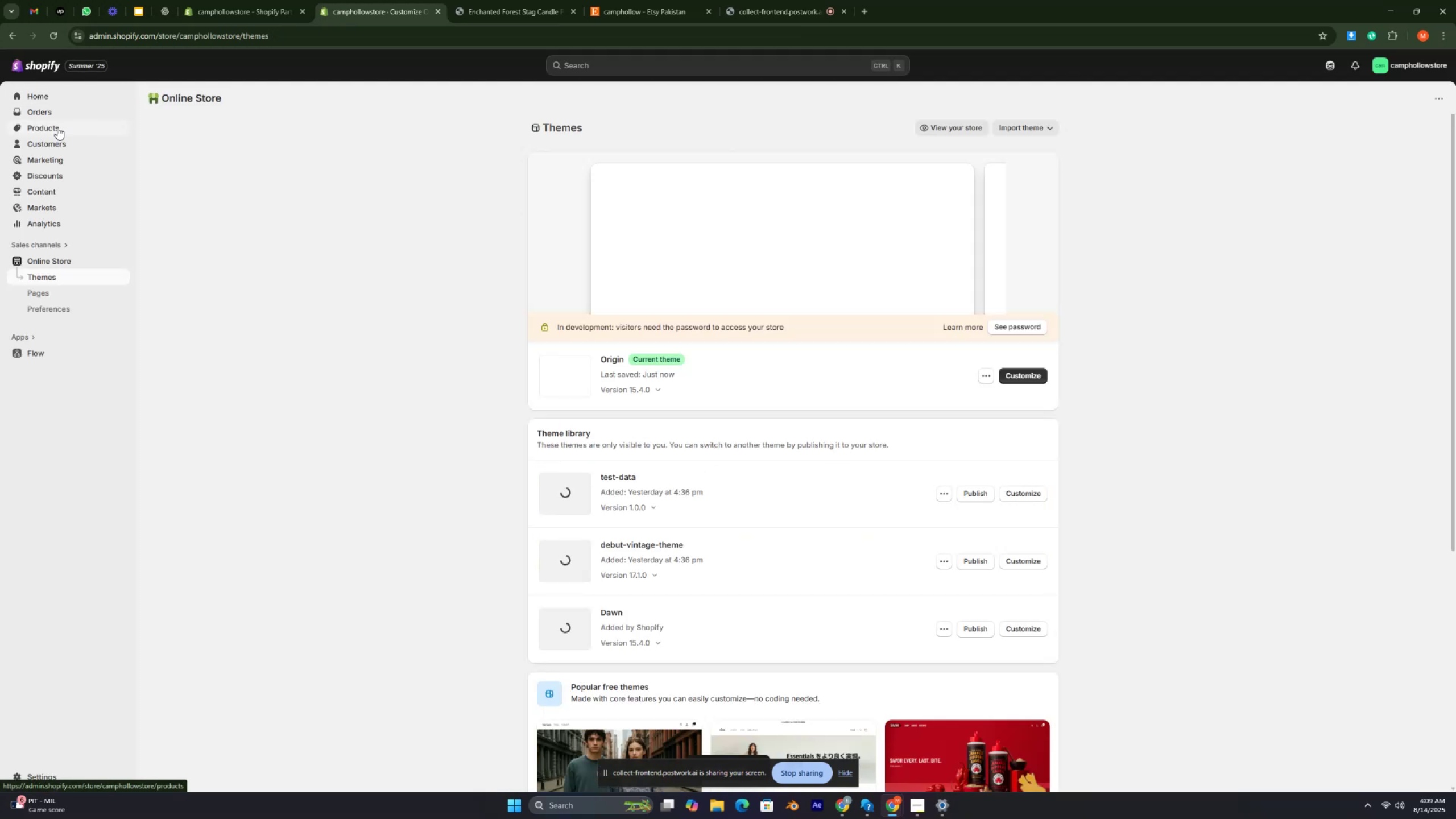 
key(Control+ControlRight)
 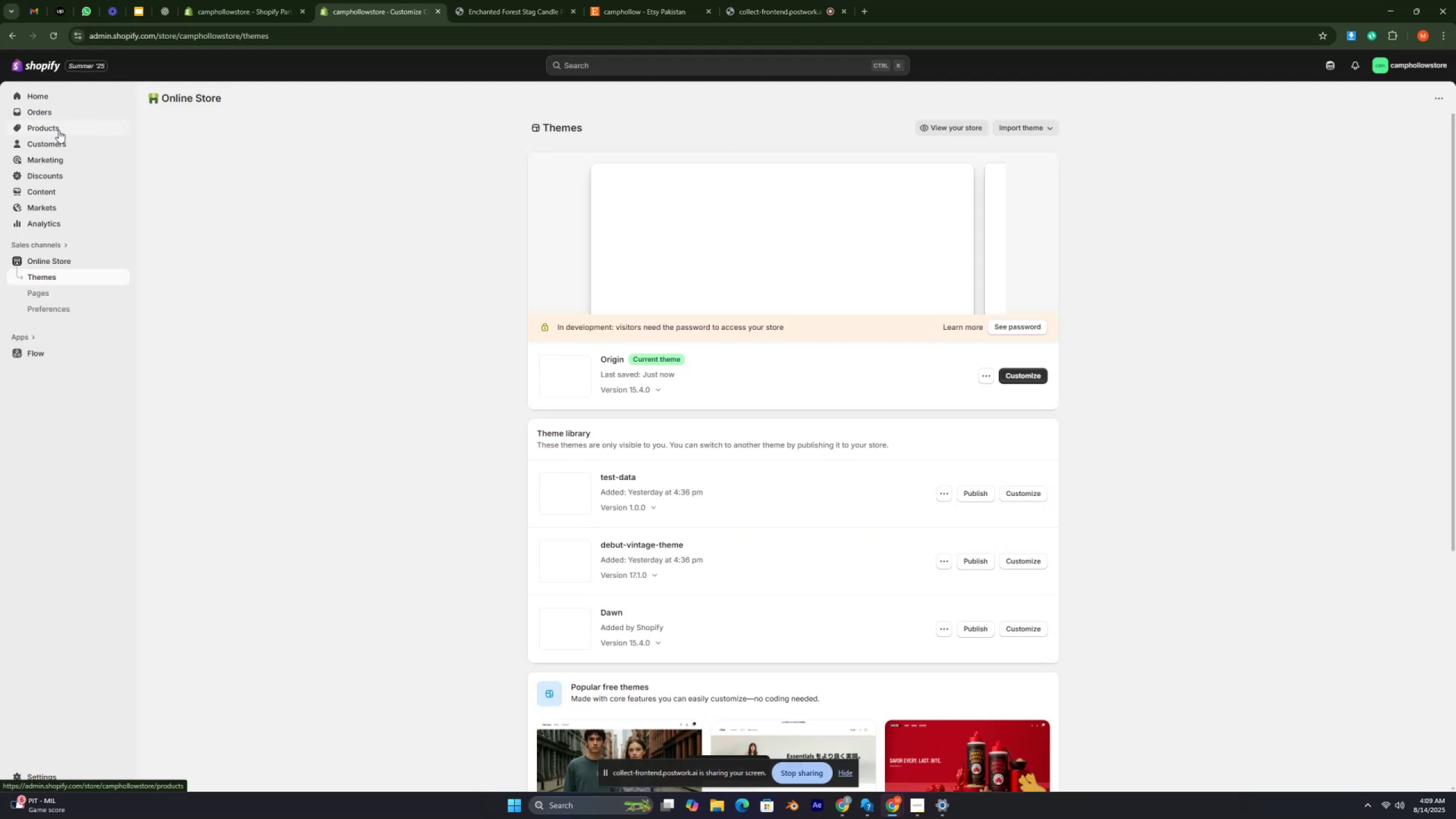 
key(Control+ControlRight)
 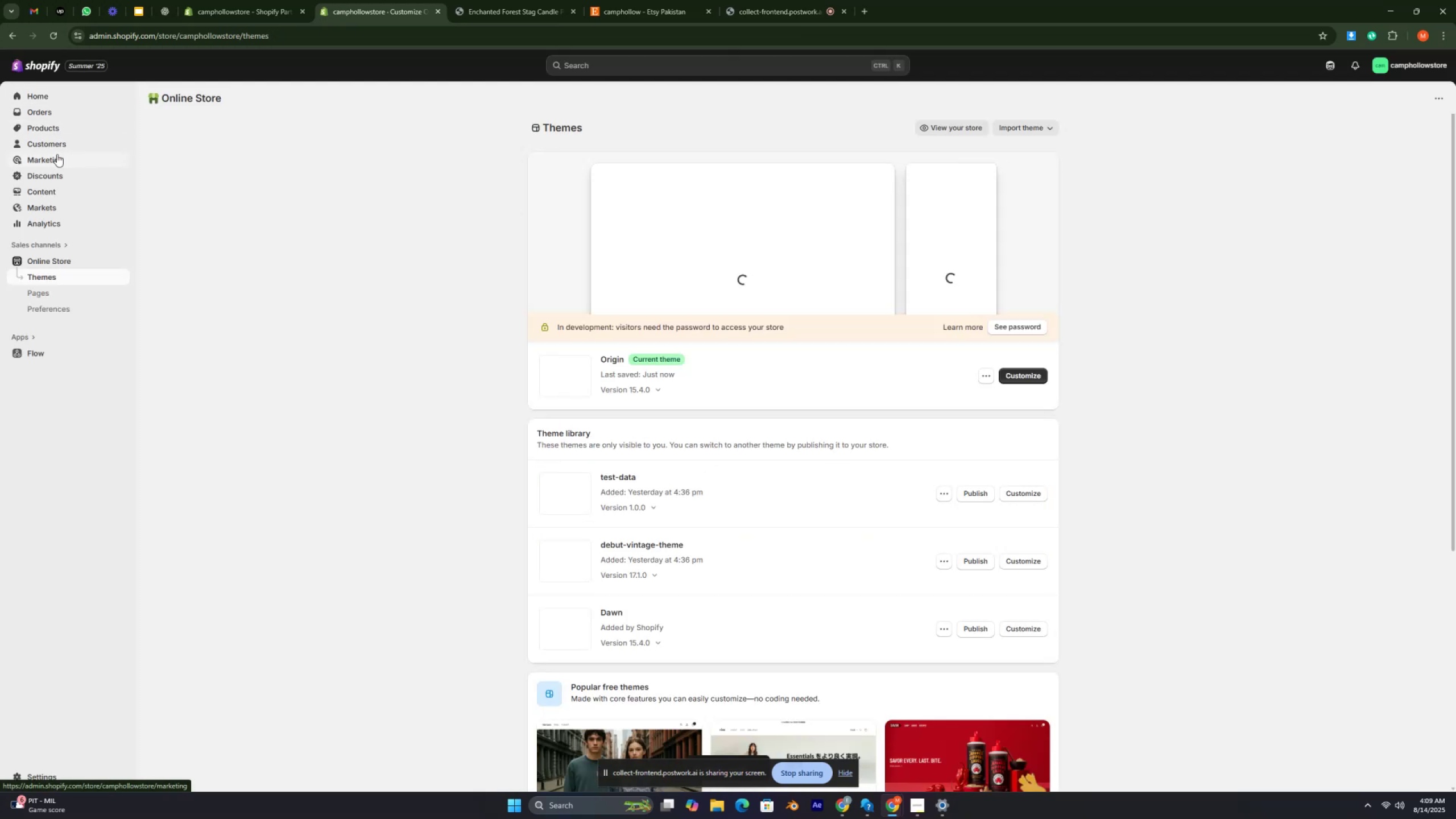 
mouse_move([61, 135])
 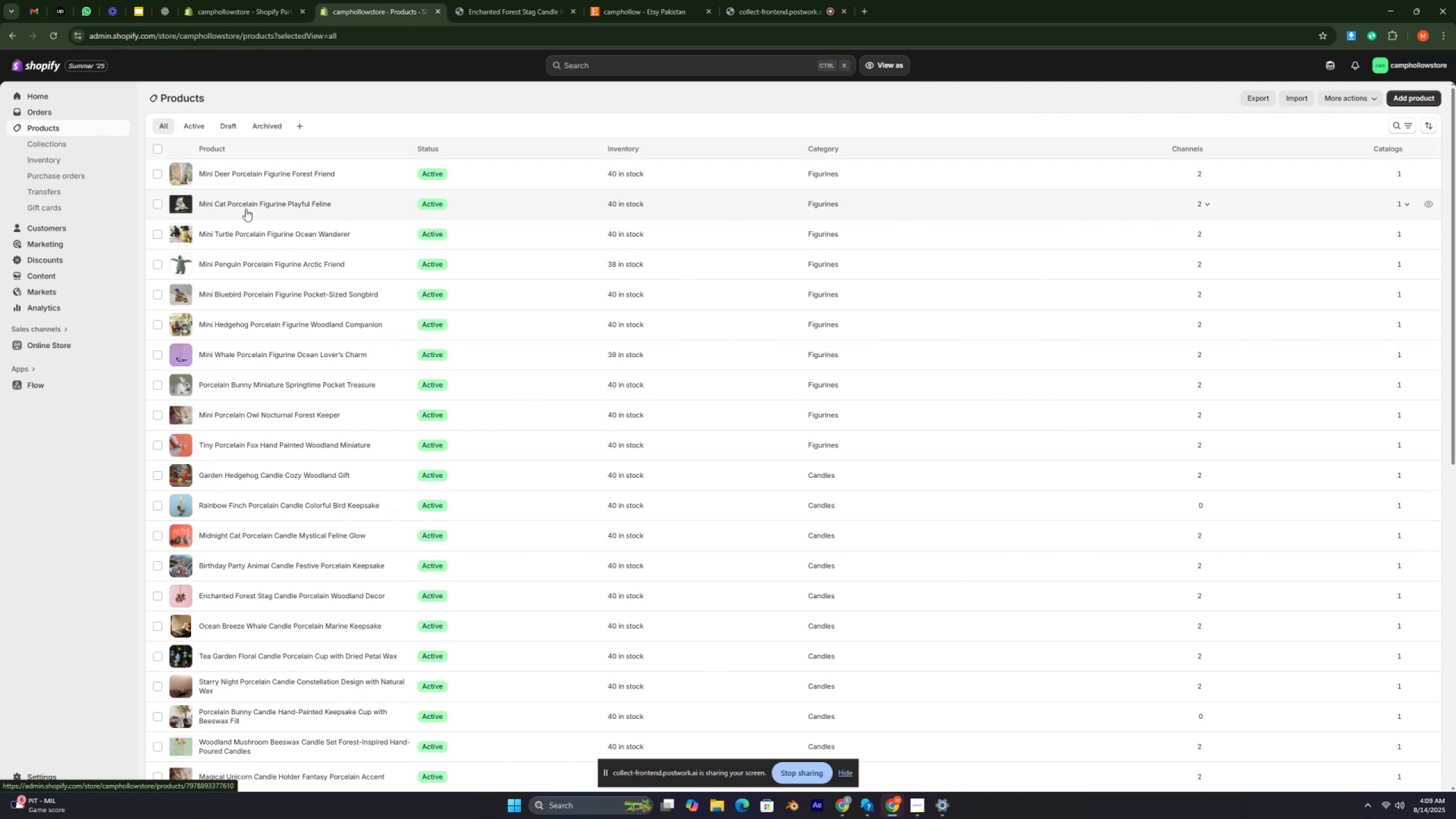 
scroll: coordinate [253, 218], scroll_direction: down, amount: 8.0
 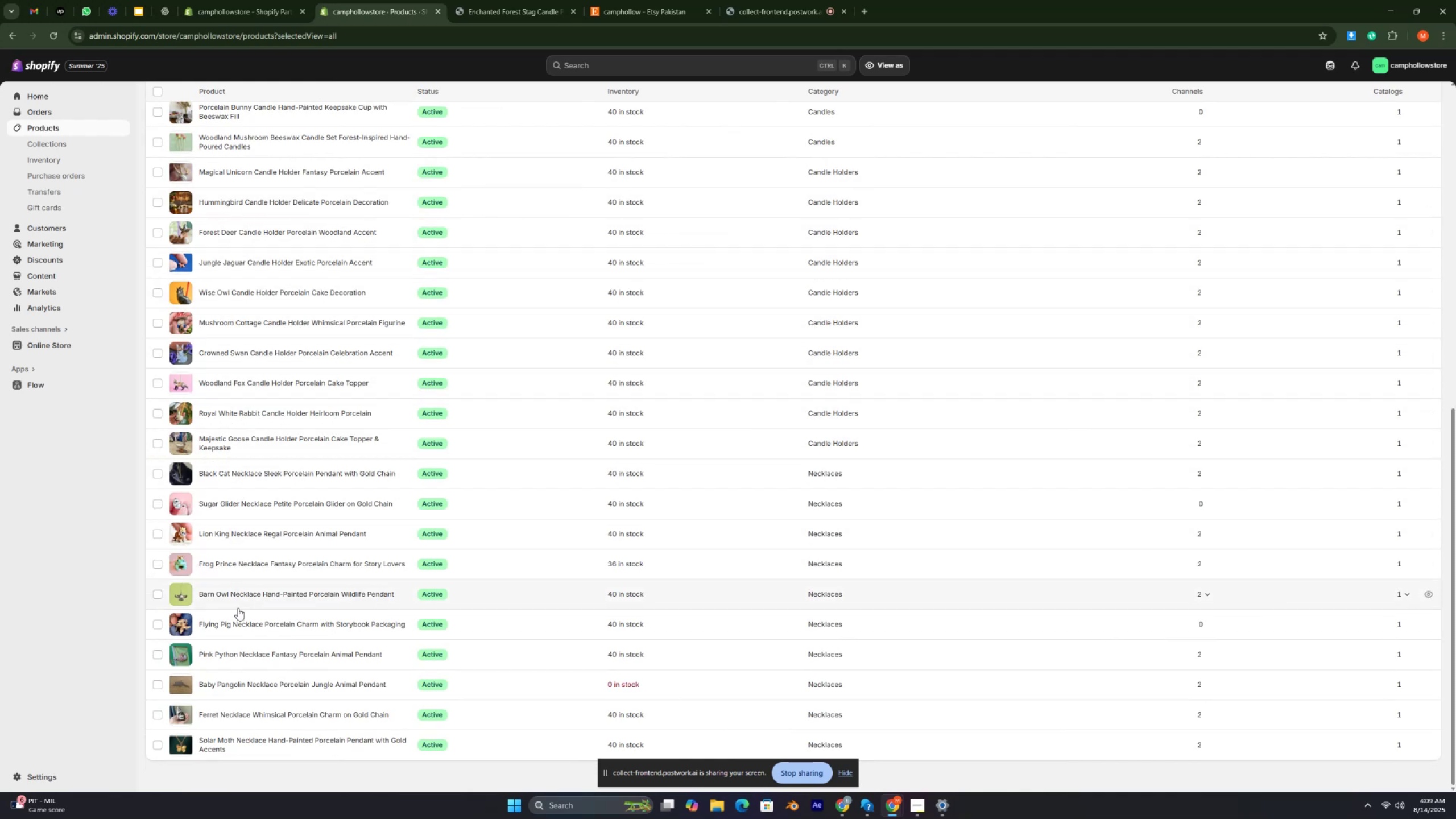 
wait(5.22)
 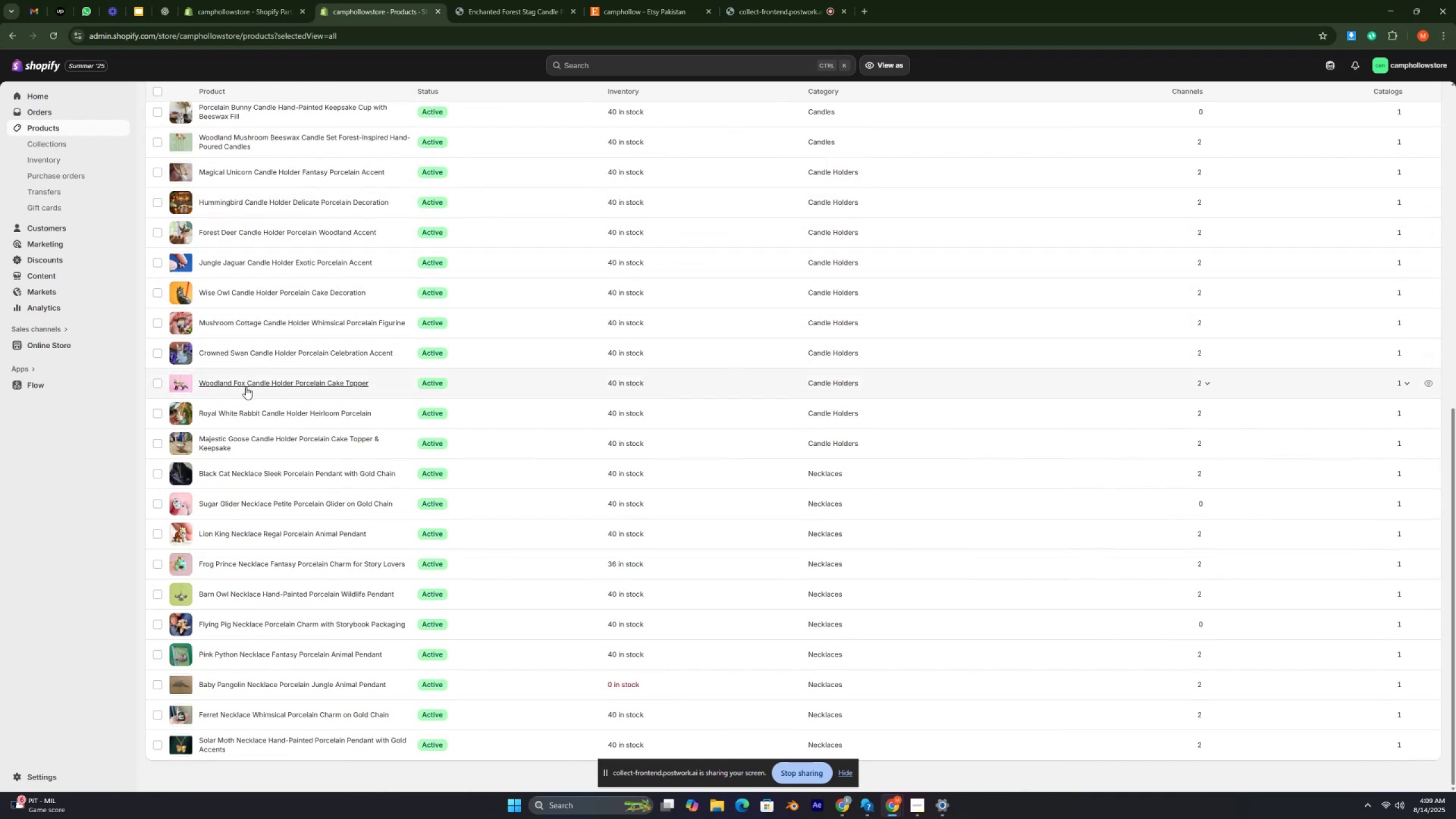 
scroll: coordinate [219, 696], scroll_direction: down, amount: 2.0
 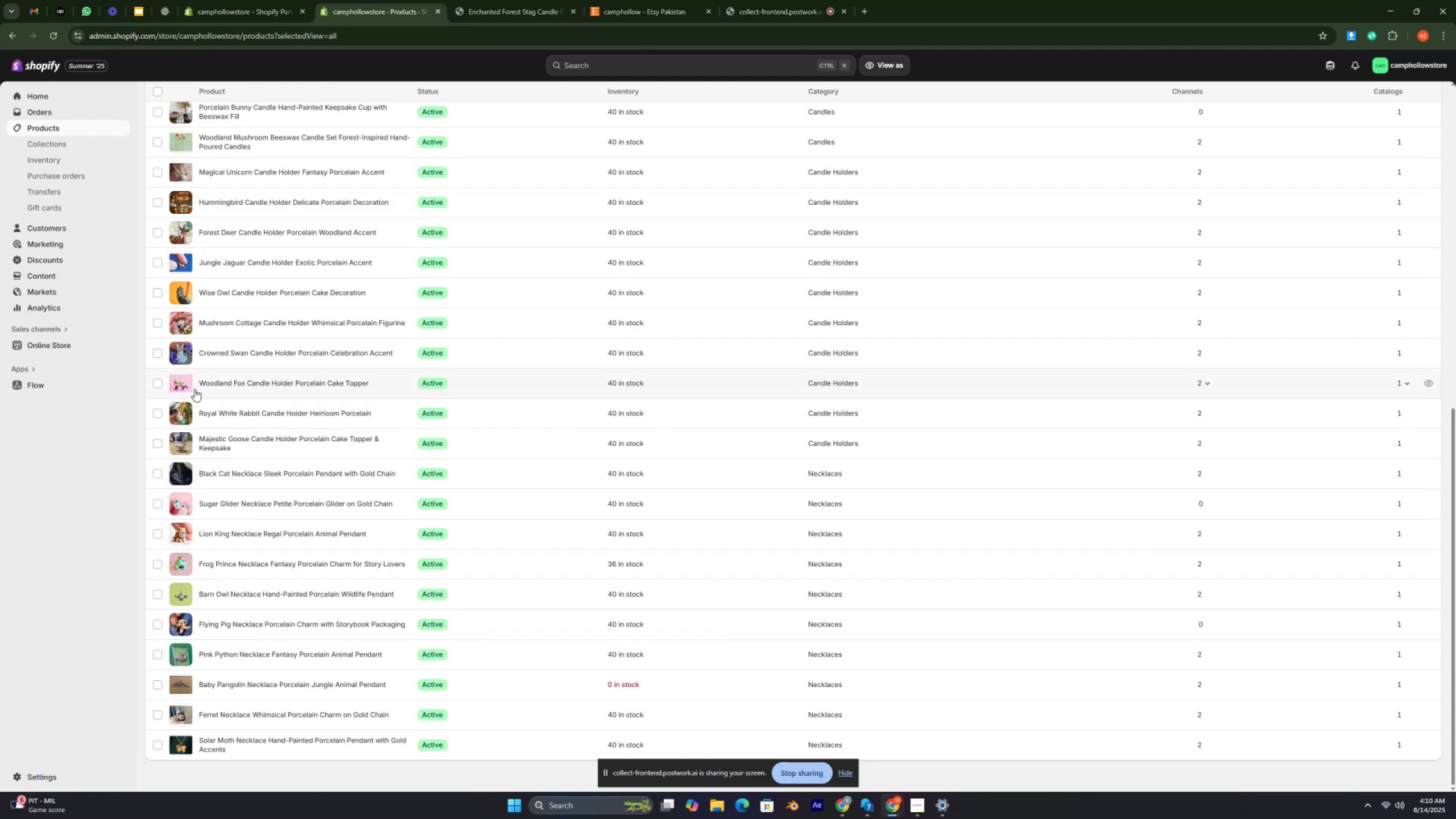 
wait(10.7)
 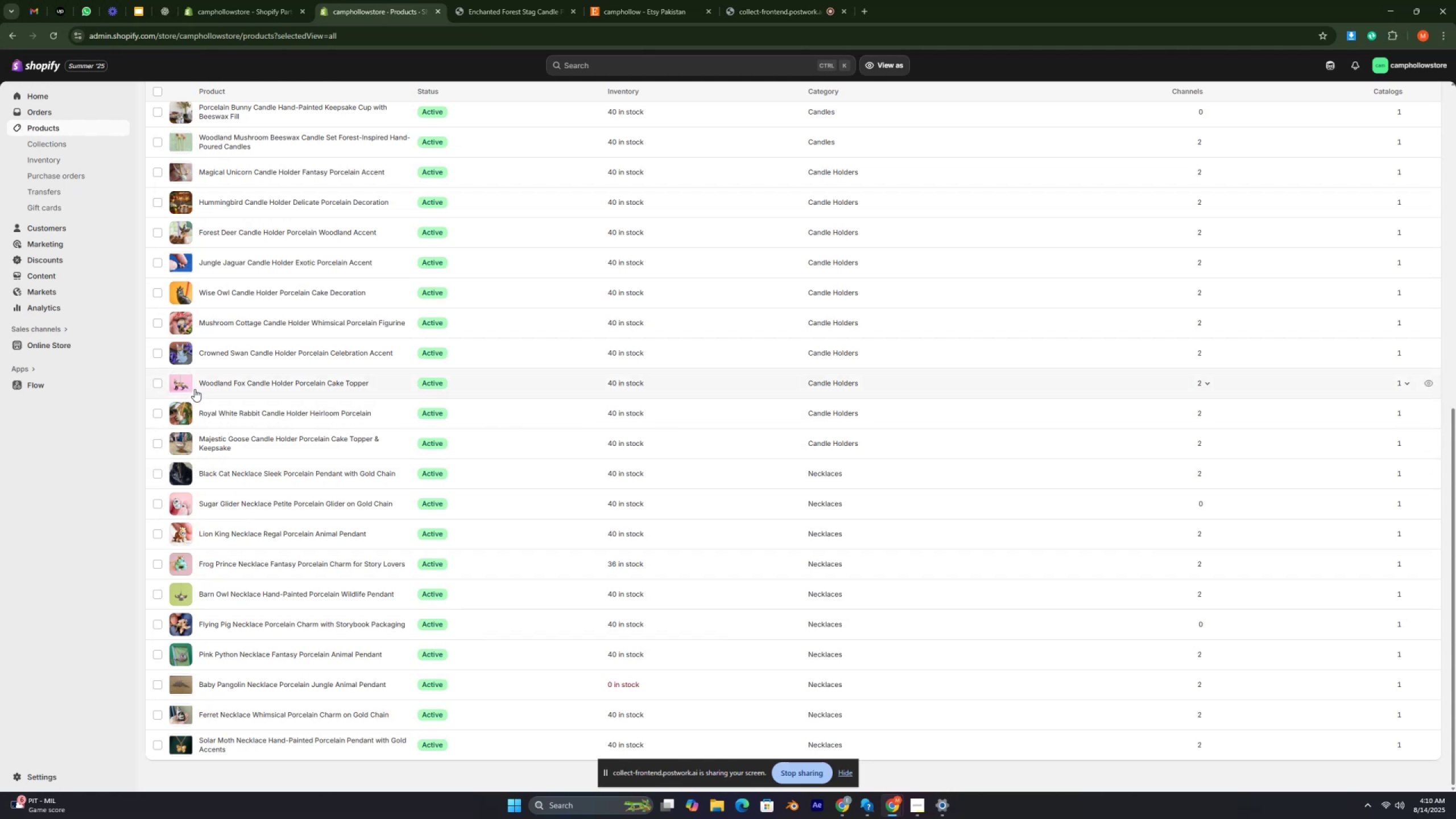 
scroll: coordinate [210, 268], scroll_direction: up, amount: 1.0
 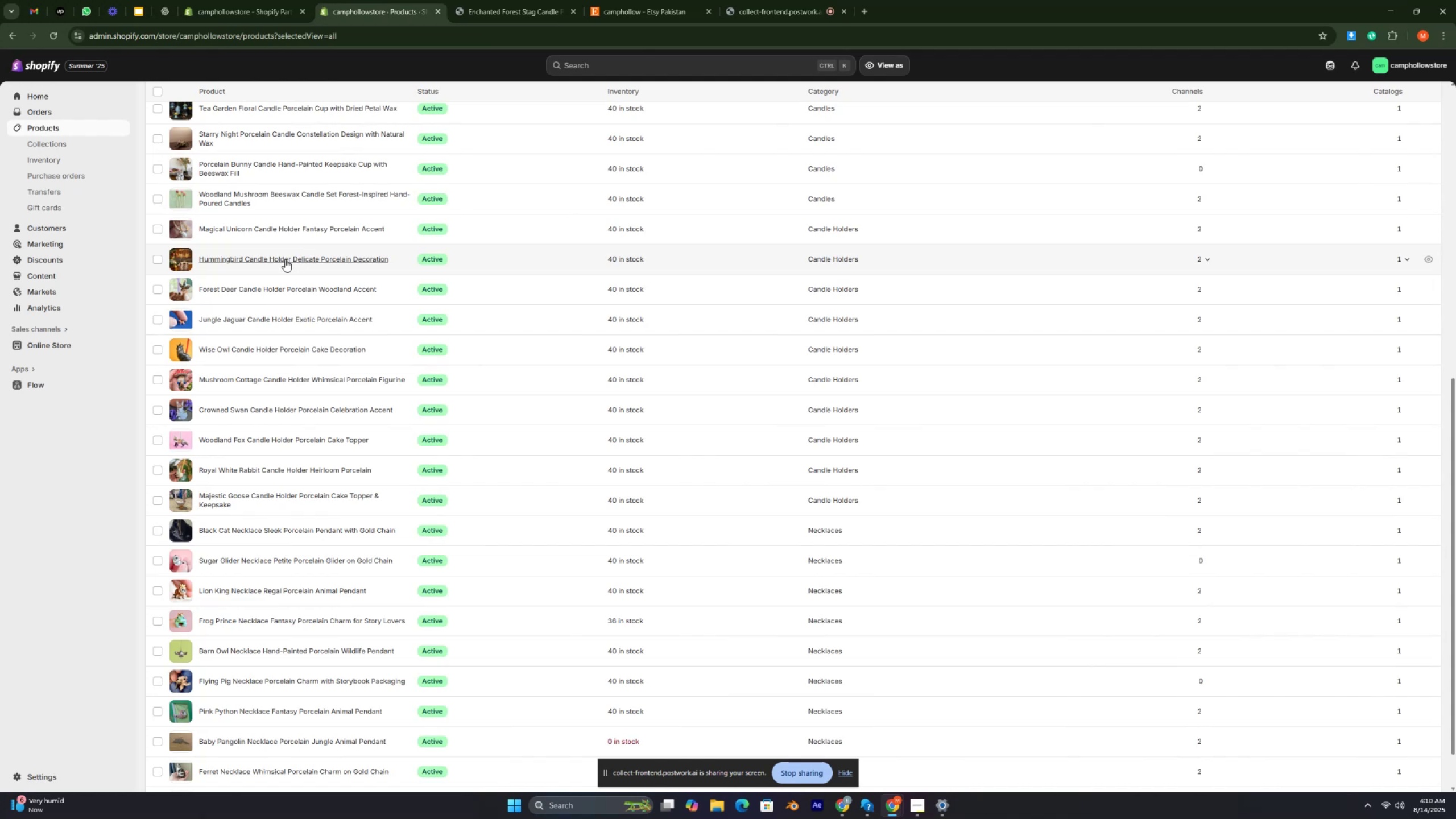 
wait(5.19)
 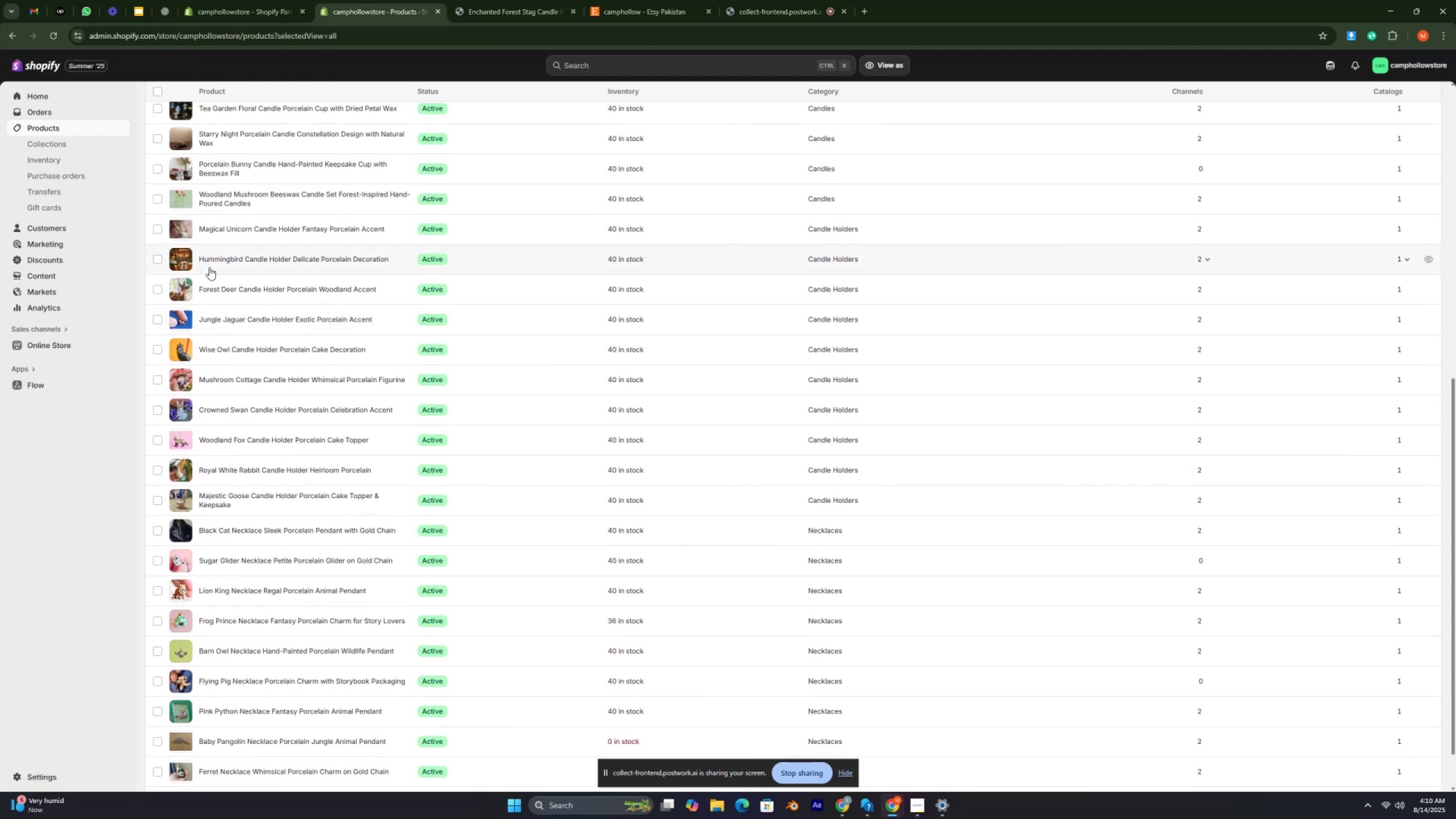 
left_click([191, 260])
 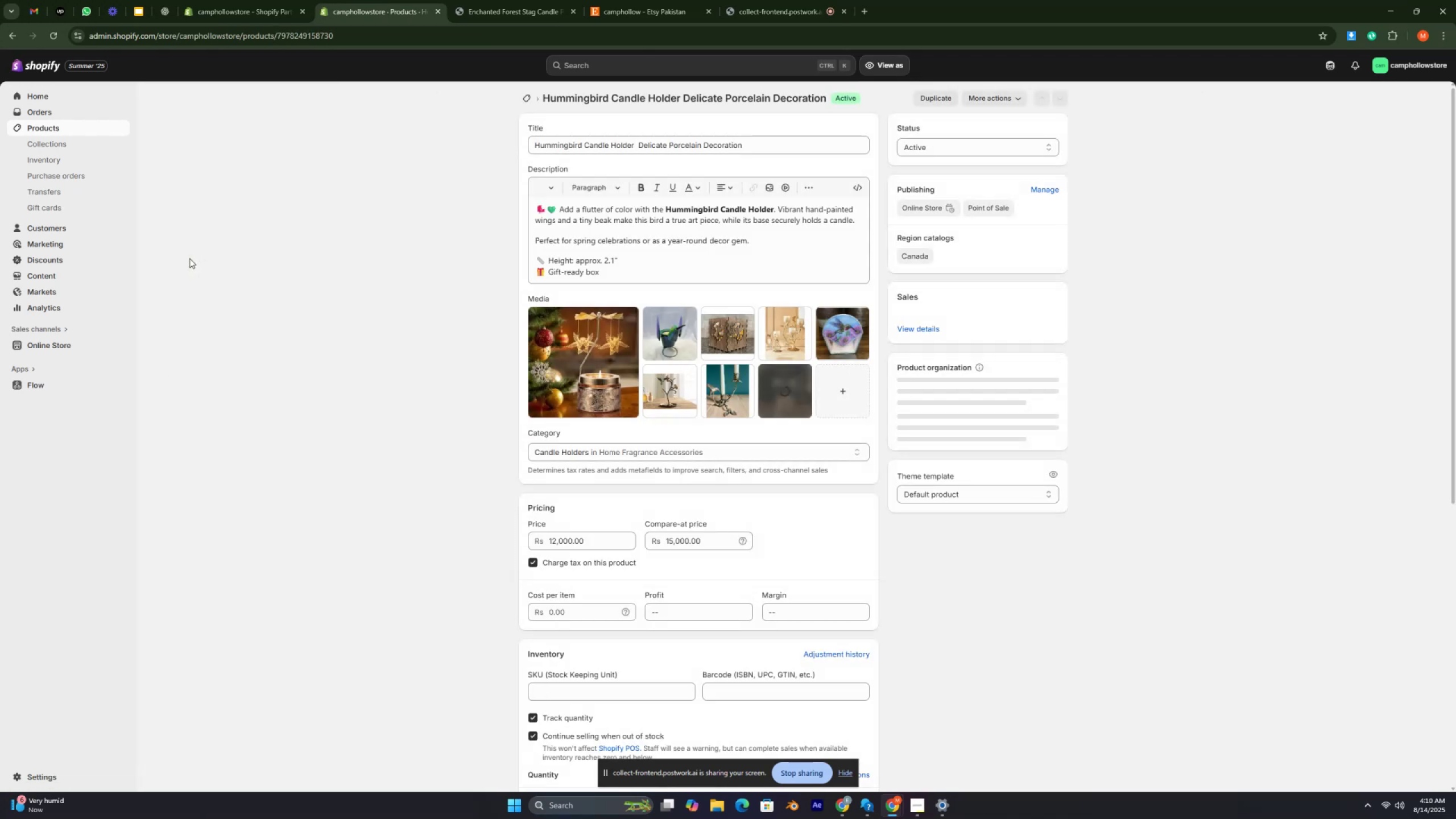 
key(Control+ControlRight)
 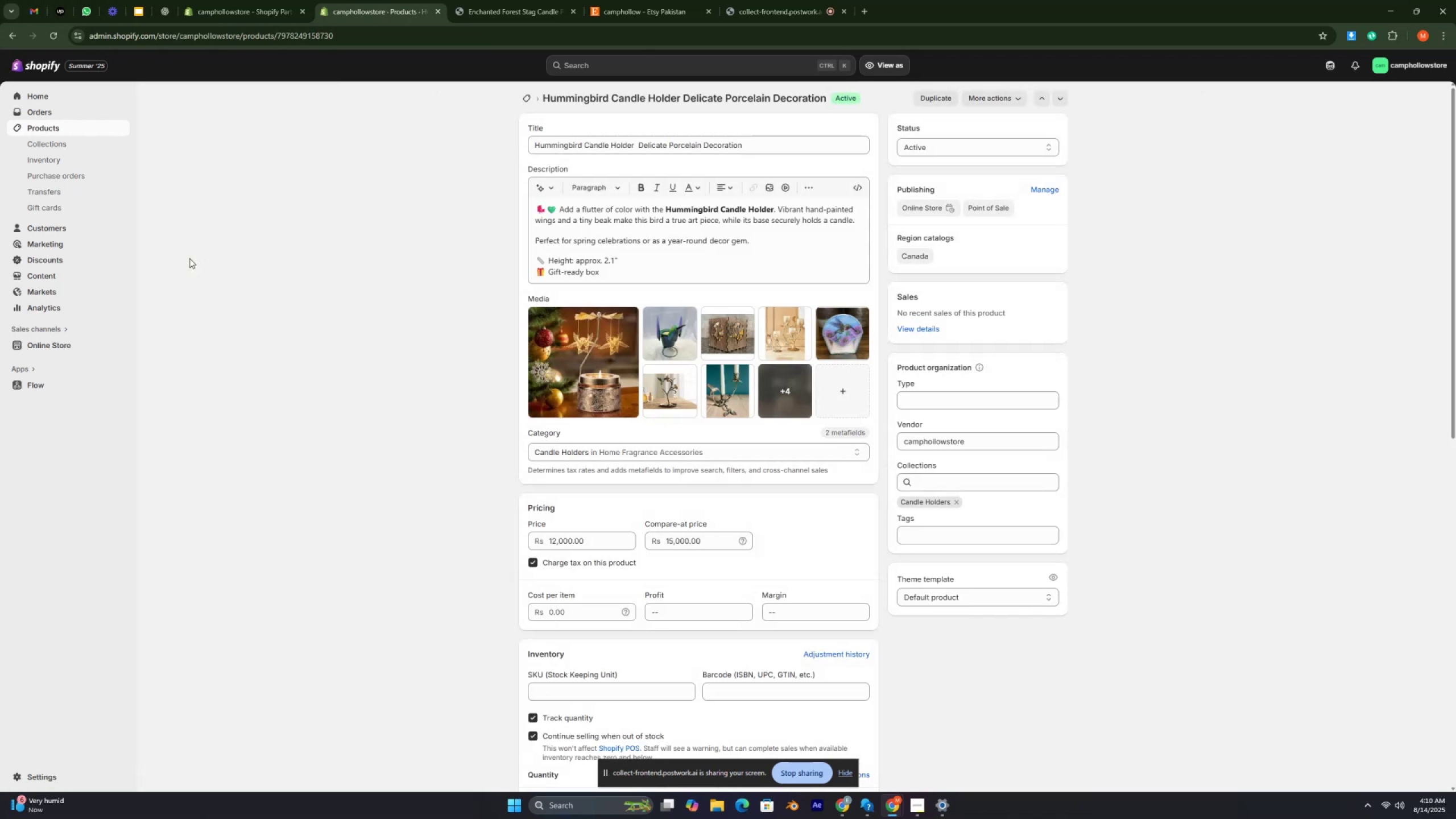 
key(Control+ControlRight)
 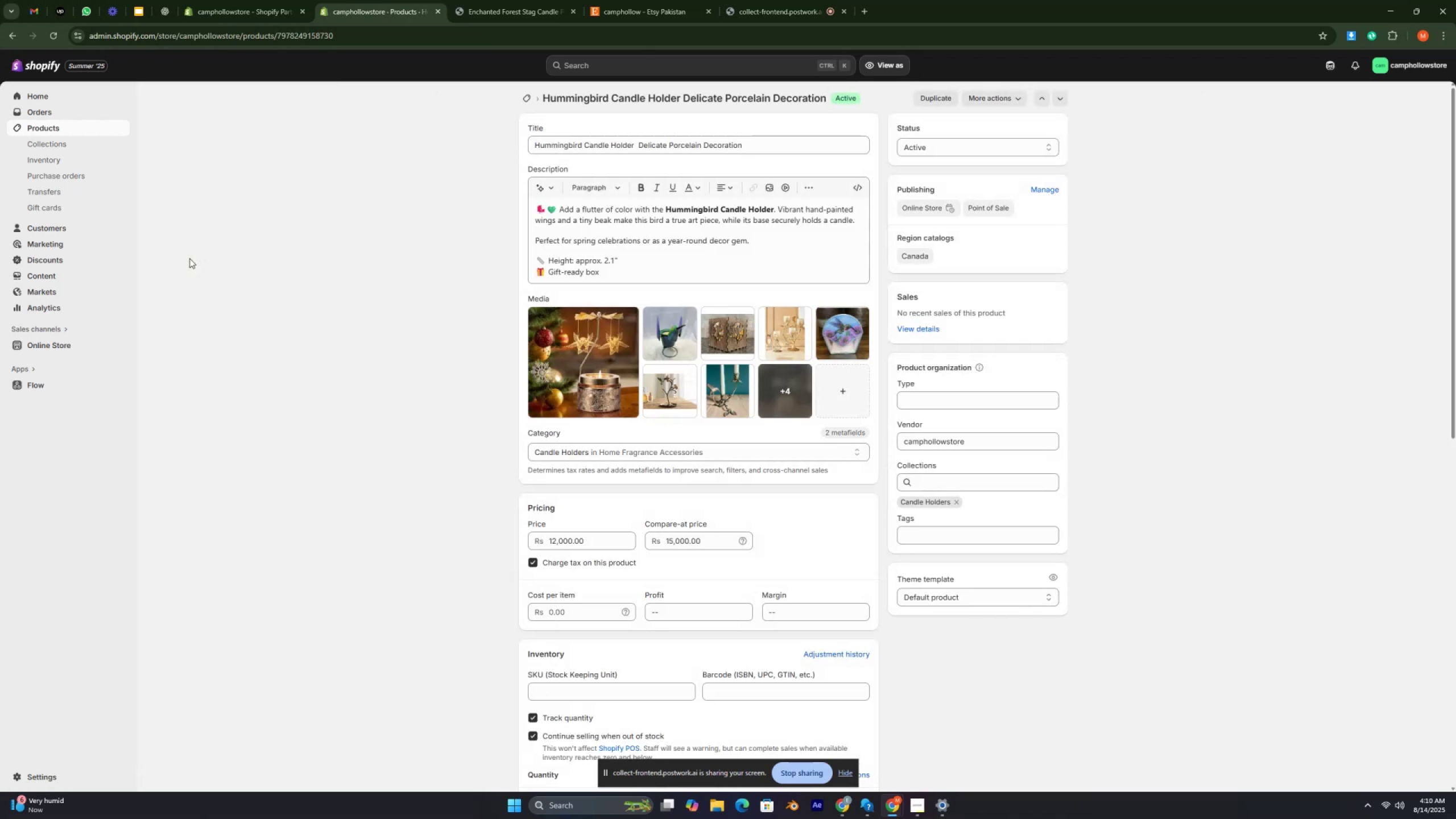 
key(Control+ControlRight)
 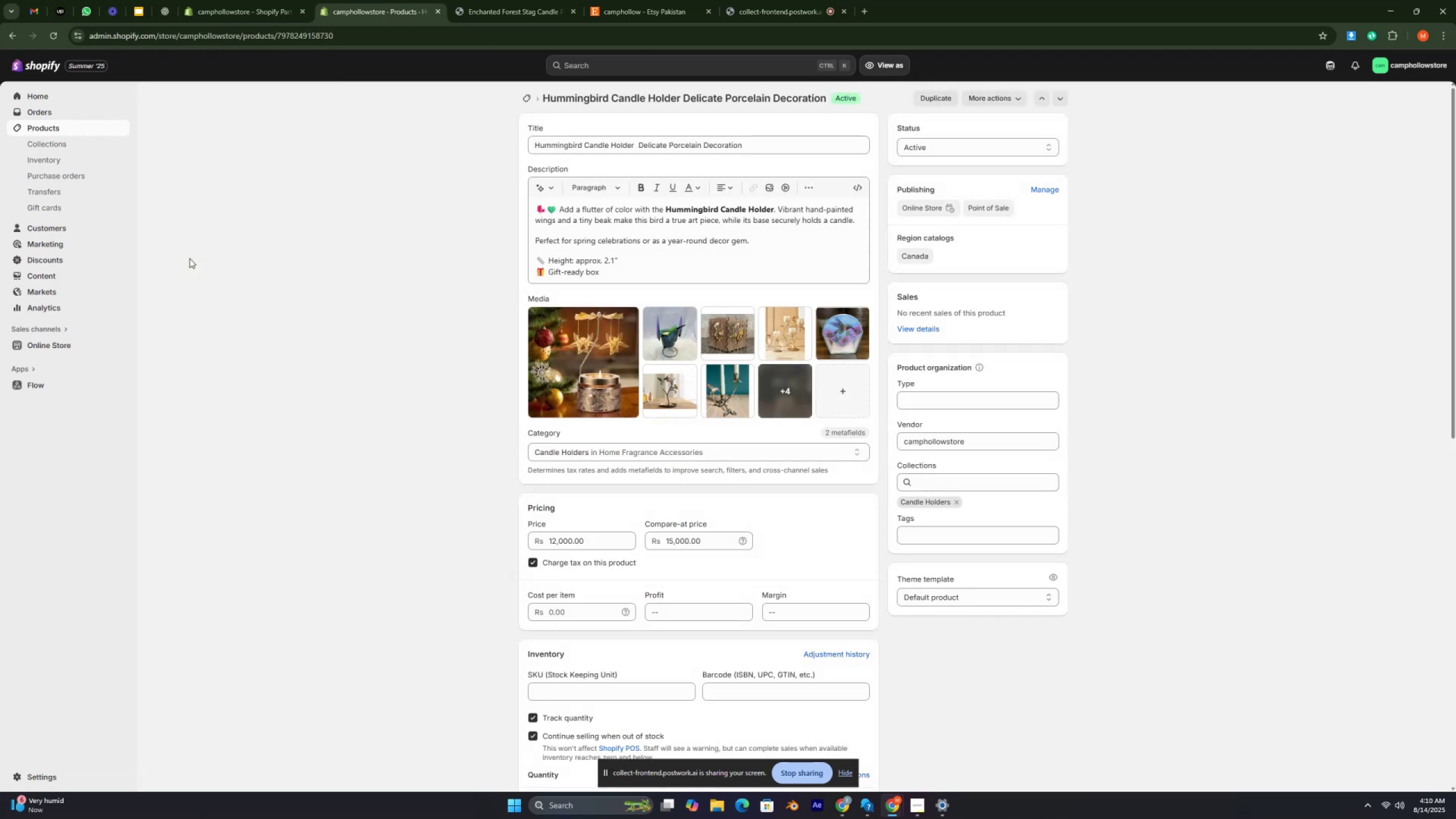 
key(Control+ControlRight)
 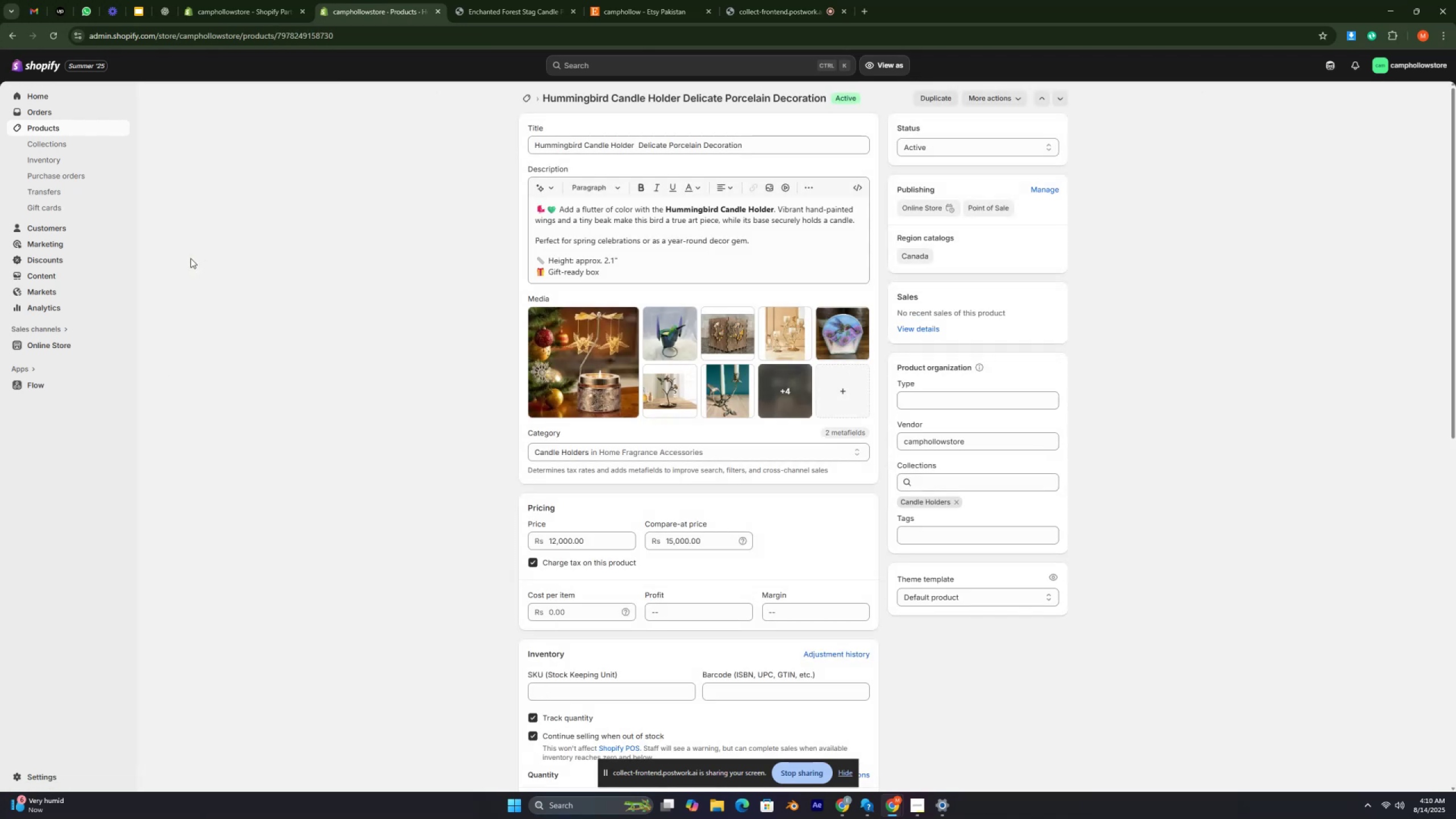 
key(Control+ControlRight)
 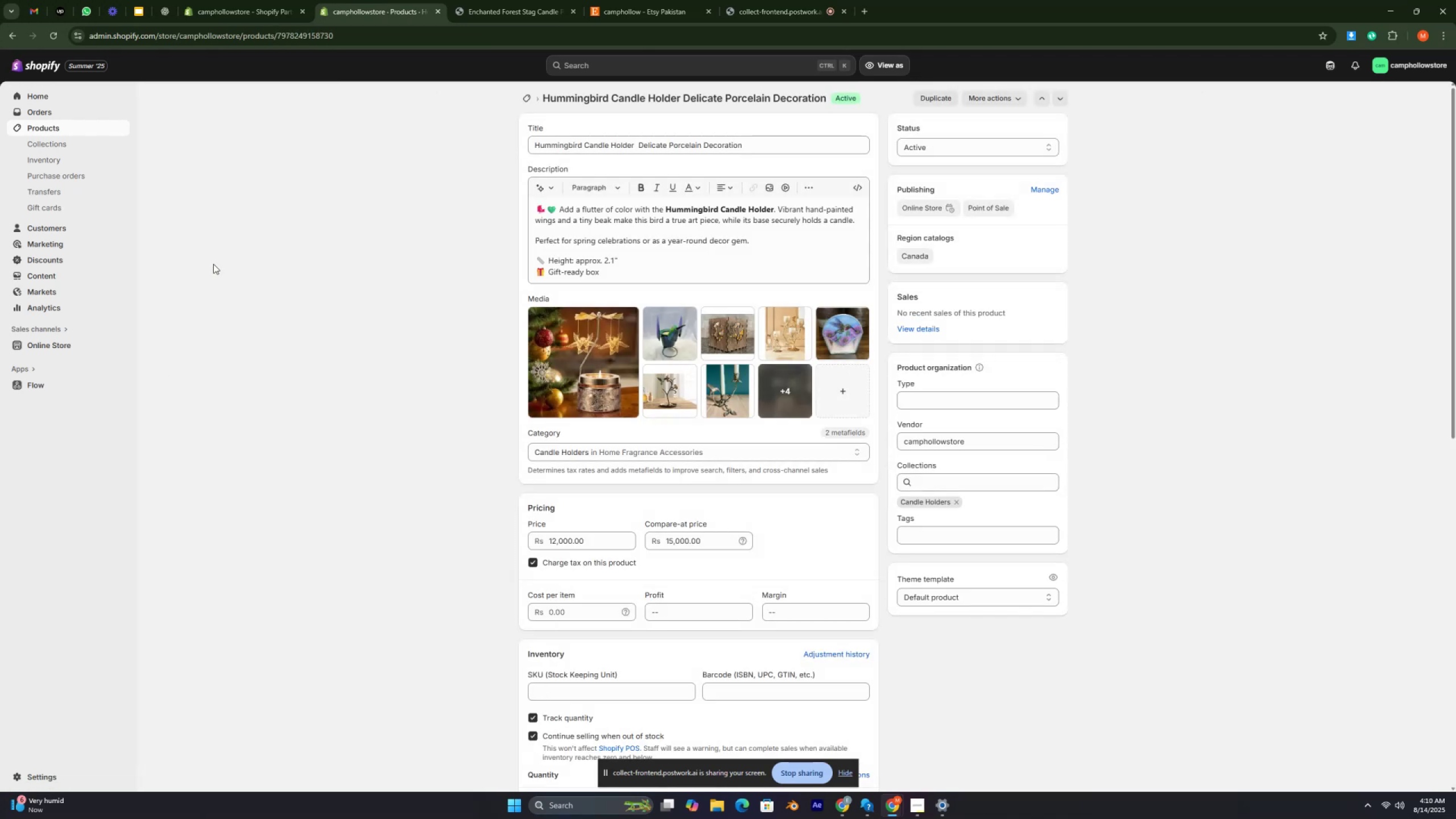 
key(Control+ControlRight)
 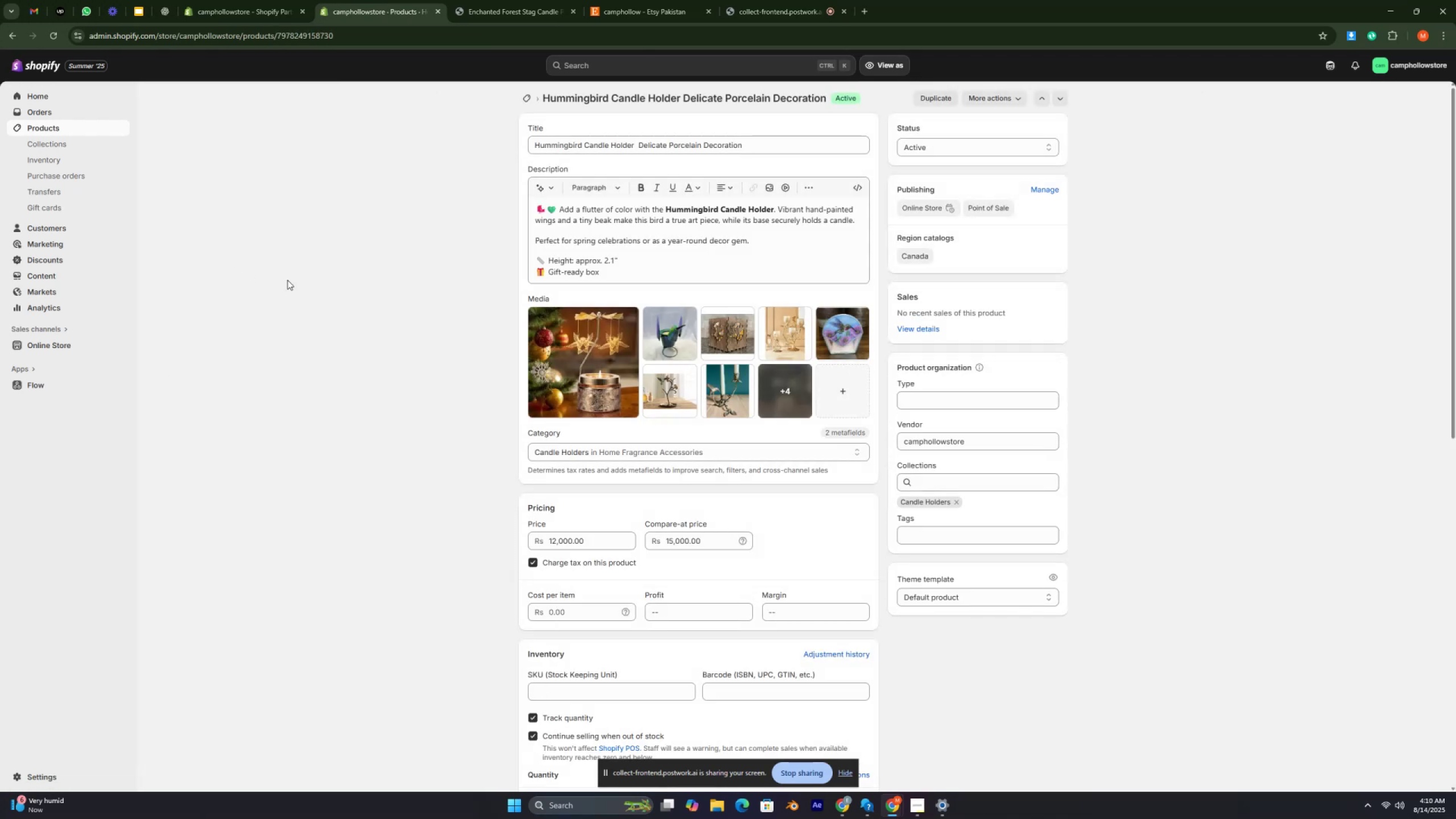 
key(Control+ControlRight)
 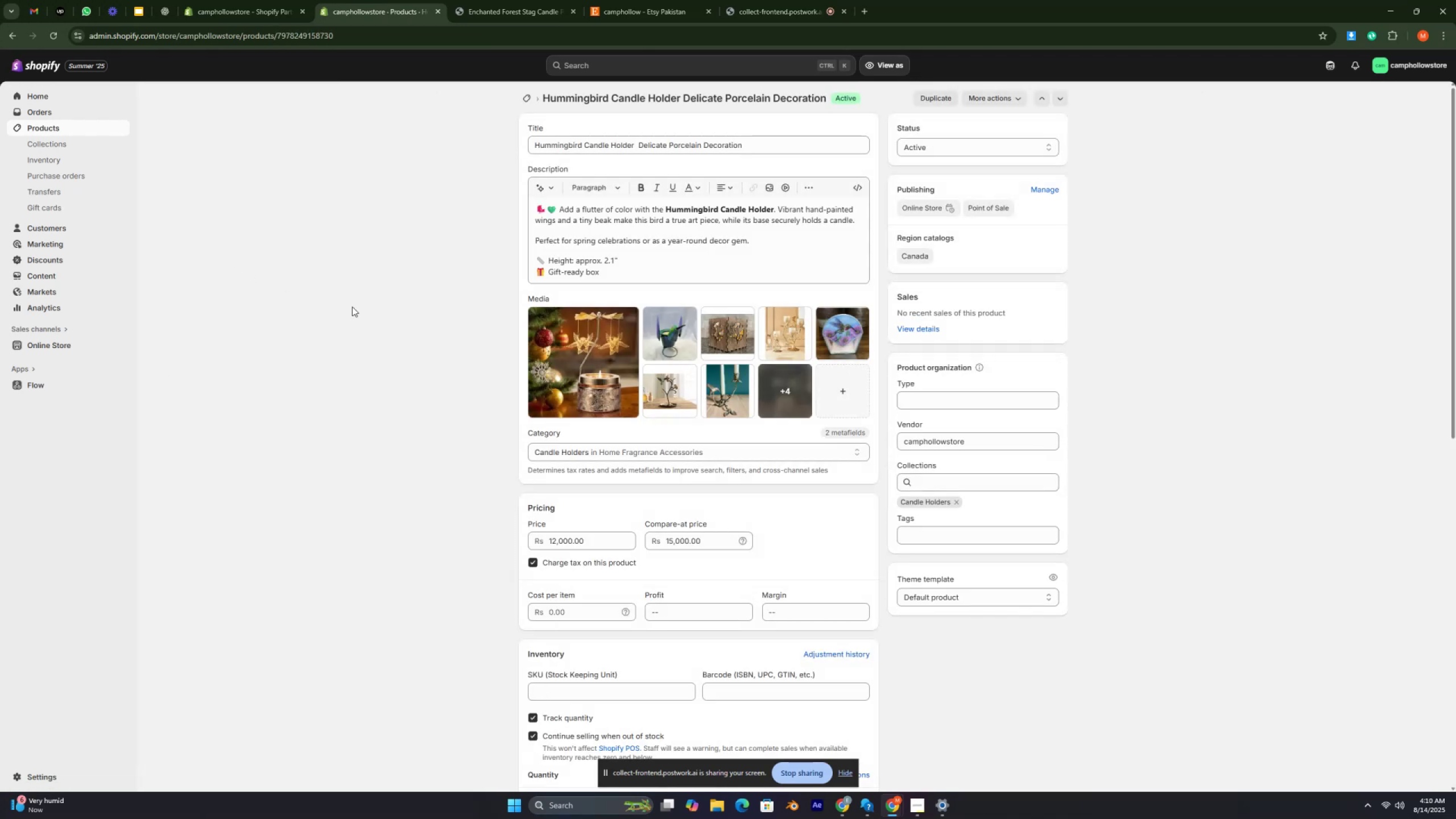 
key(Control+ControlRight)
 